 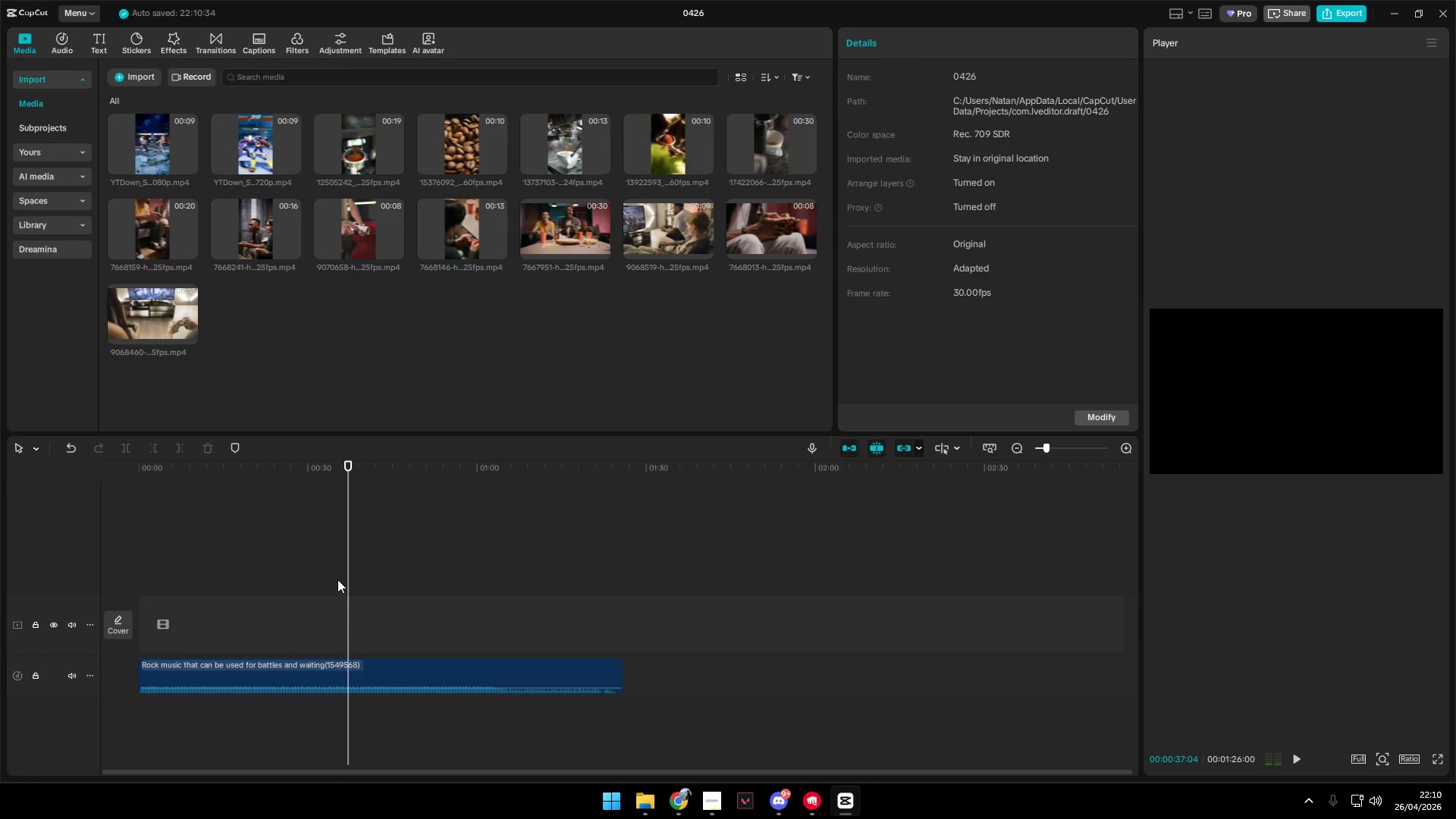 
key(Space)
 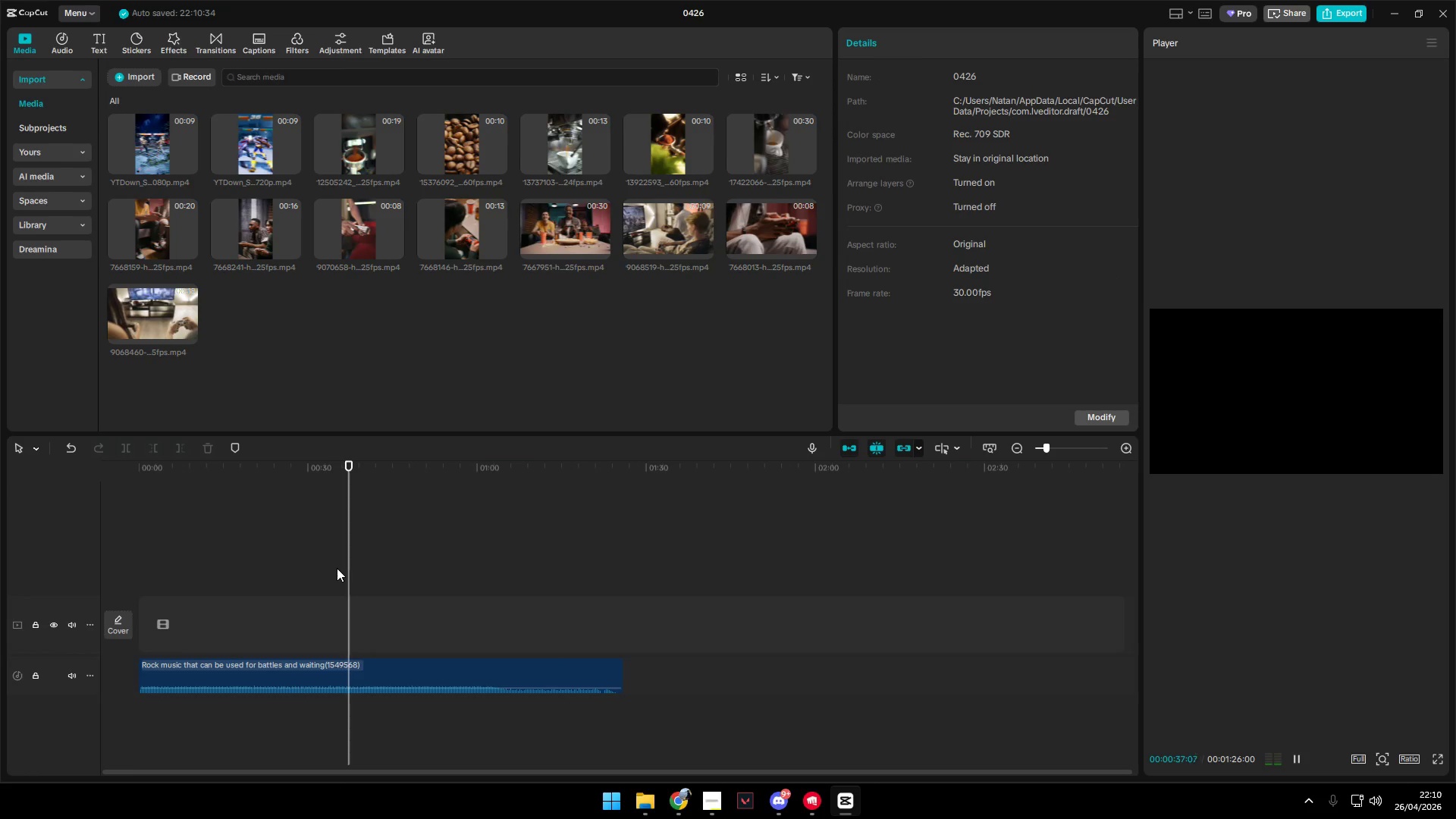 
scroll: coordinate [333, 587], scroll_direction: up, amount: 4.0
 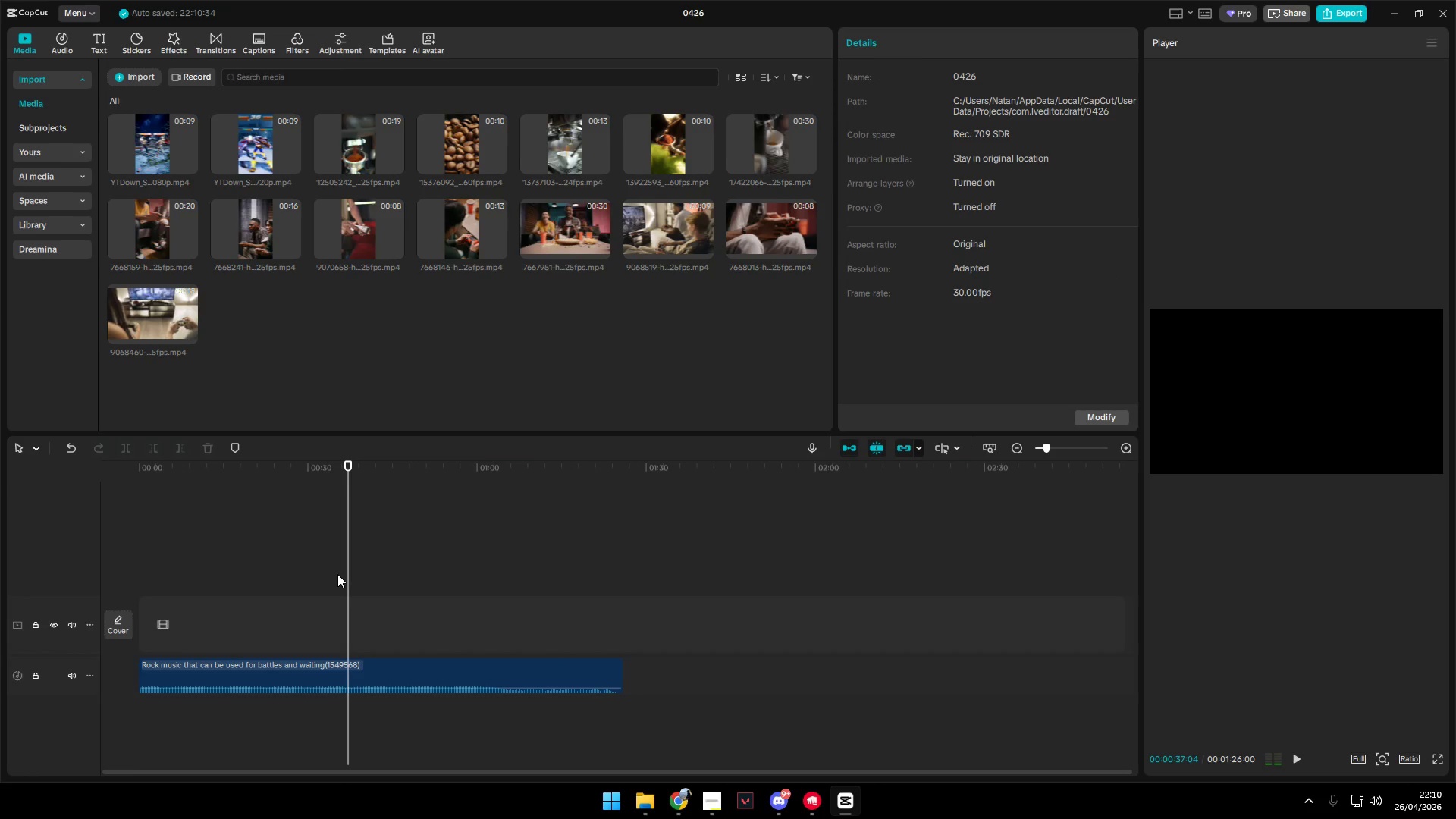 
key(Space)
 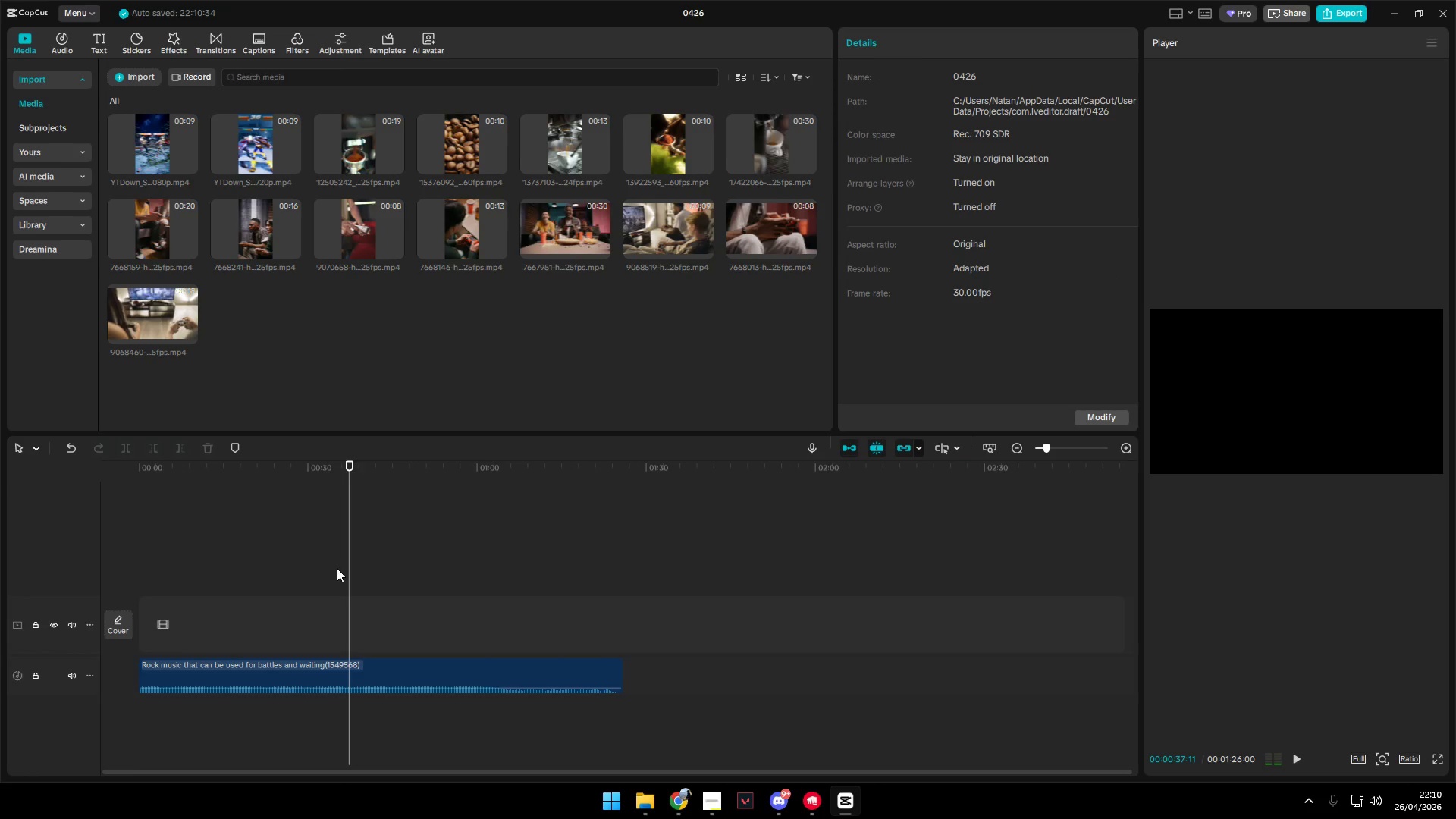 
key(Space)
 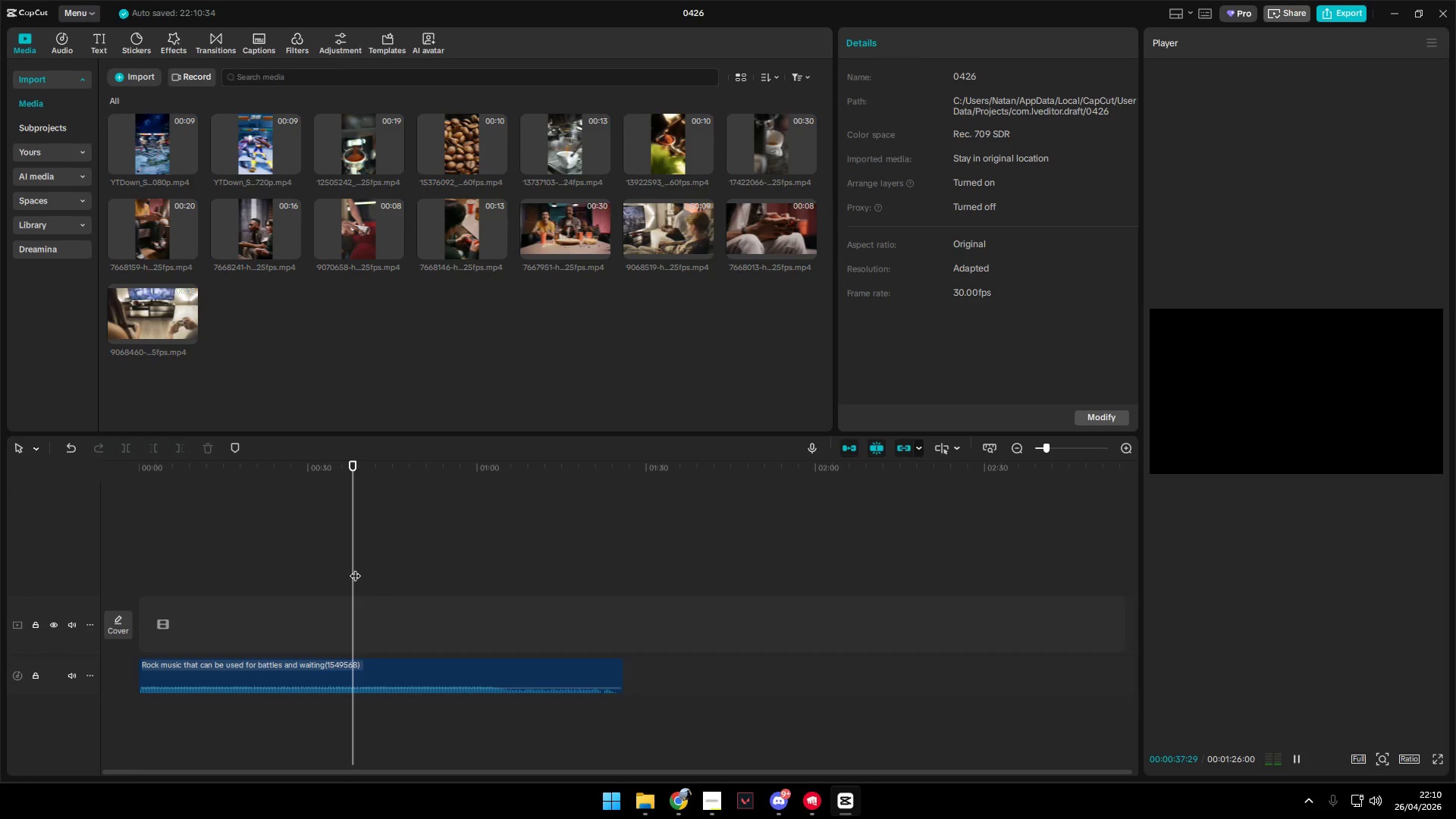 
left_click_drag(start_coordinate=[354, 568], to_coordinate=[394, 570])
 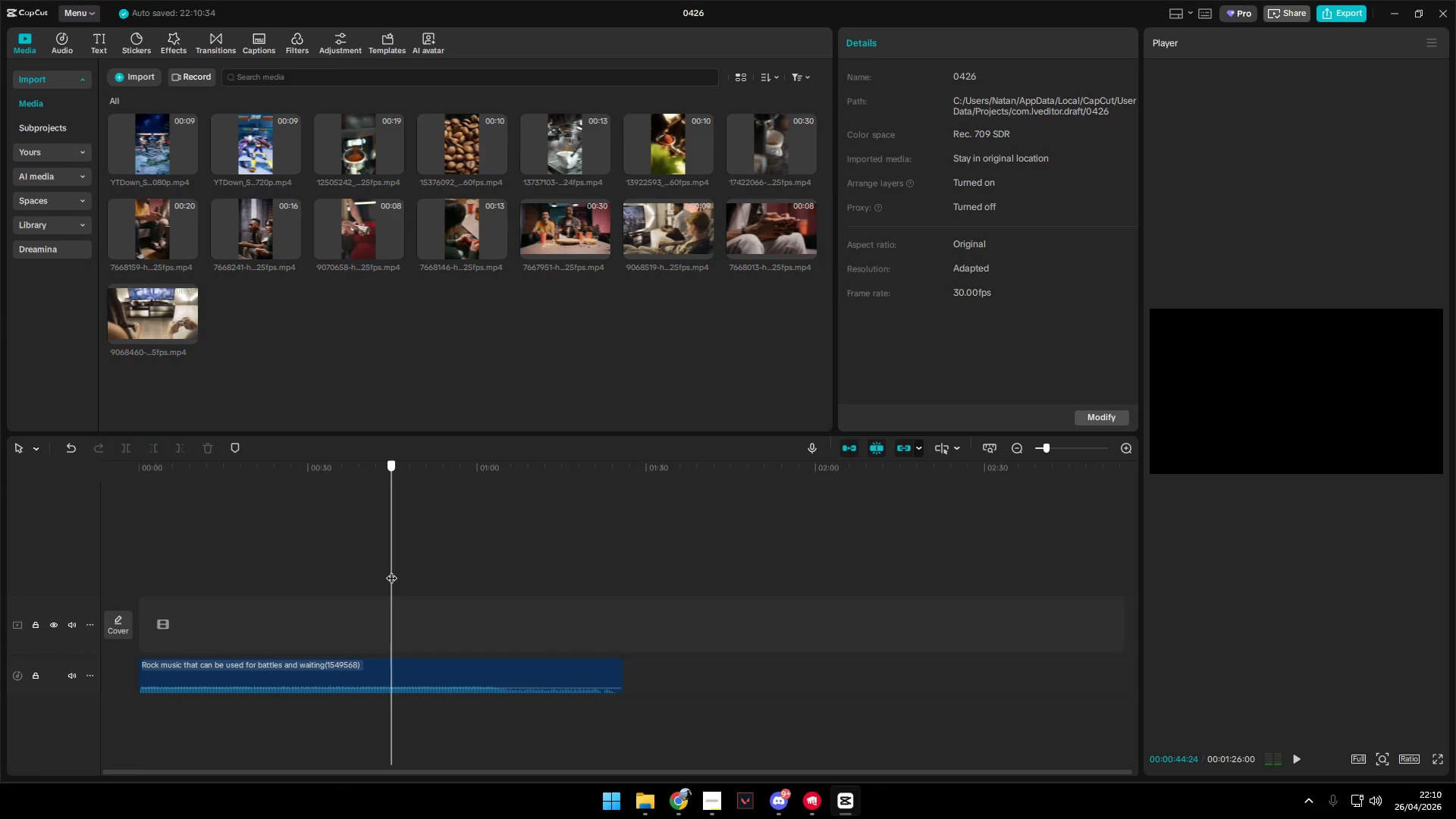 
key(Space)
 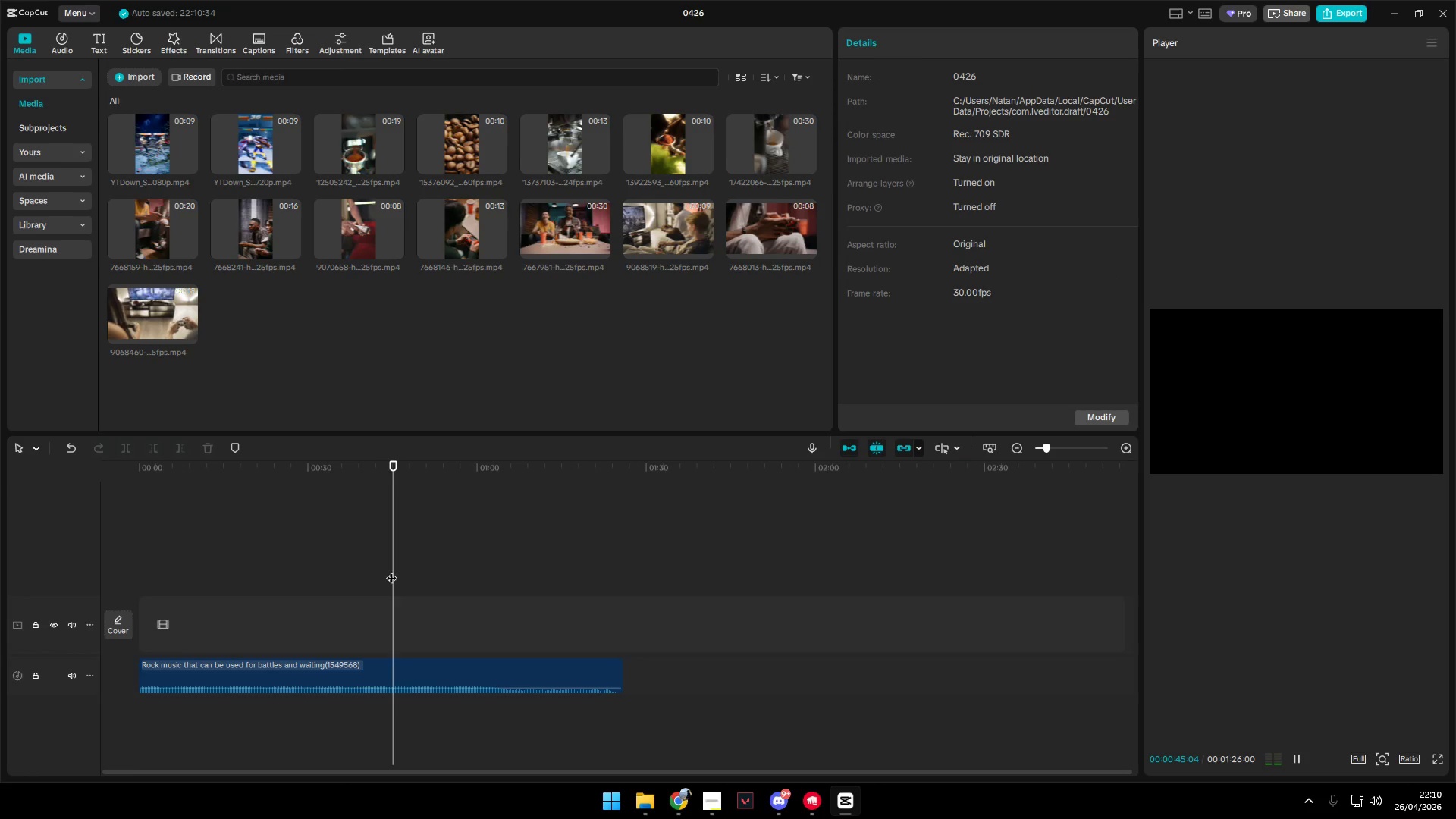 
key(Space)
 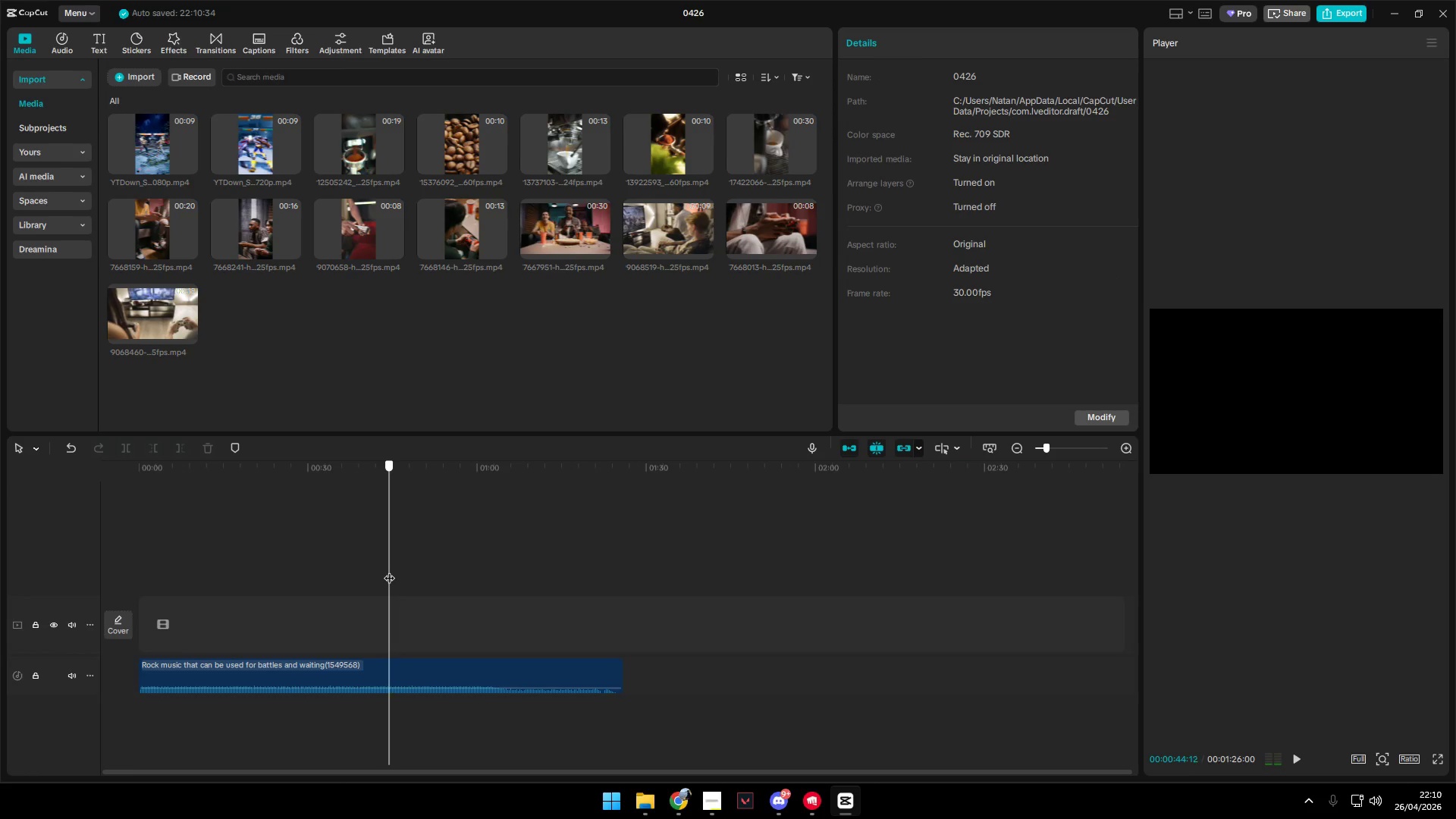 
key(Space)
 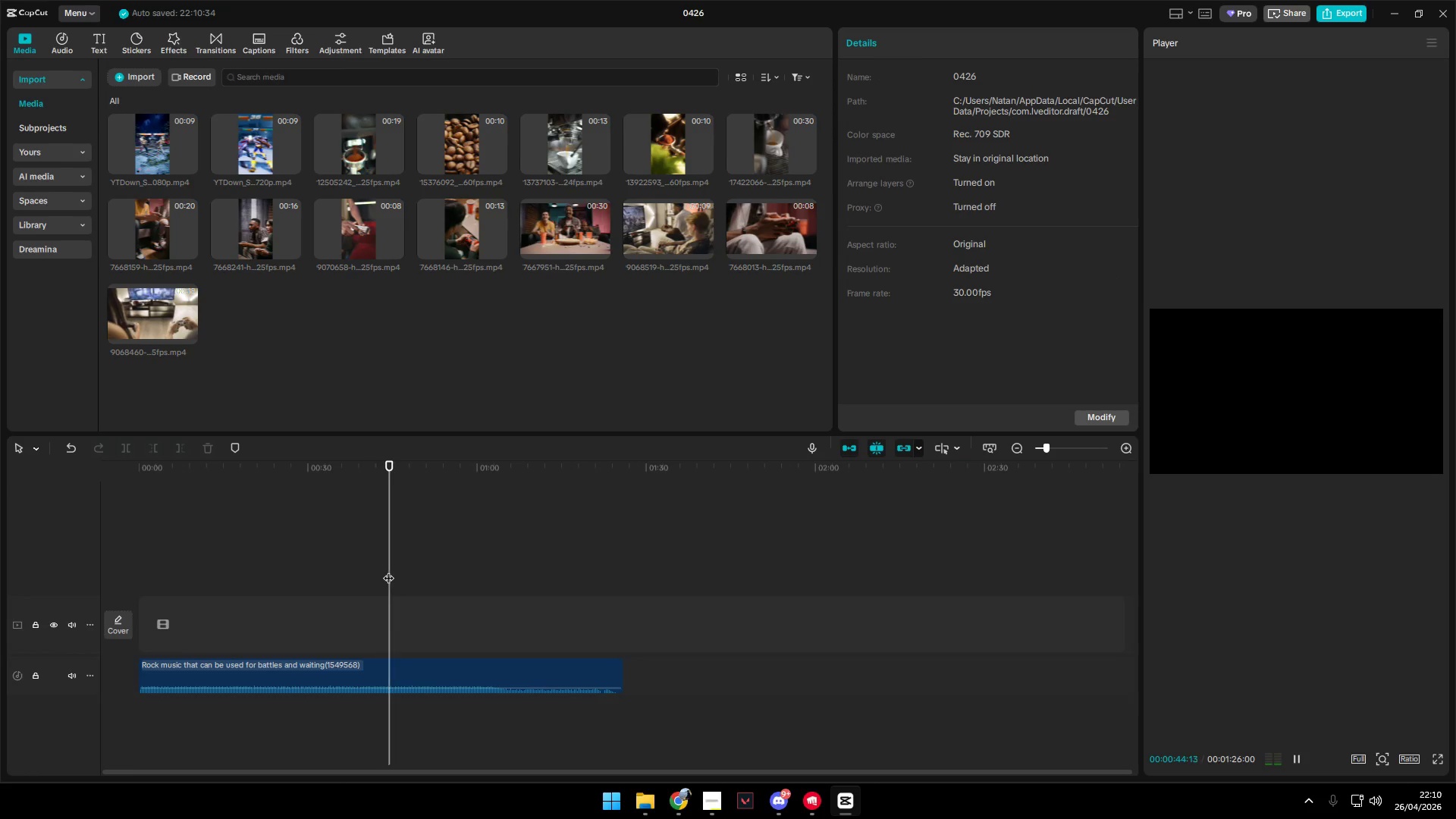 
key(Space)
 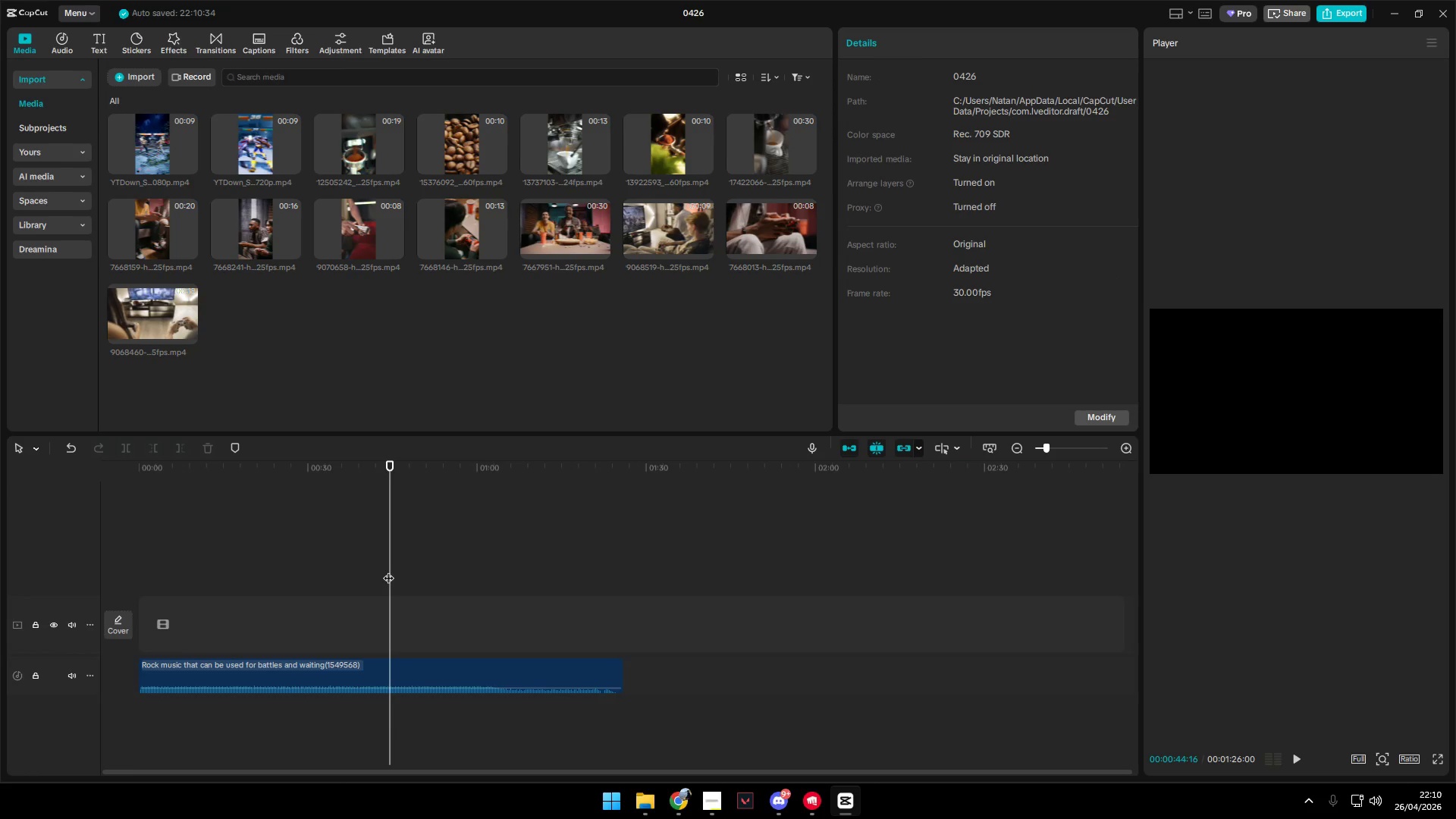 
key(Space)
 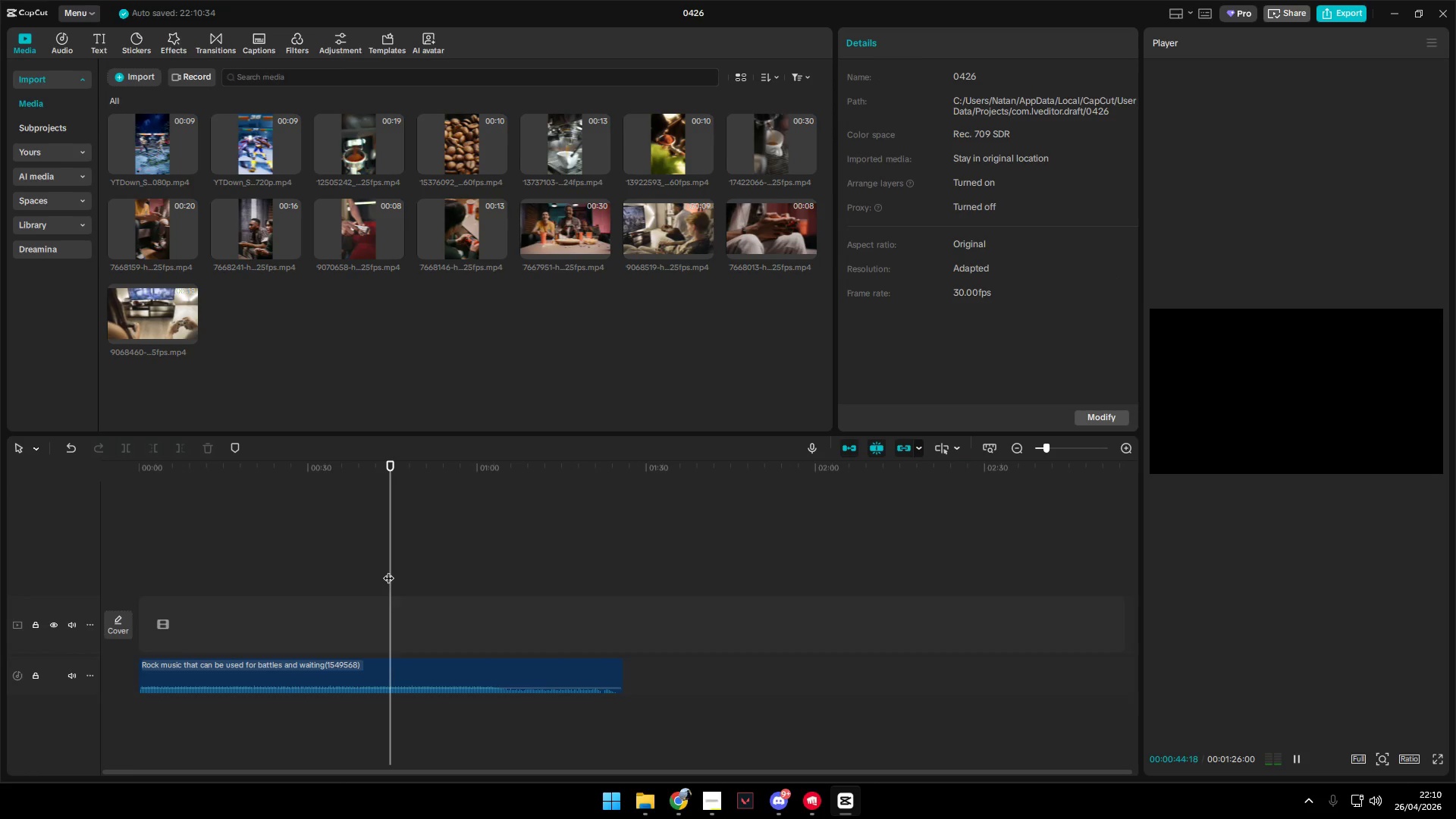 
key(Space)
 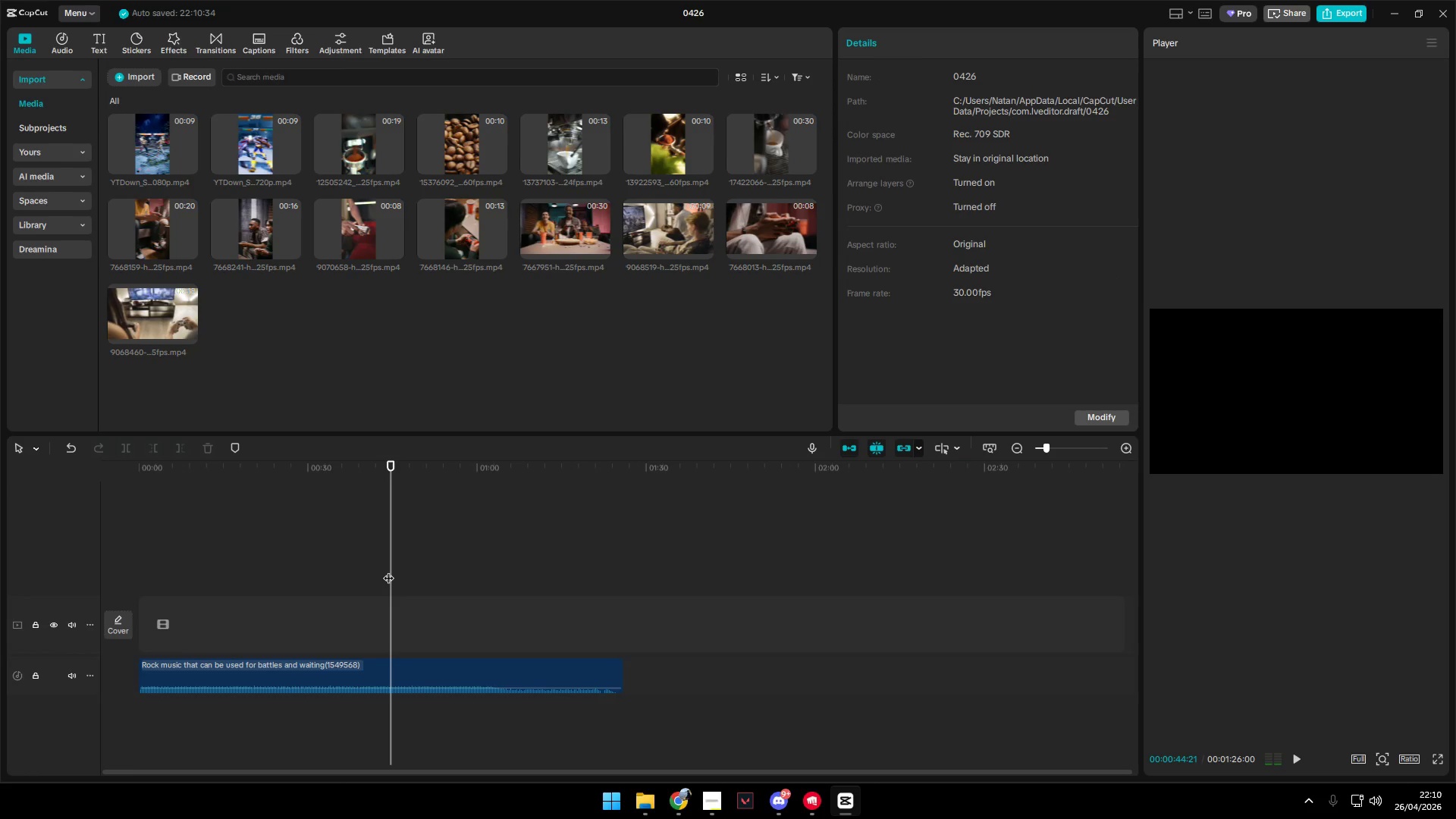 
key(Space)
 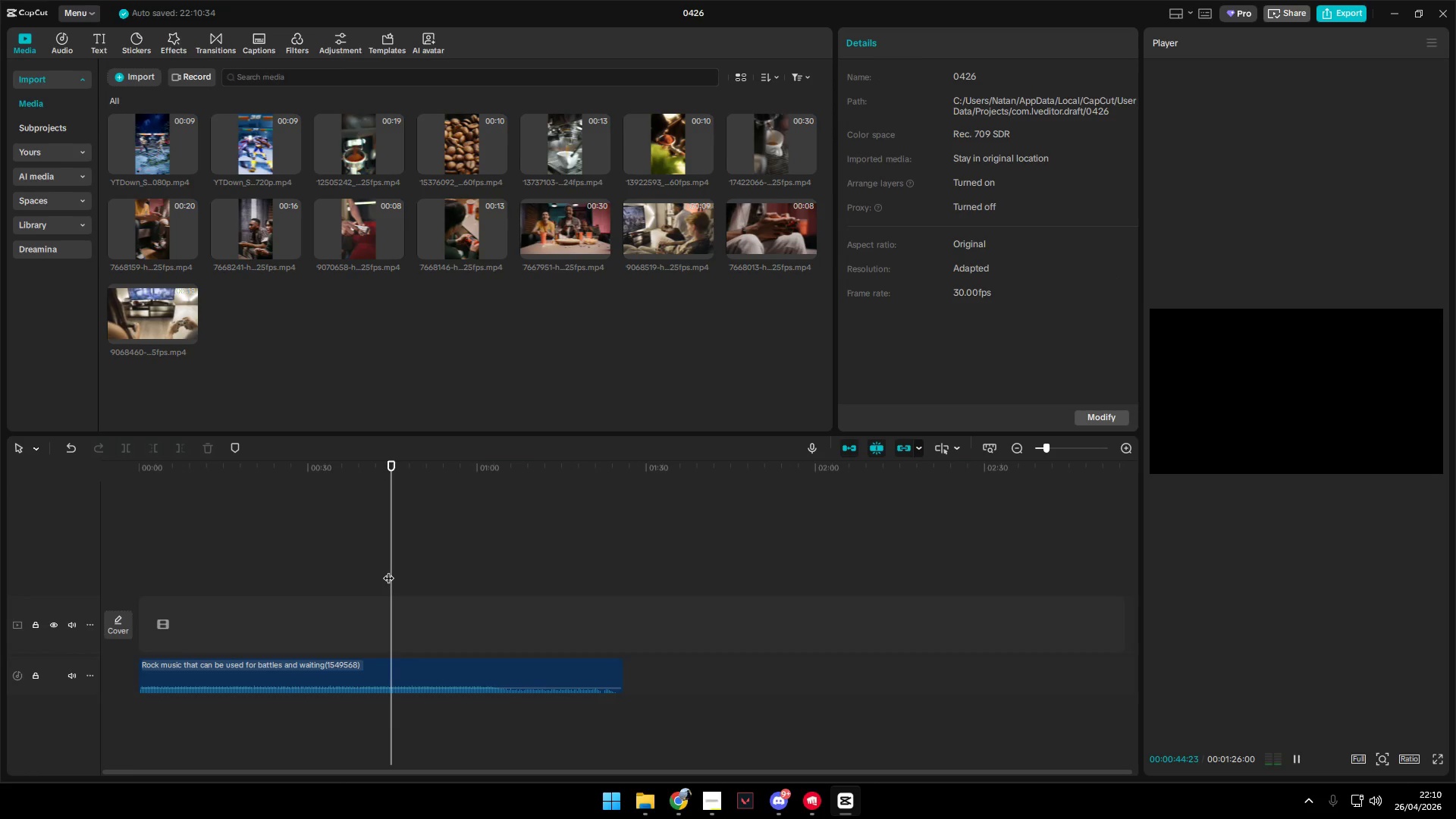 
key(Space)
 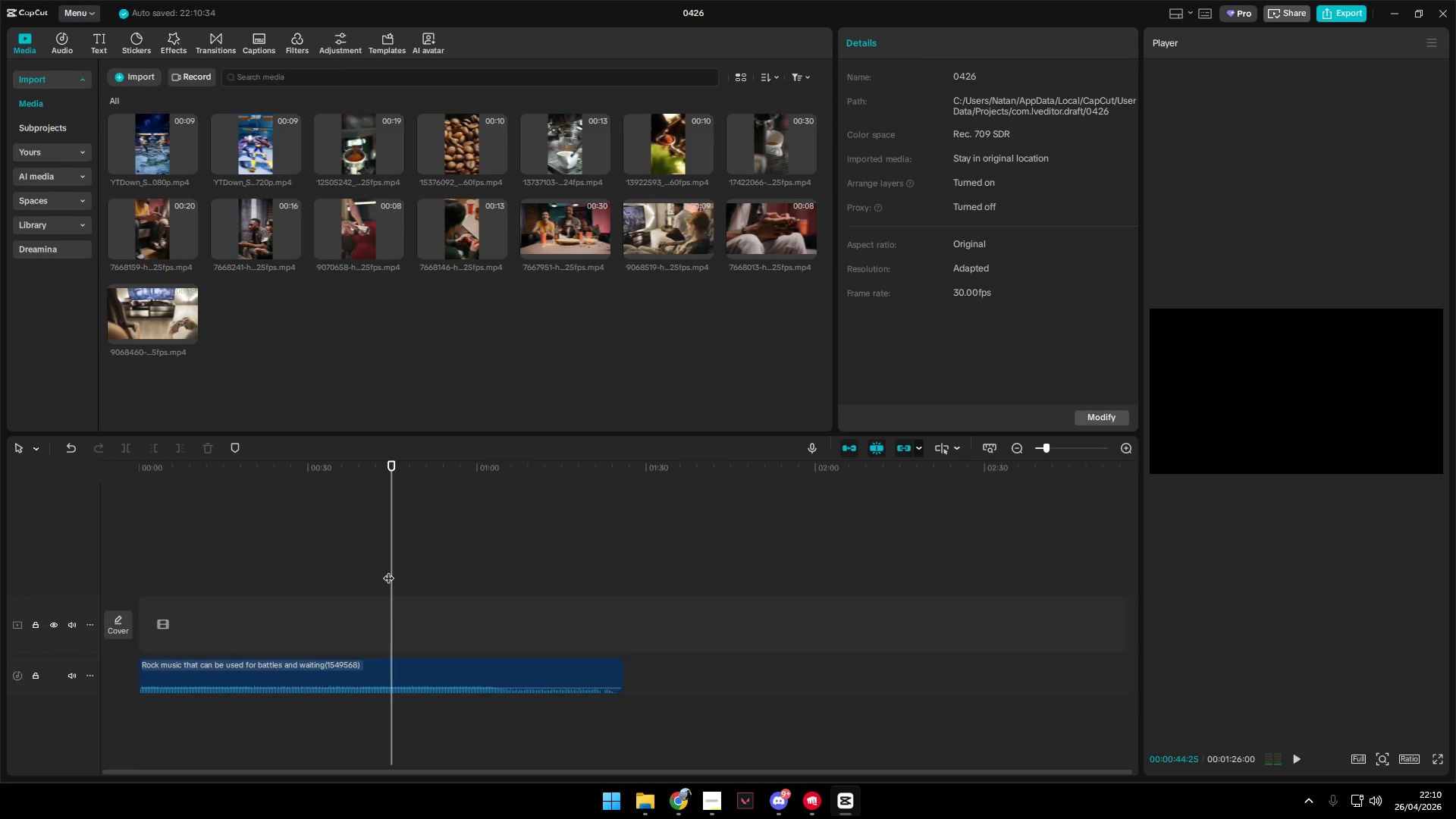 
key(Space)
 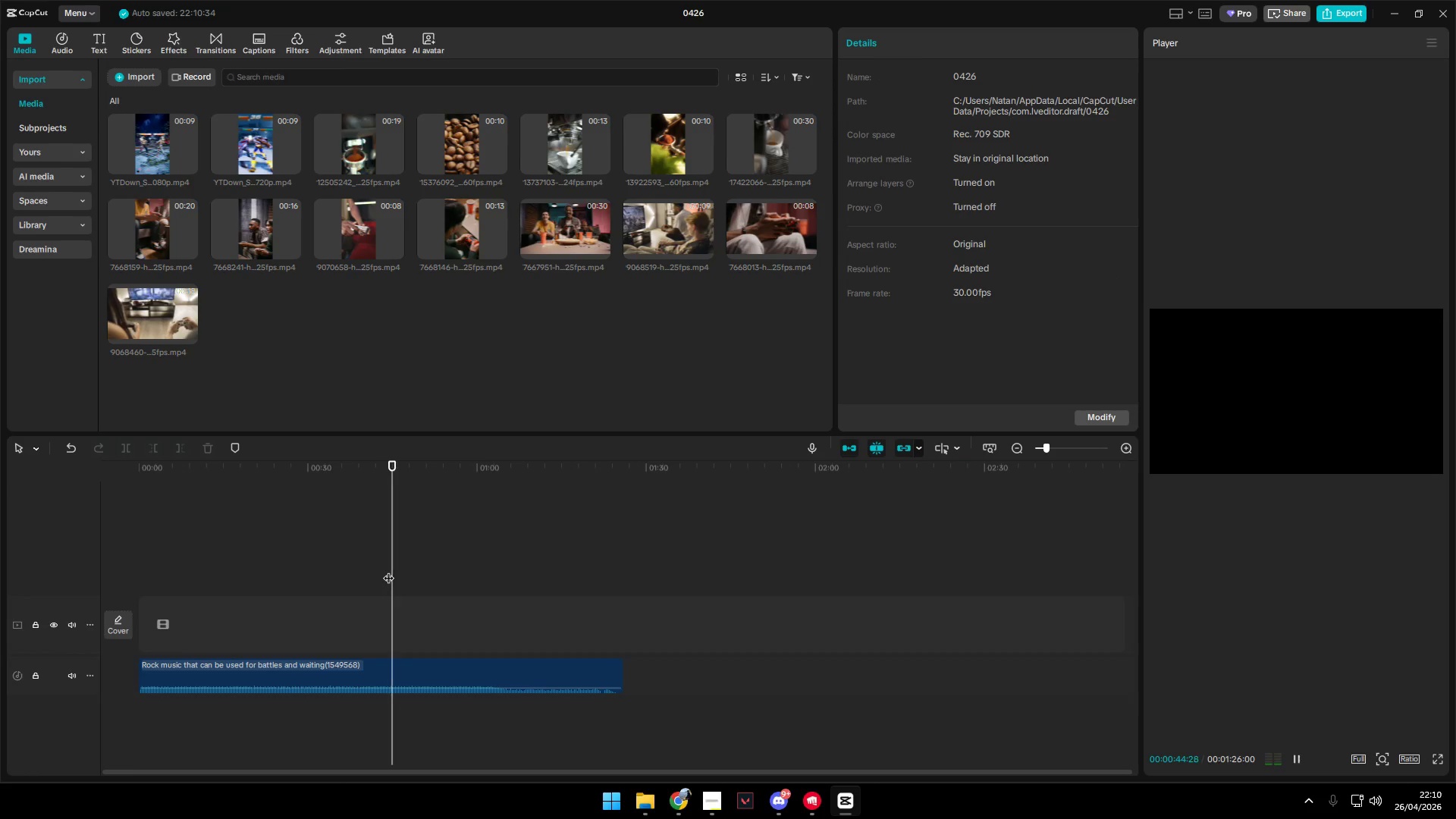 
key(Space)
 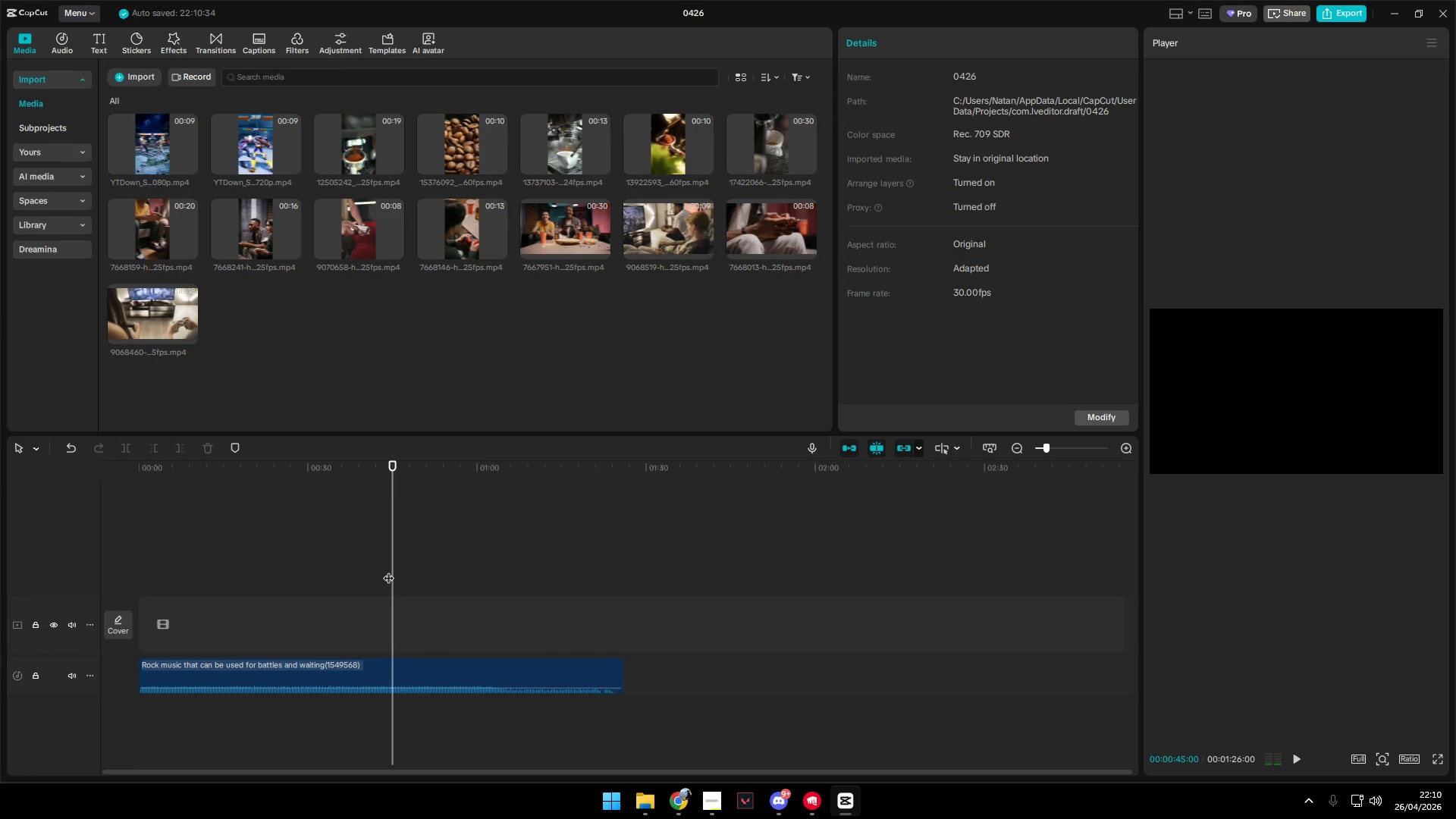 
key(Space)
 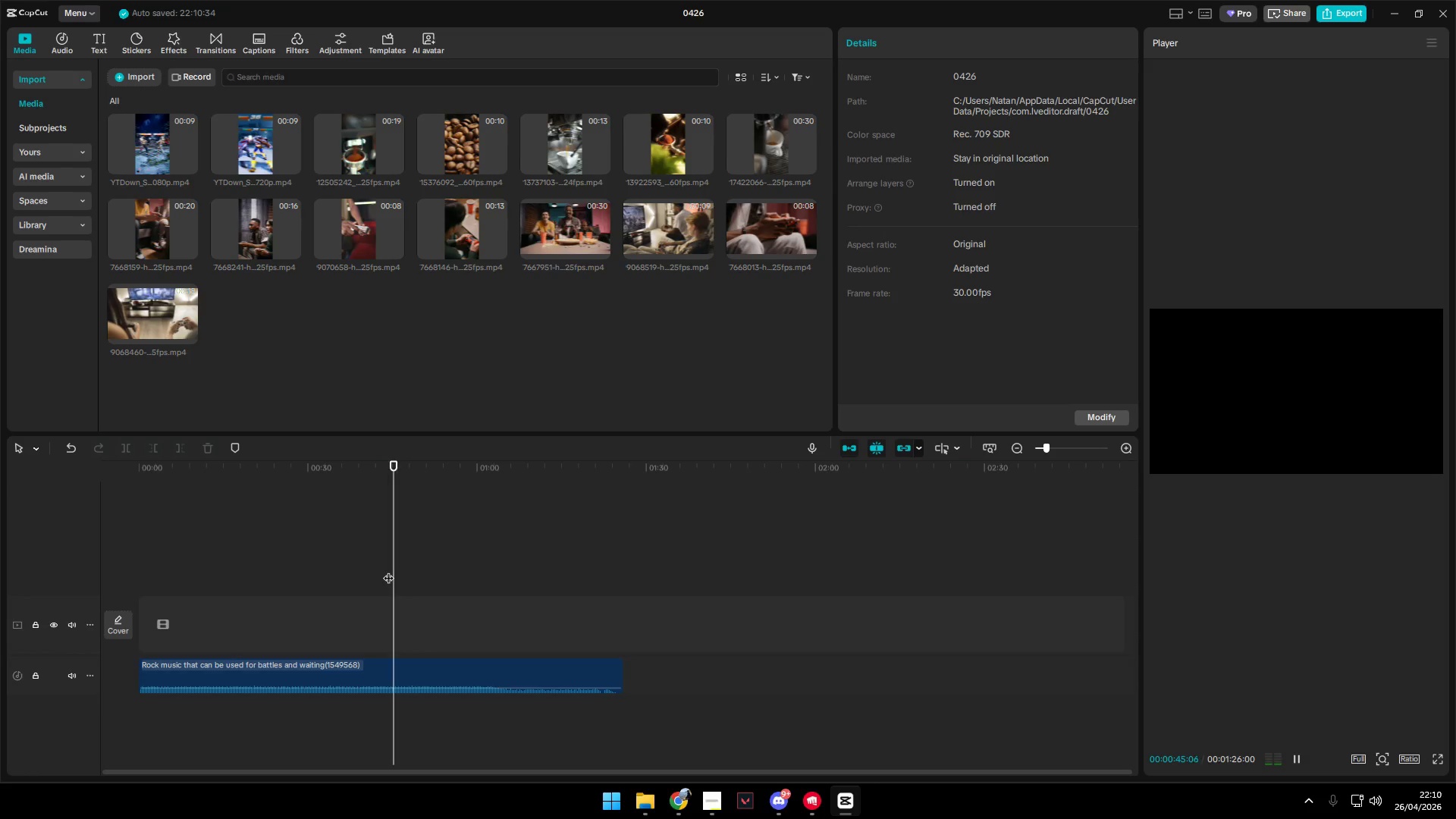 
key(Space)
 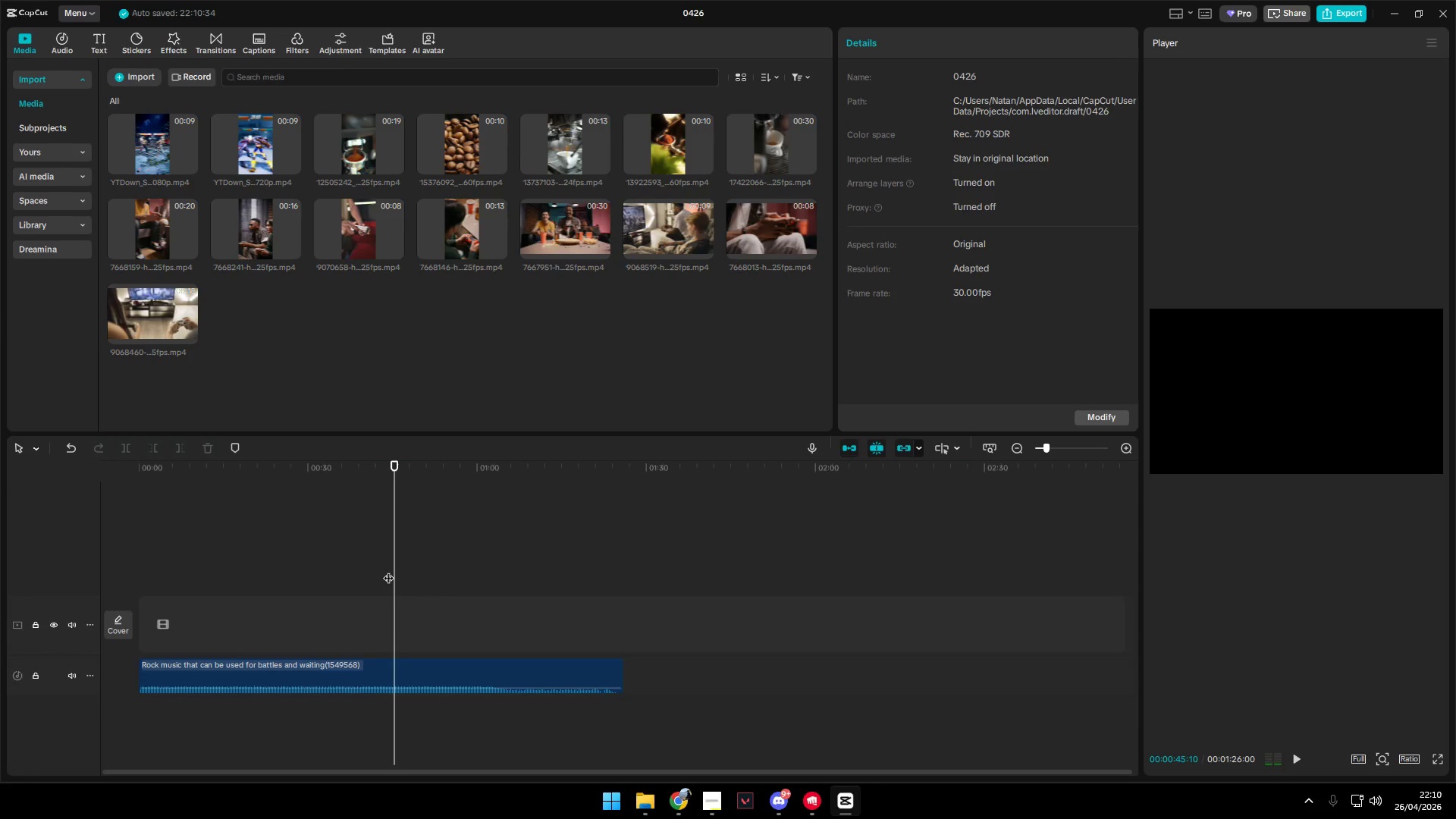 
left_click([388, 570])
 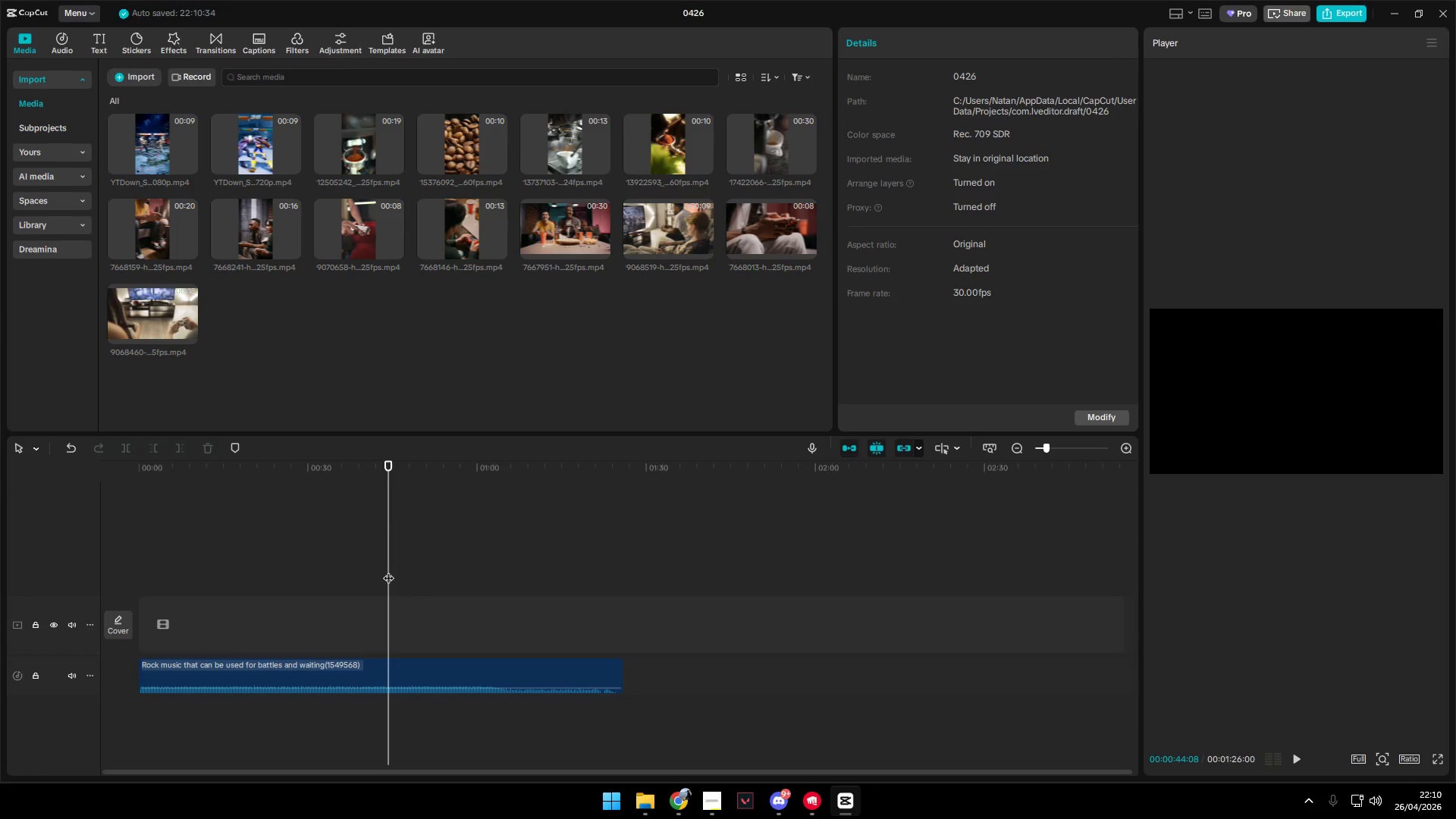 
key(Space)
 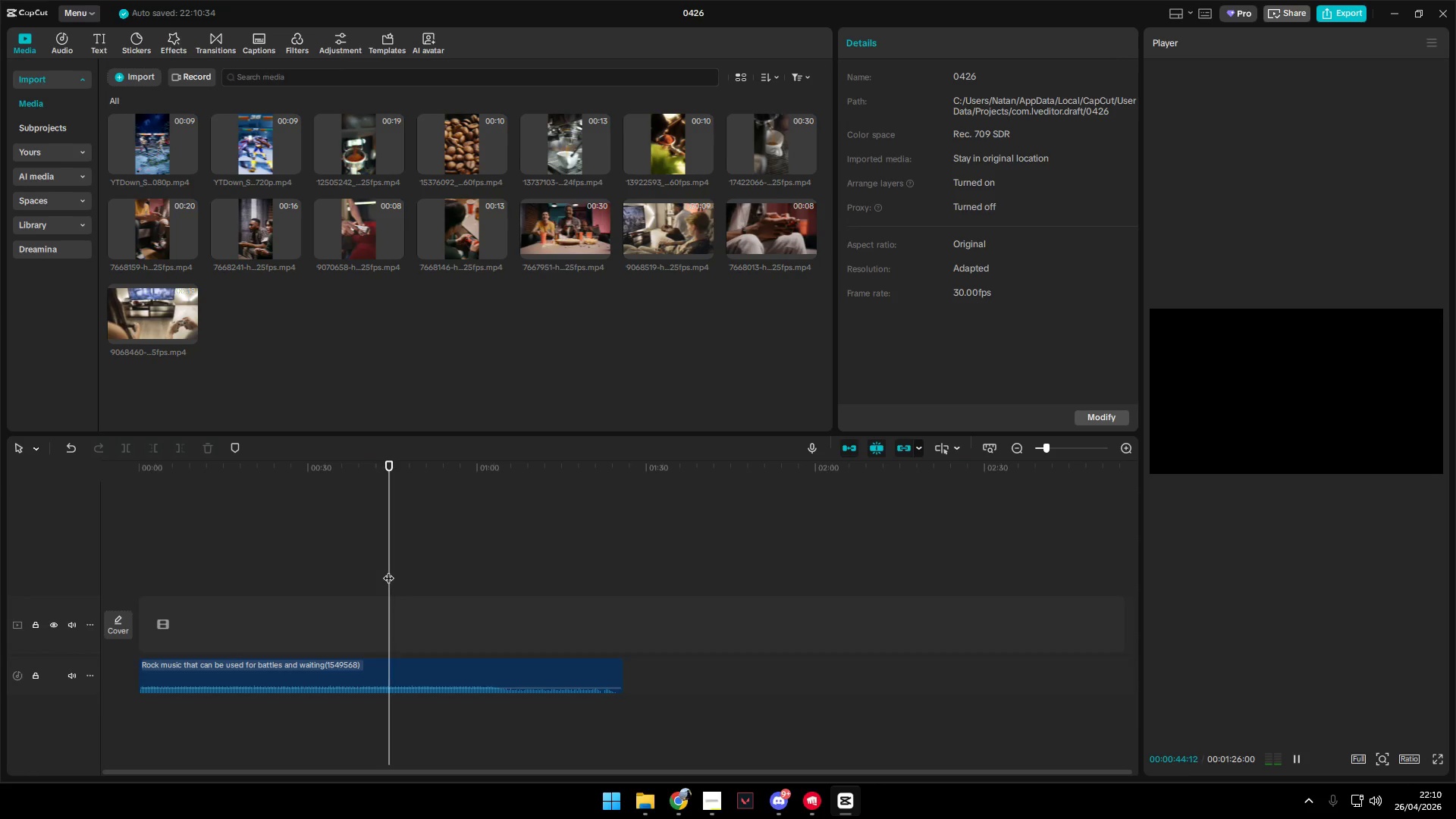 
key(Space)
 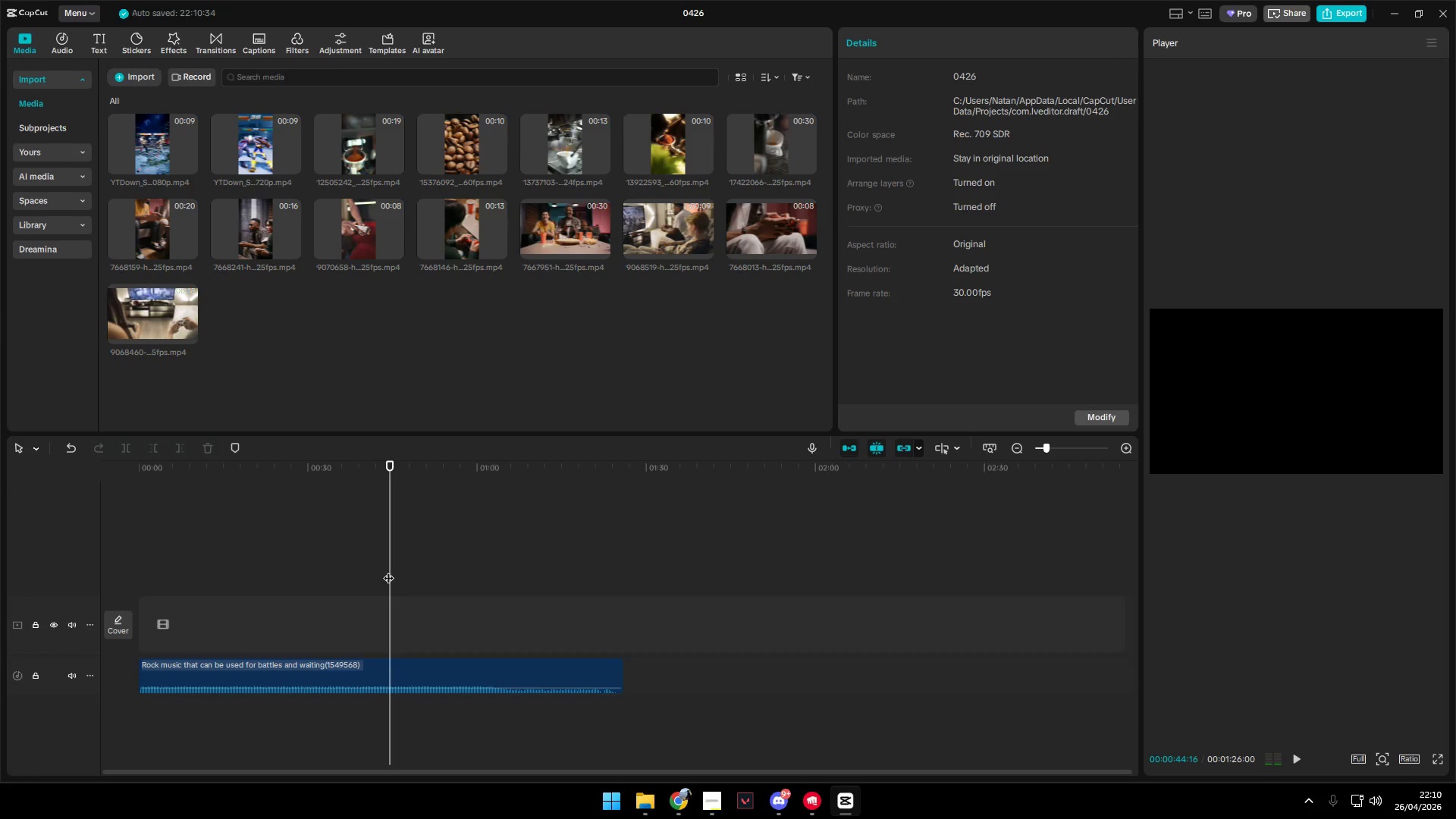 
key(Space)
 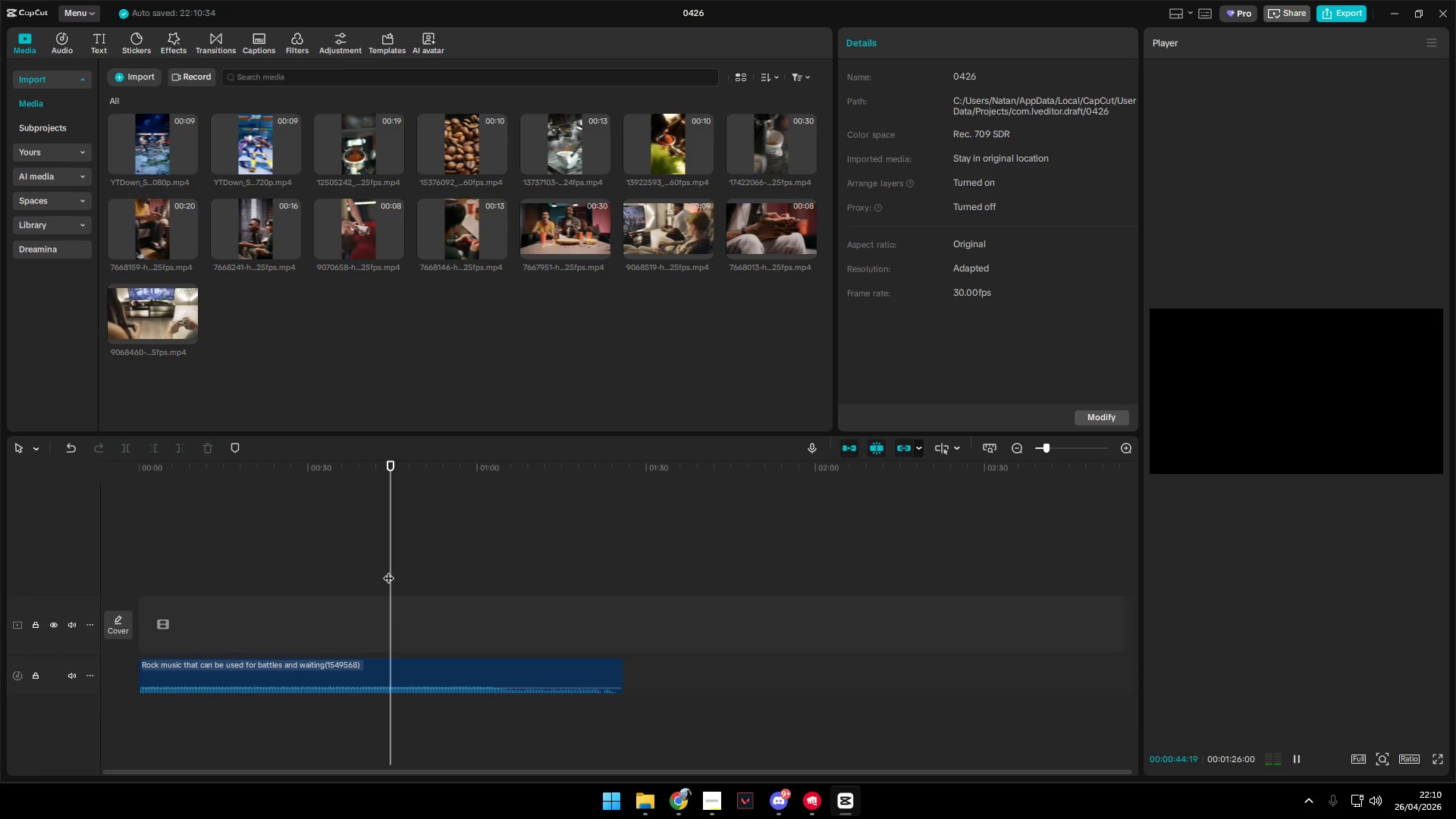 
key(Space)
 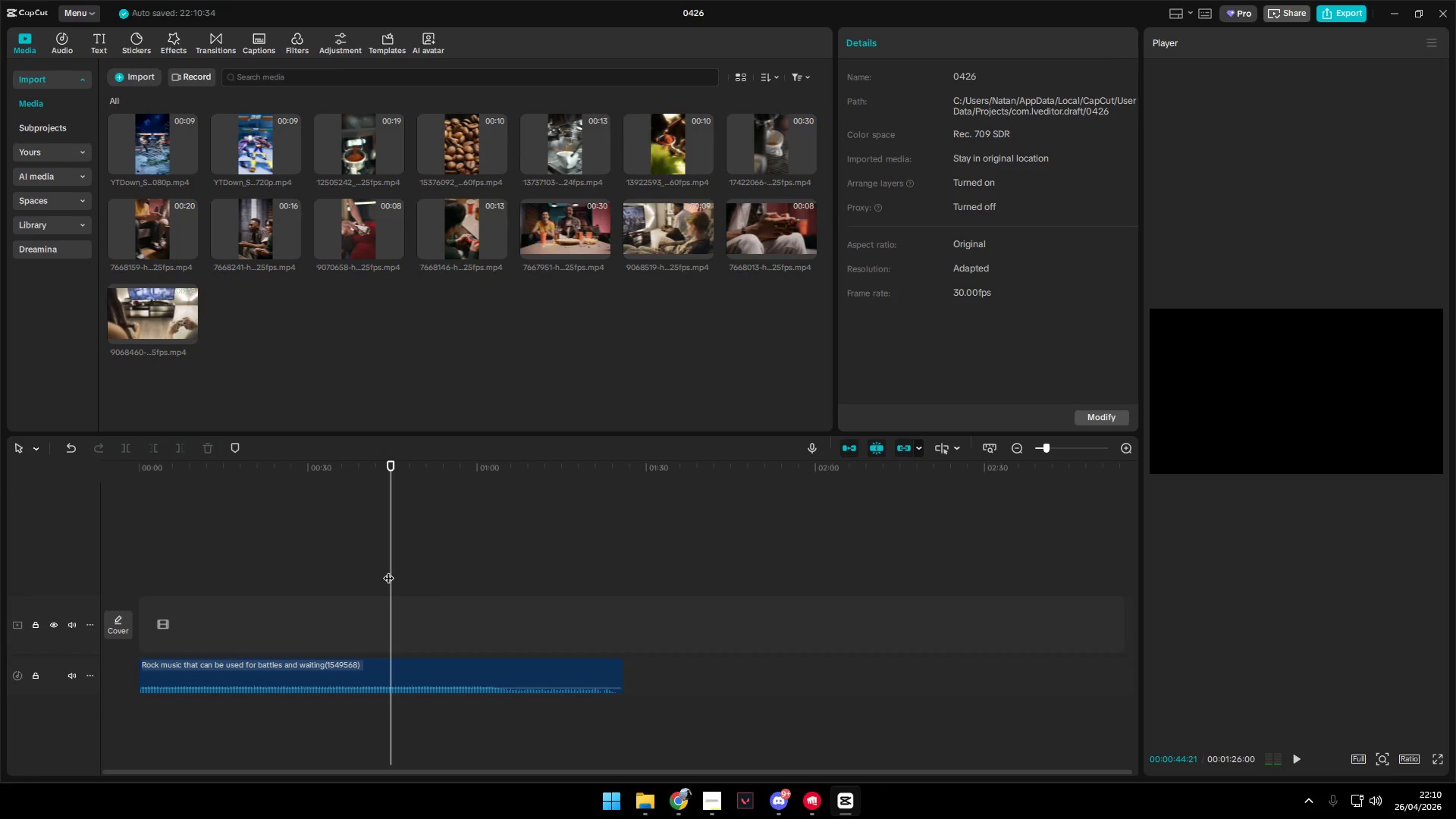 
key(Space)
 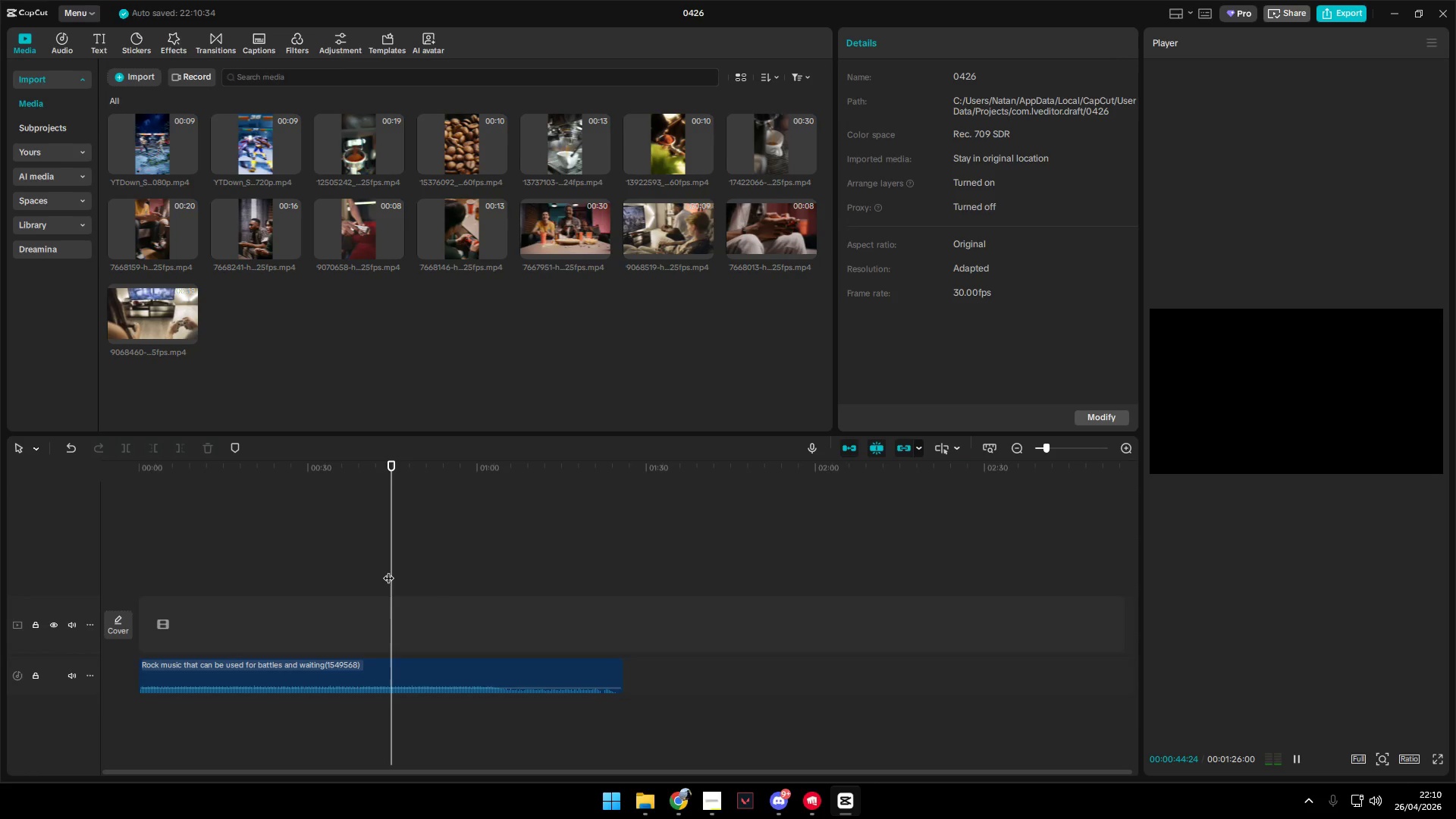 
key(Space)
 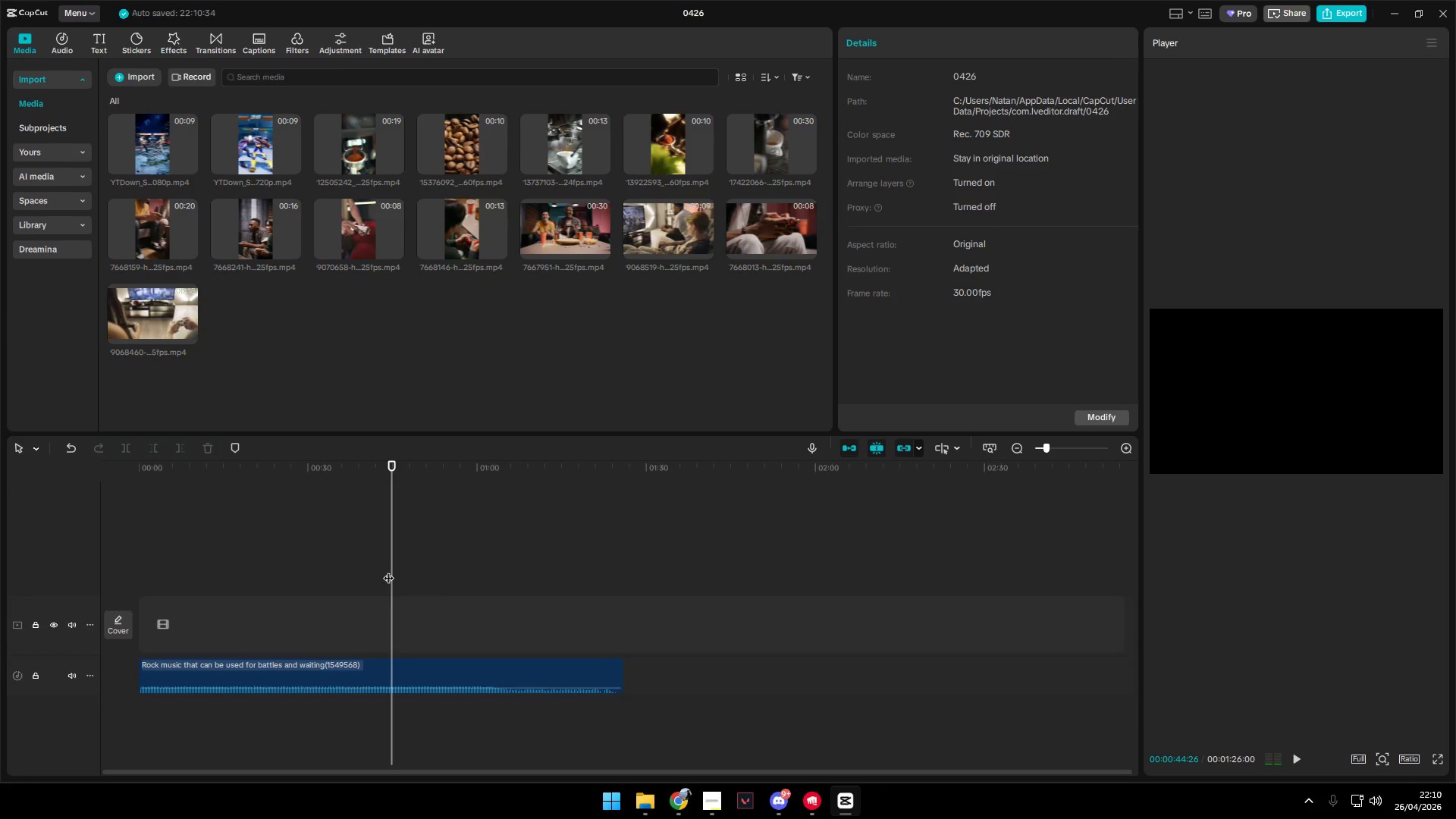 
key(Space)
 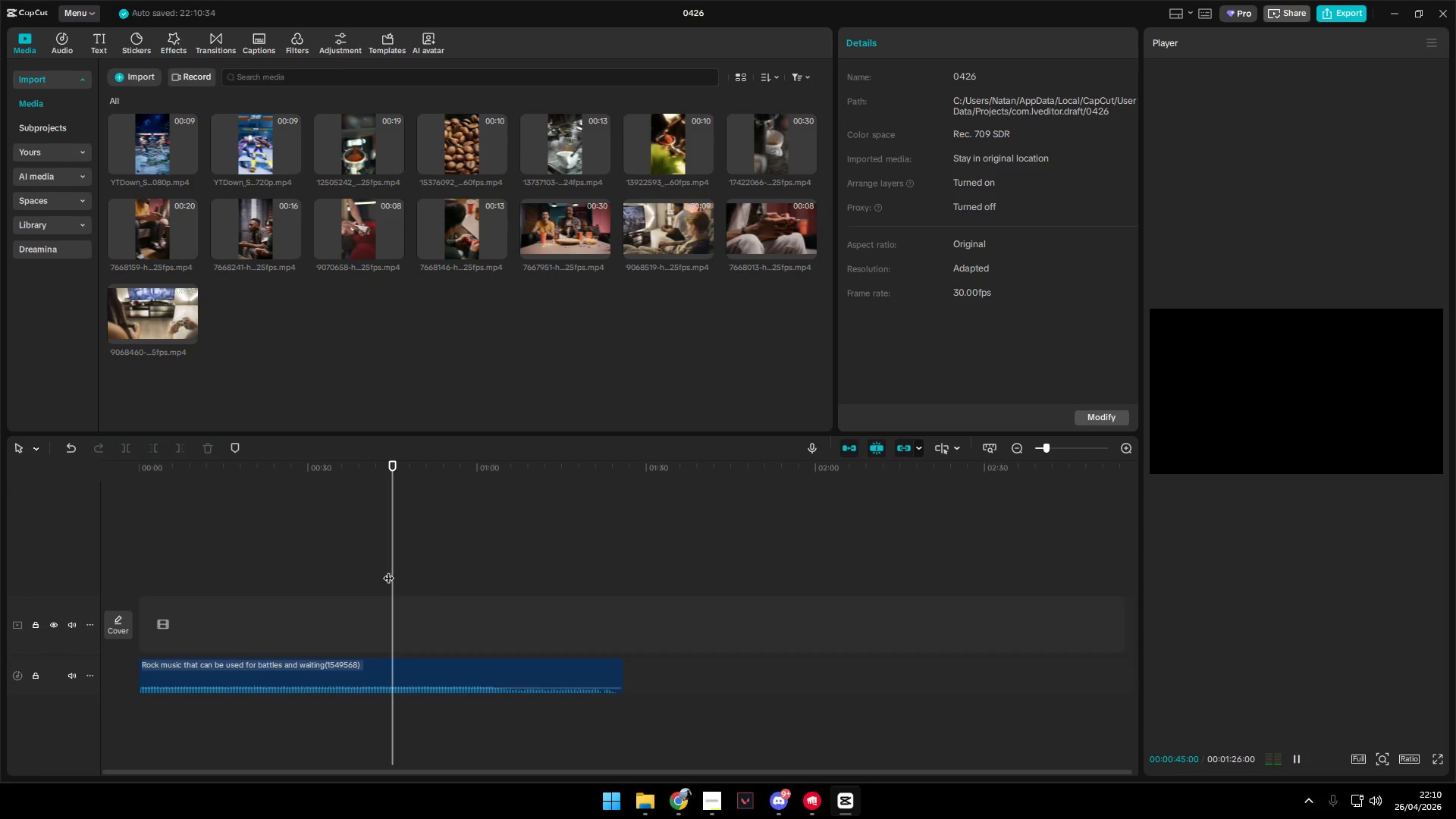 
key(Space)
 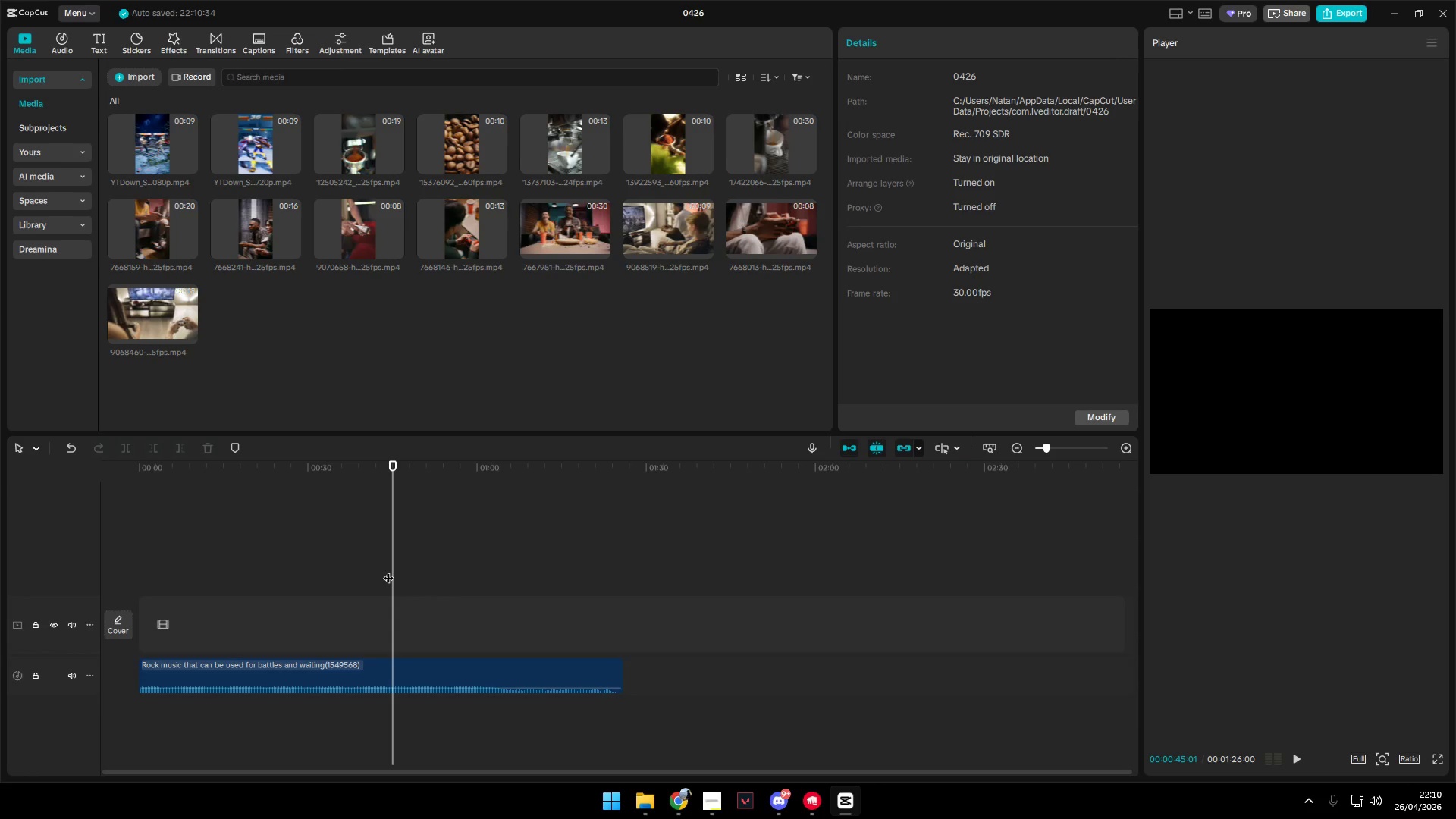 
key(W)
 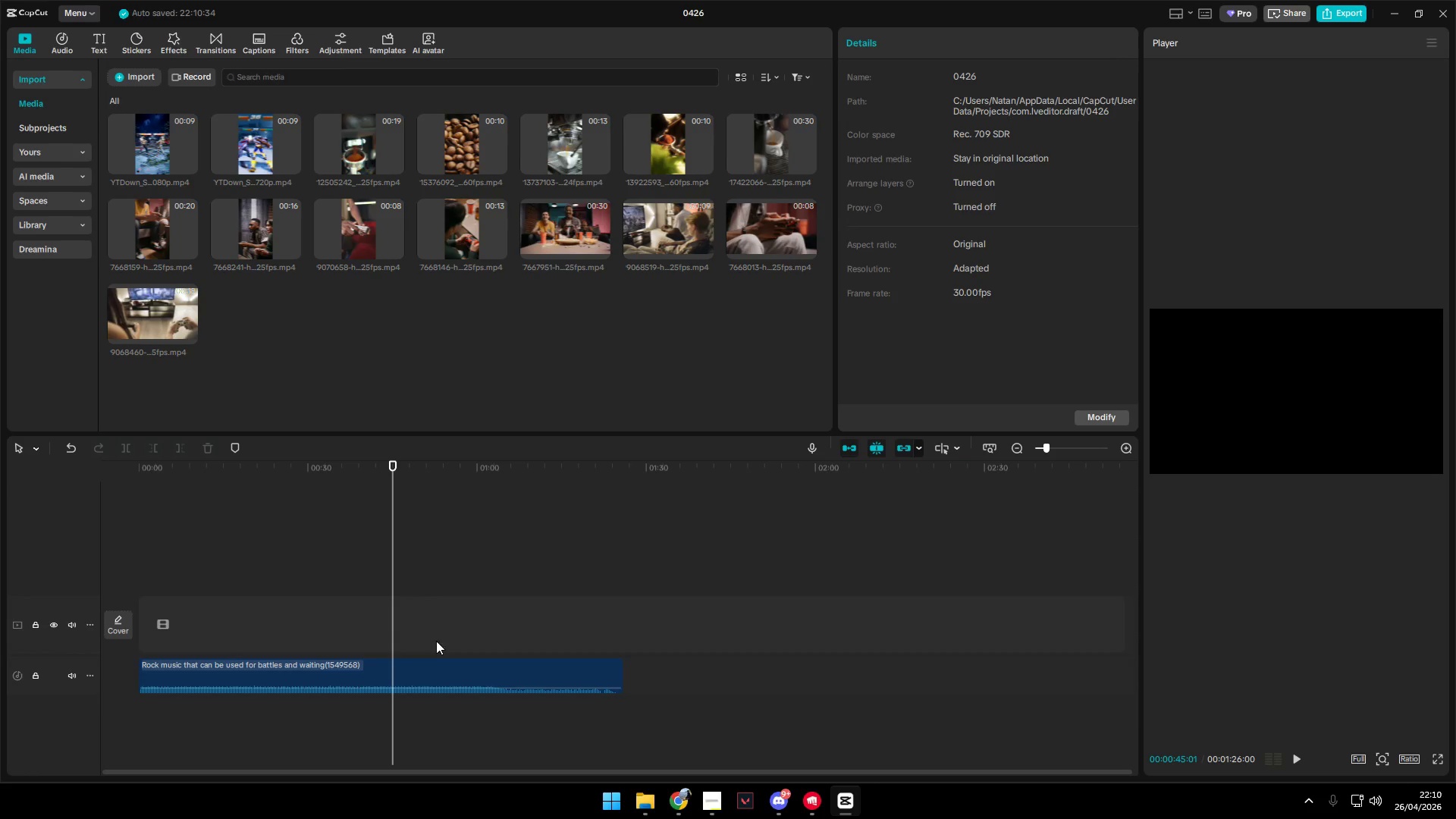 
left_click([430, 658])
 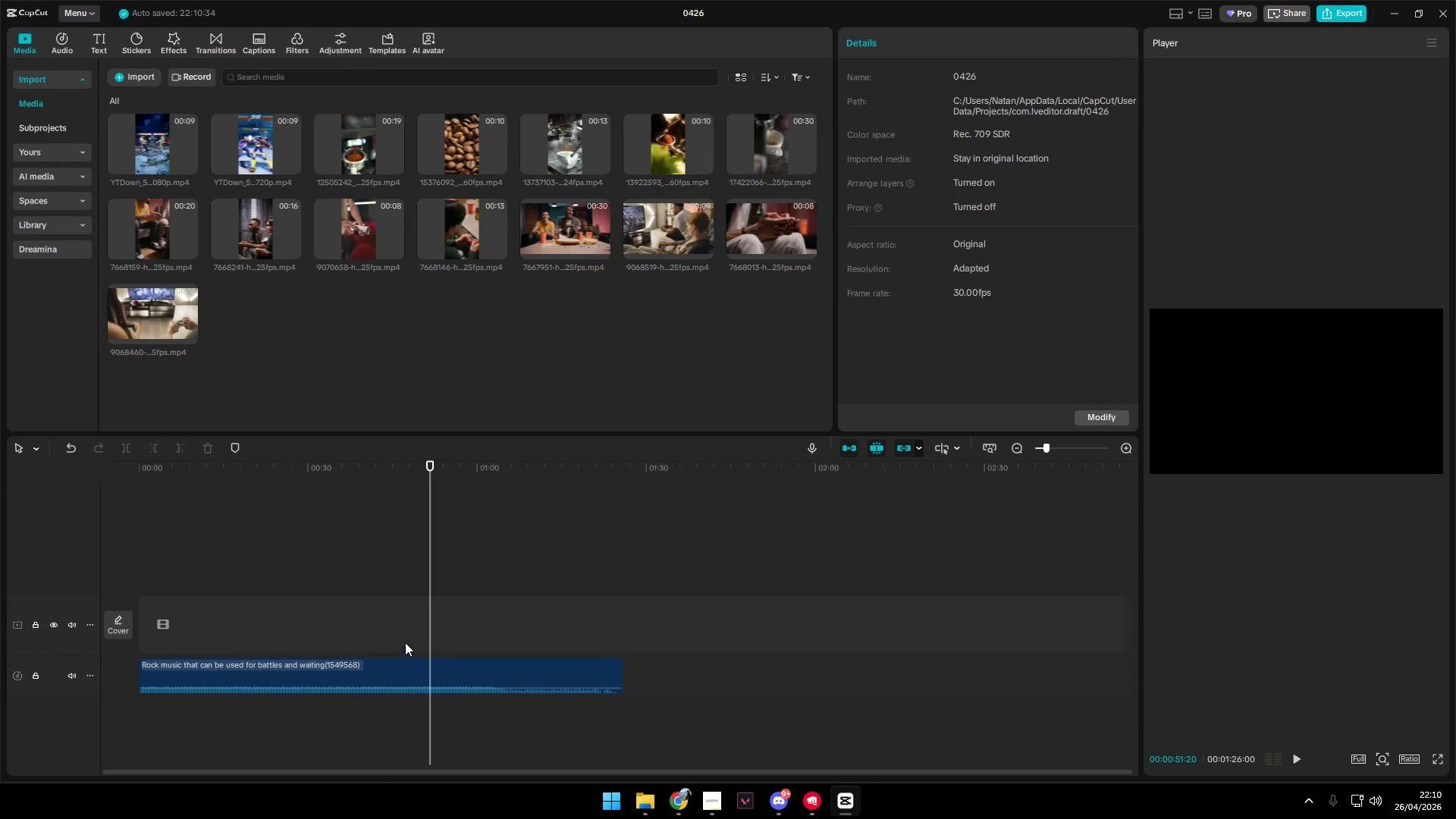 
left_click([398, 631])
 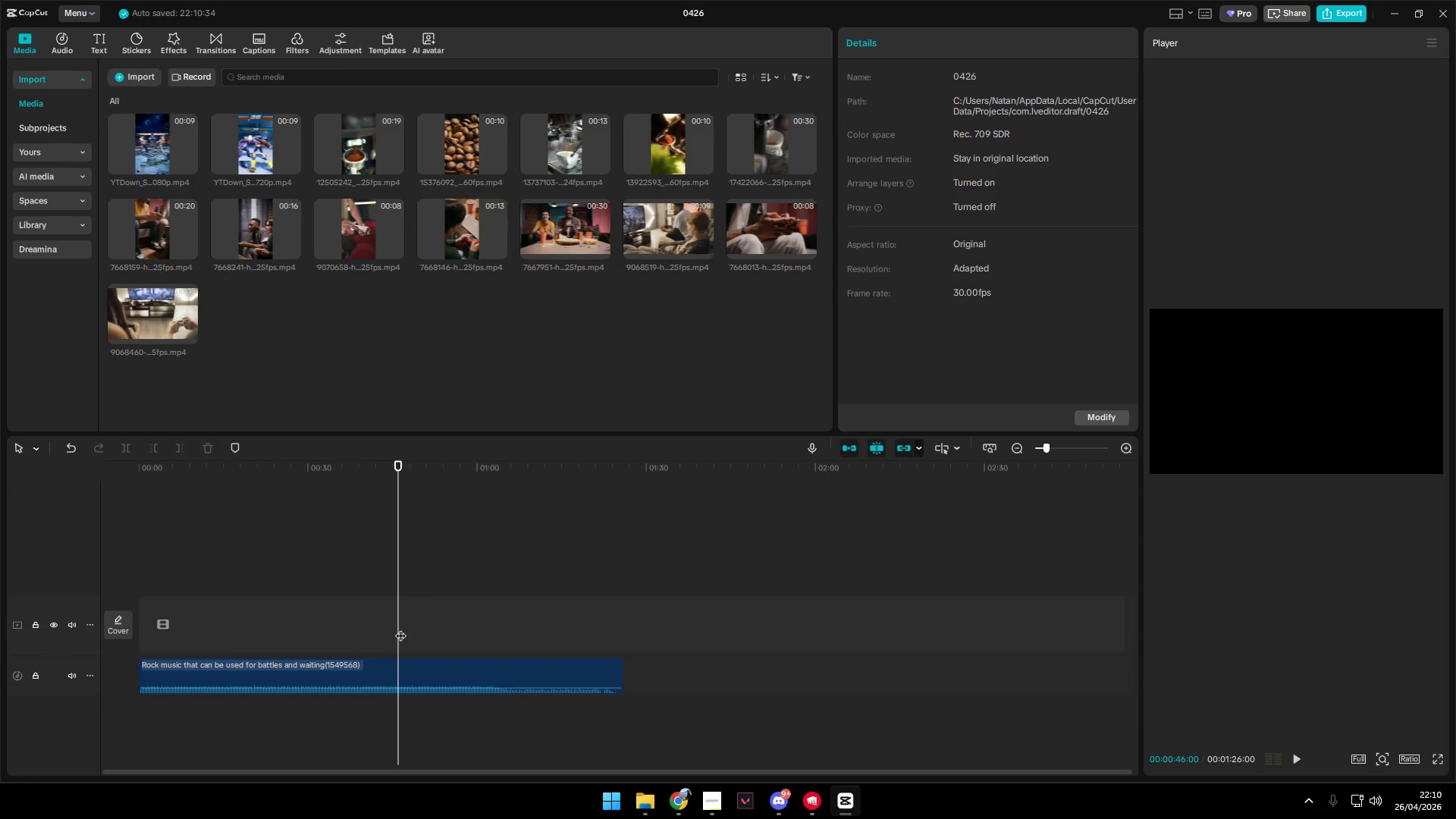 
left_click_drag(start_coordinate=[400, 628], to_coordinate=[393, 627])
 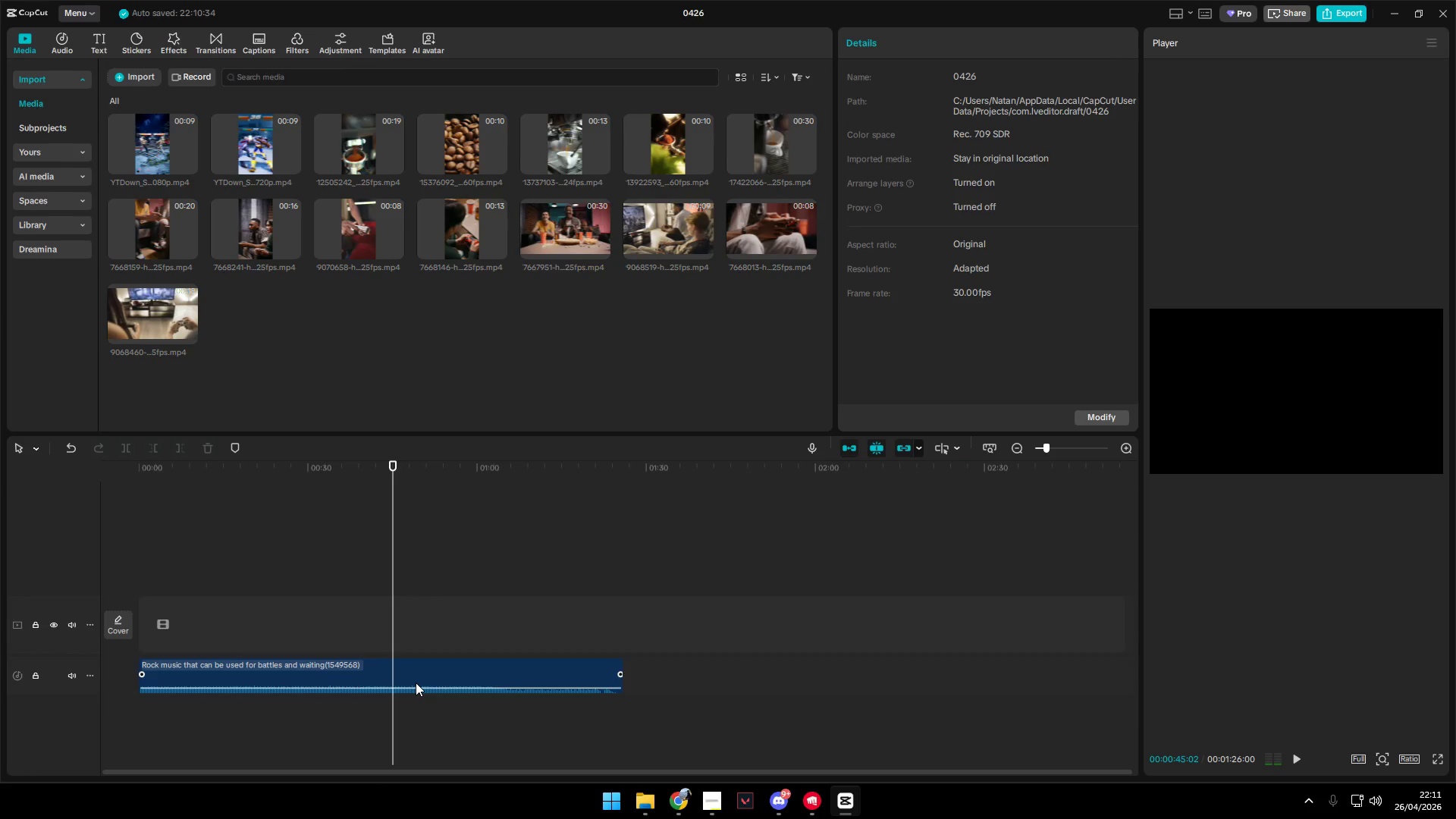 
left_click([416, 679])
 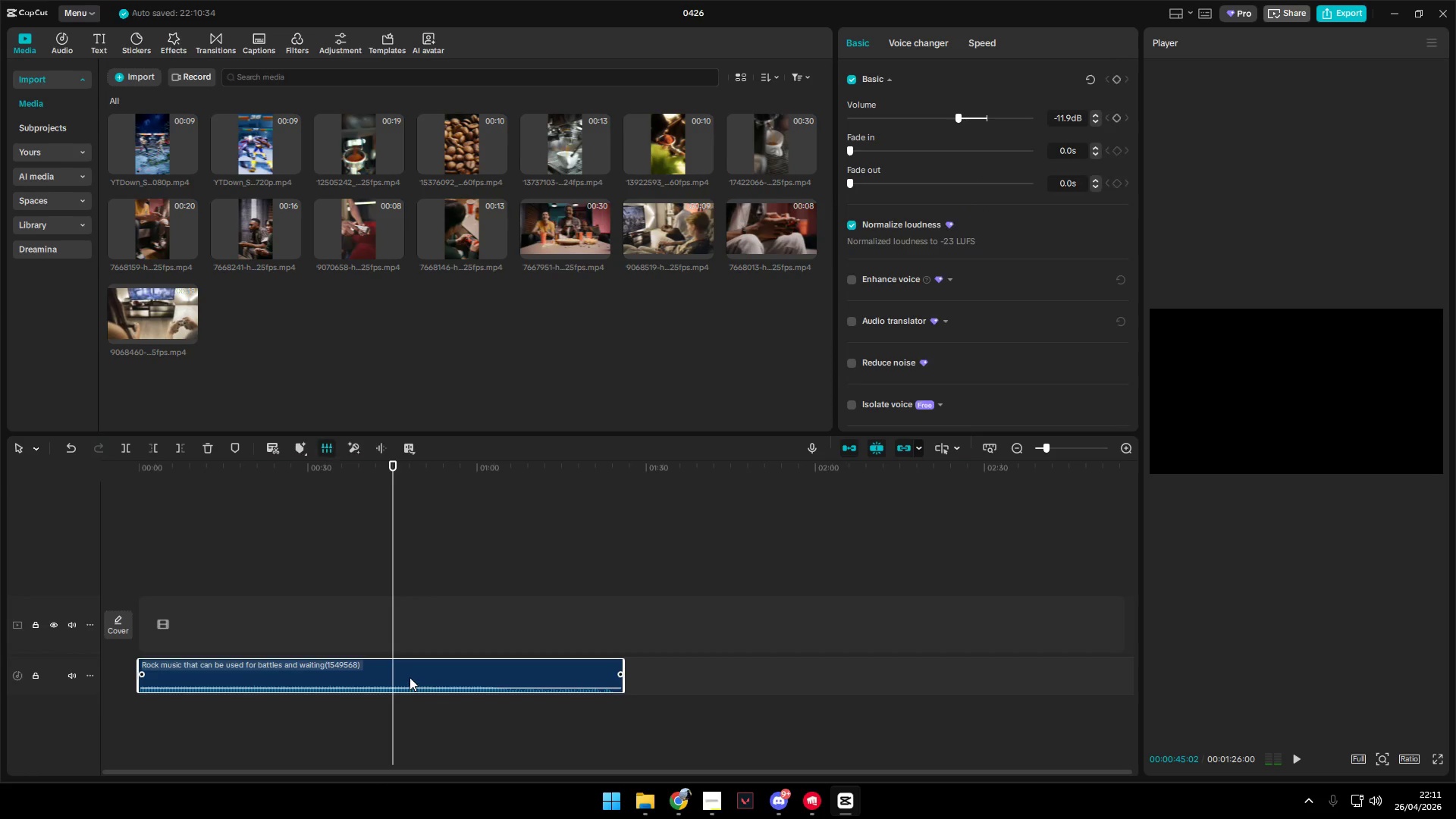 
key(W)
 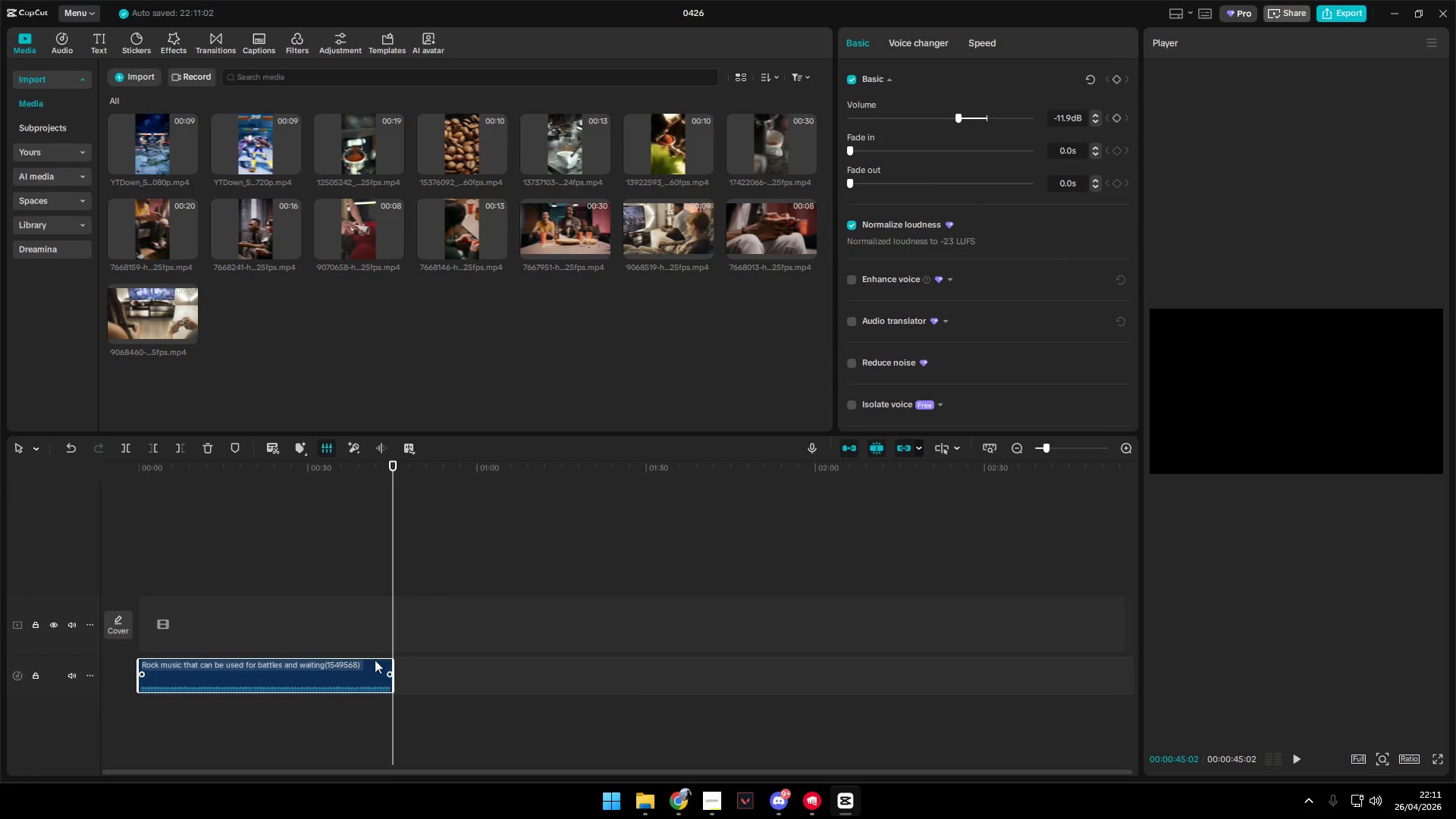 
left_click([335, 627])
 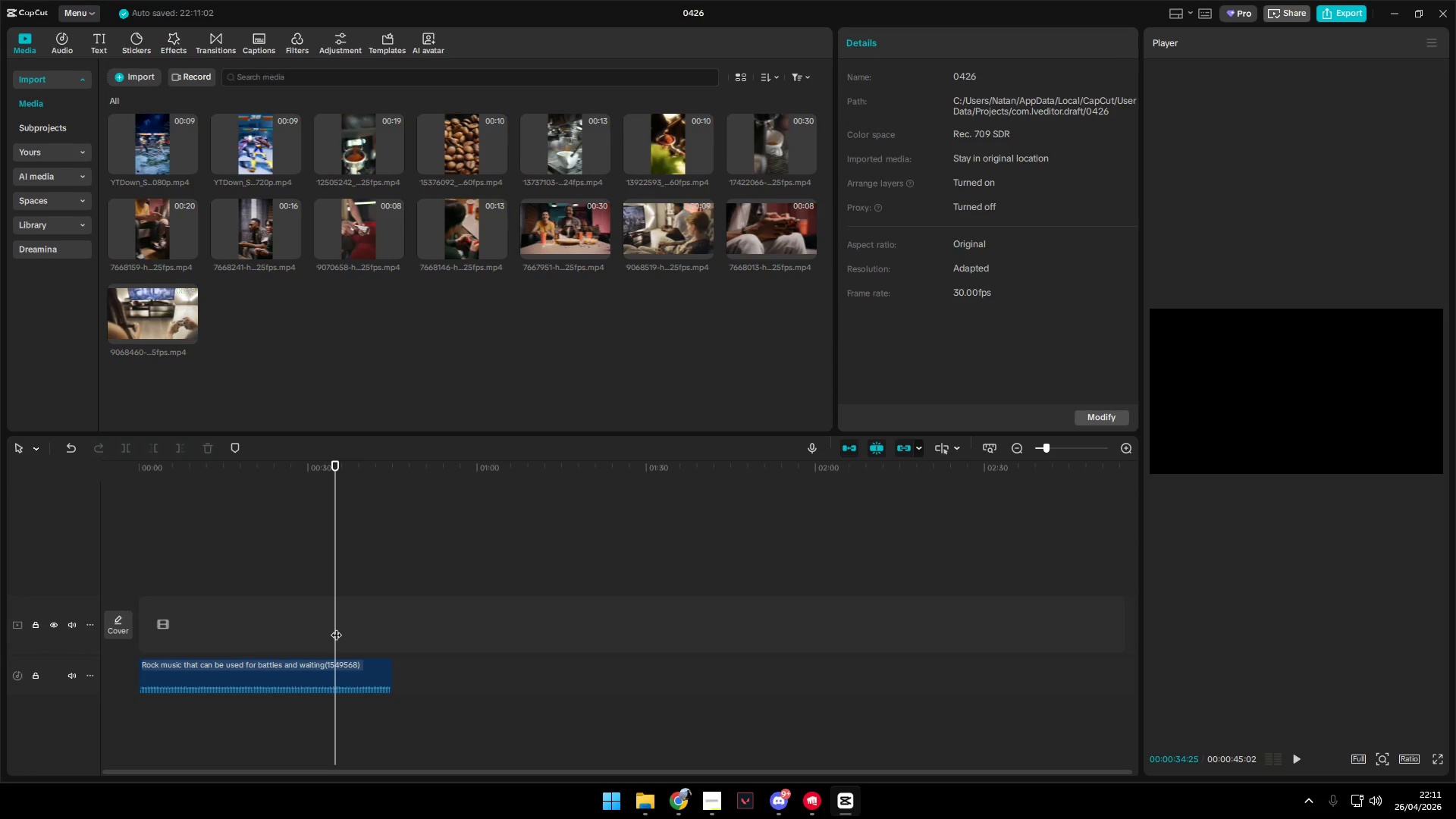 
key(Space)
 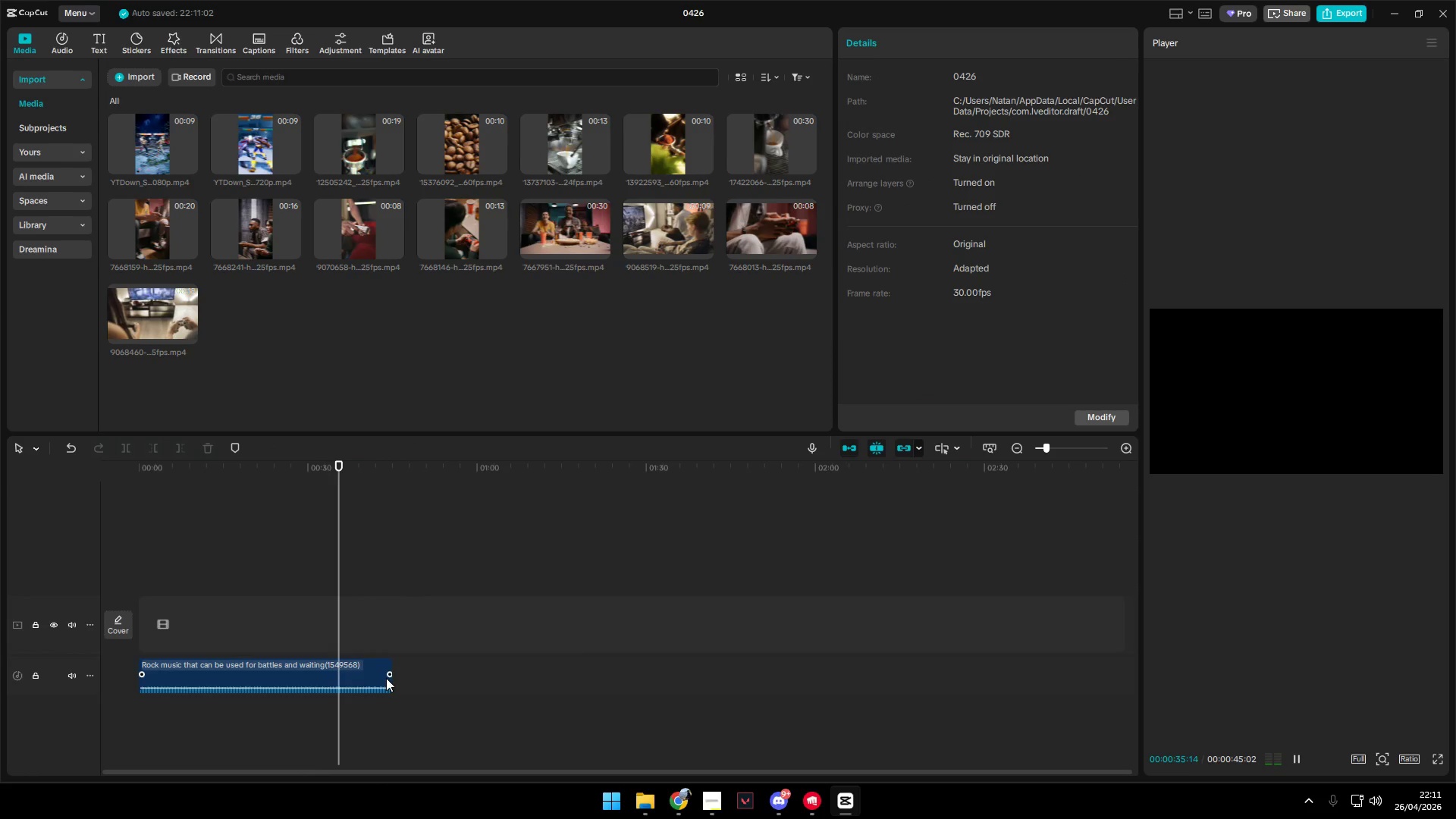 
left_click_drag(start_coordinate=[385, 674], to_coordinate=[379, 674])
 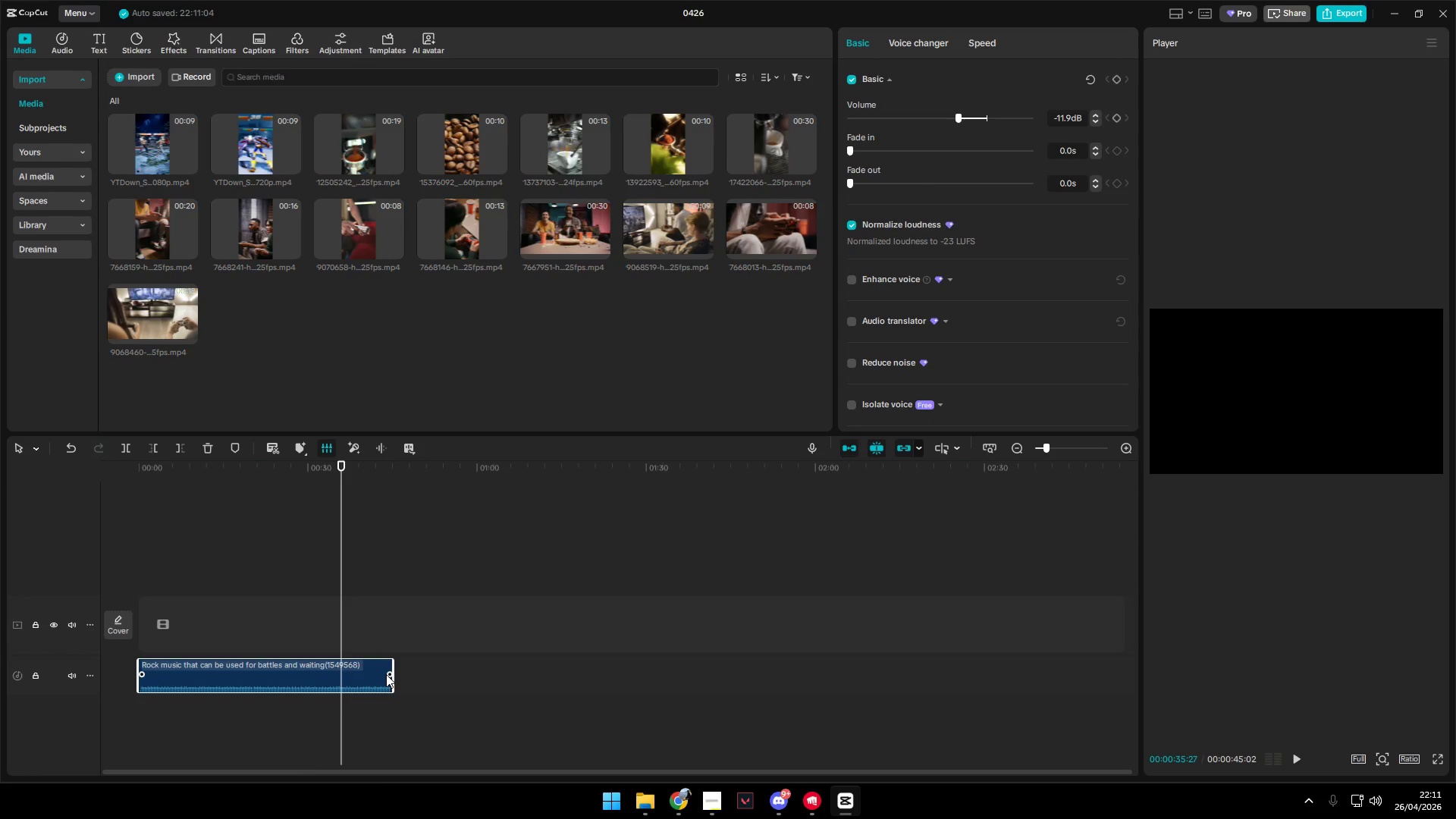 
left_click_drag(start_coordinate=[387, 674], to_coordinate=[368, 673])
 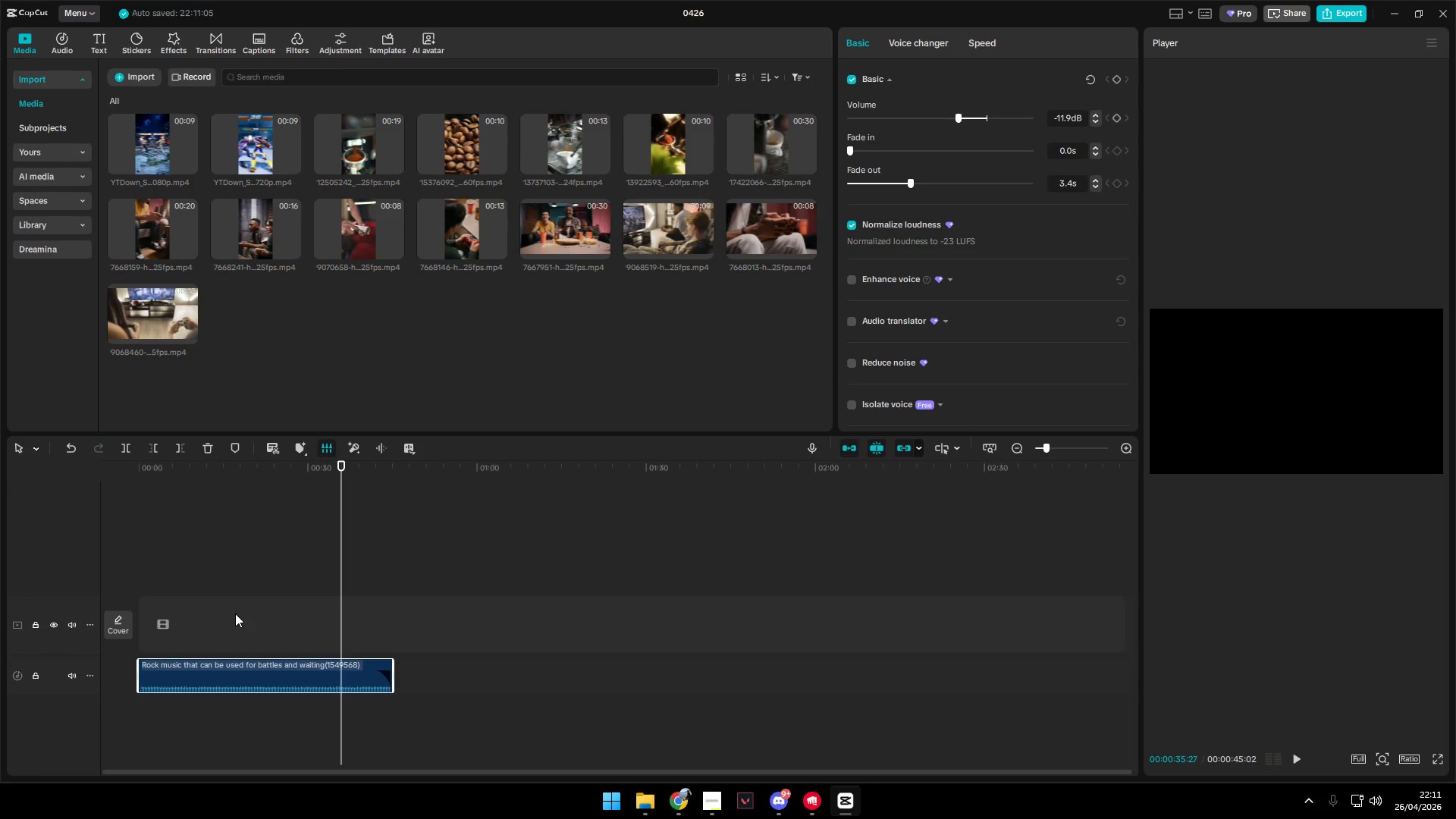 
left_click([176, 606])
 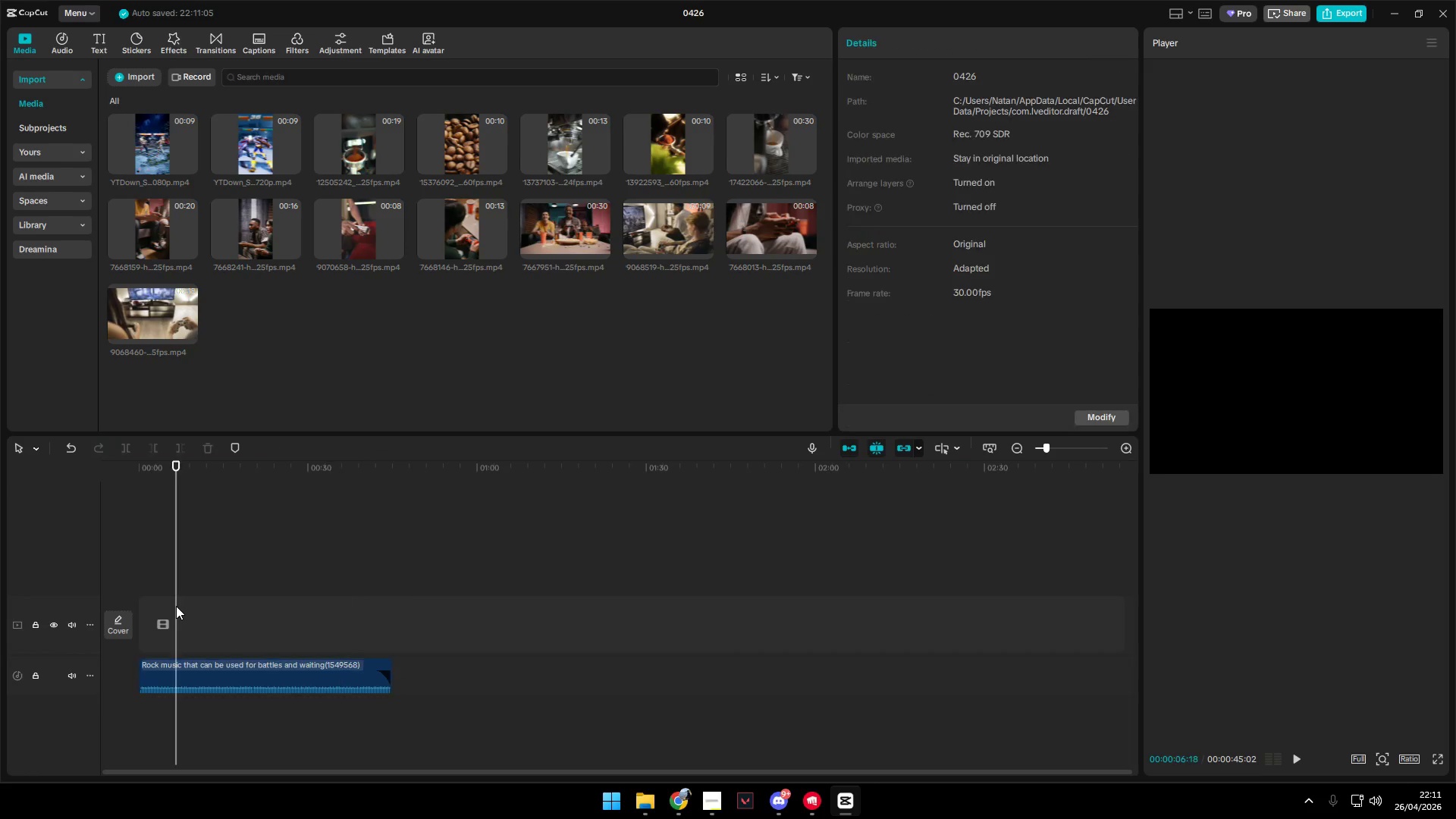 
left_click_drag(start_coordinate=[176, 606], to_coordinate=[138, 604])
 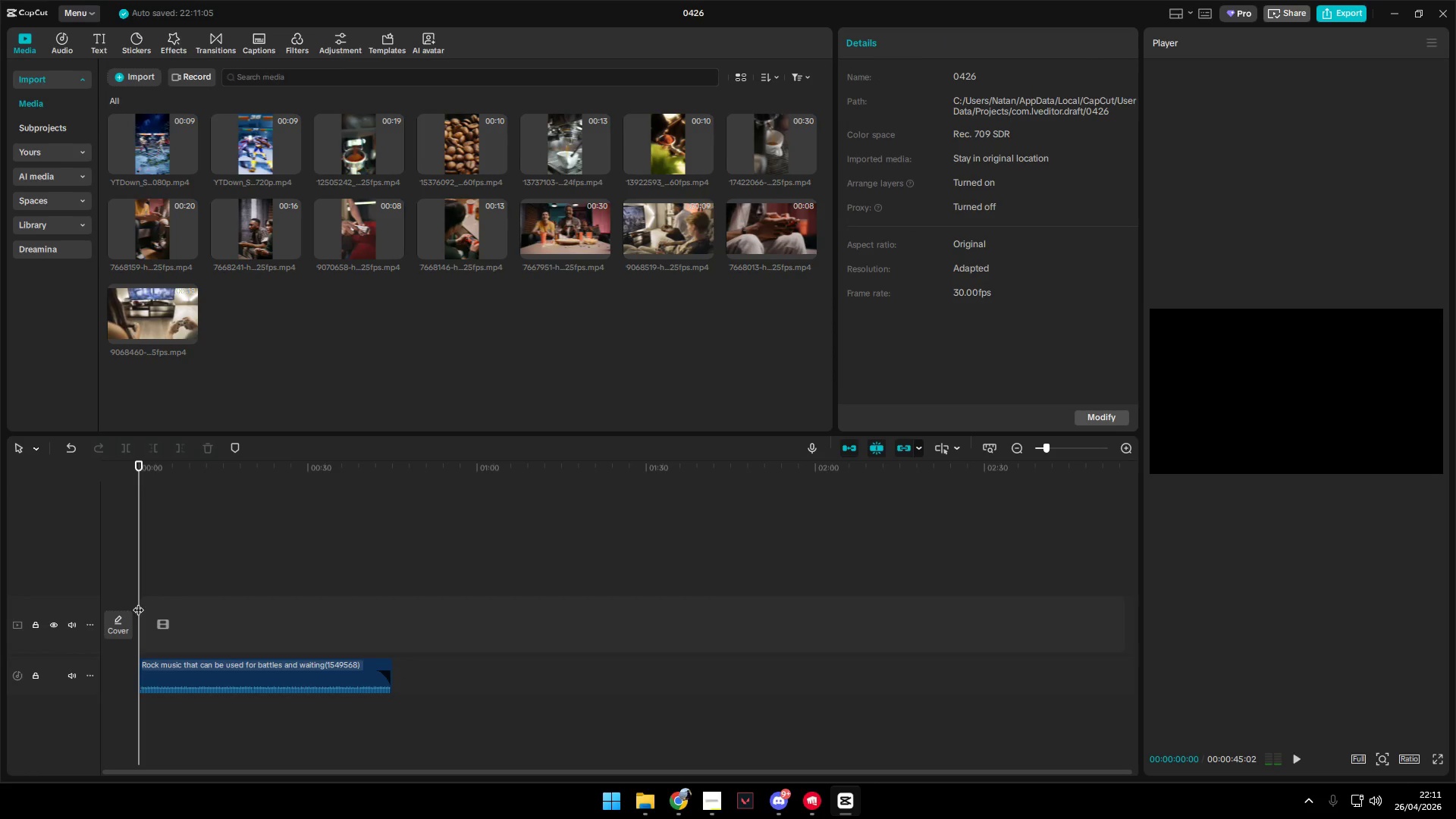 
key(Space)
 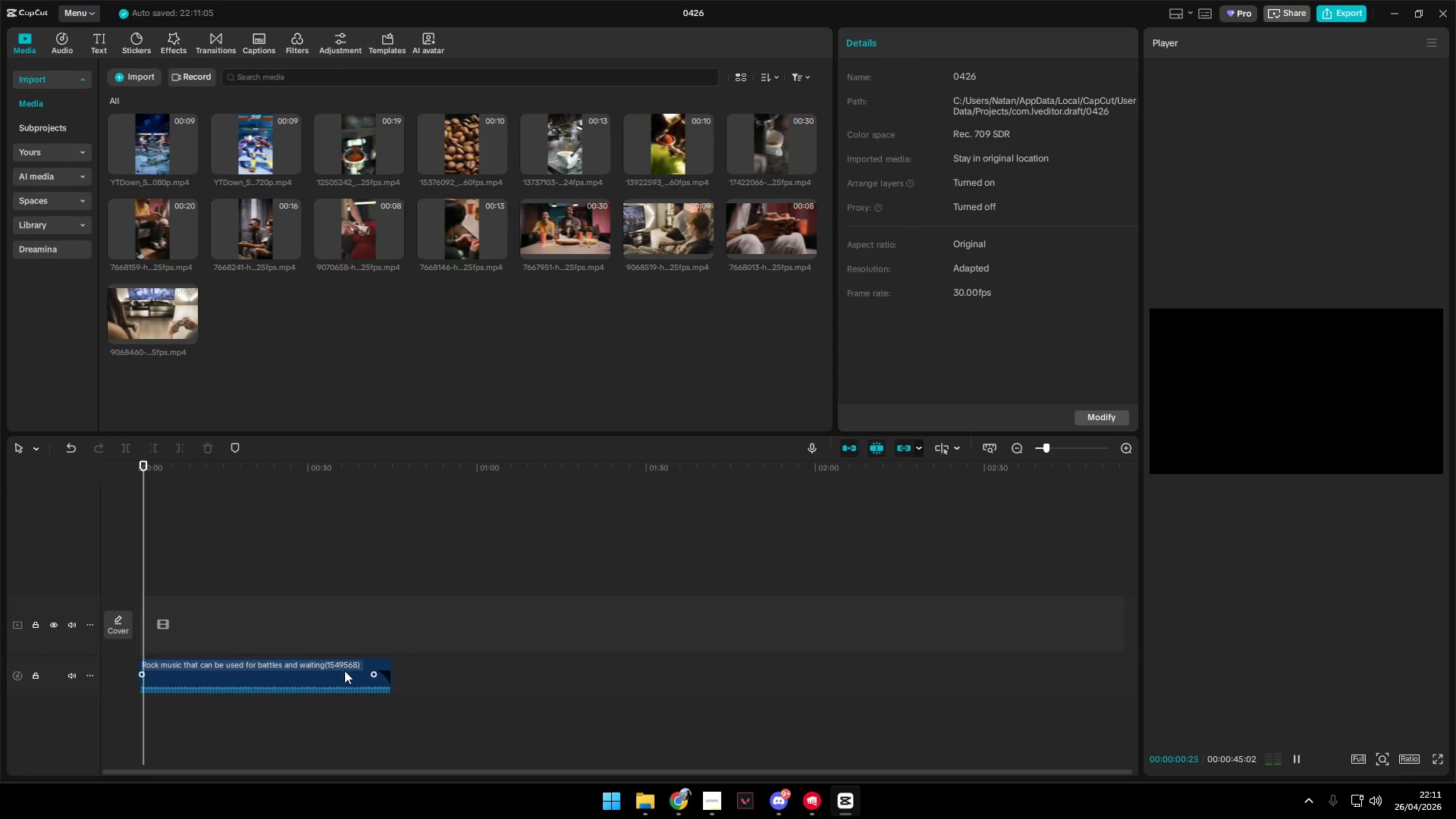 
left_click([282, 661])
 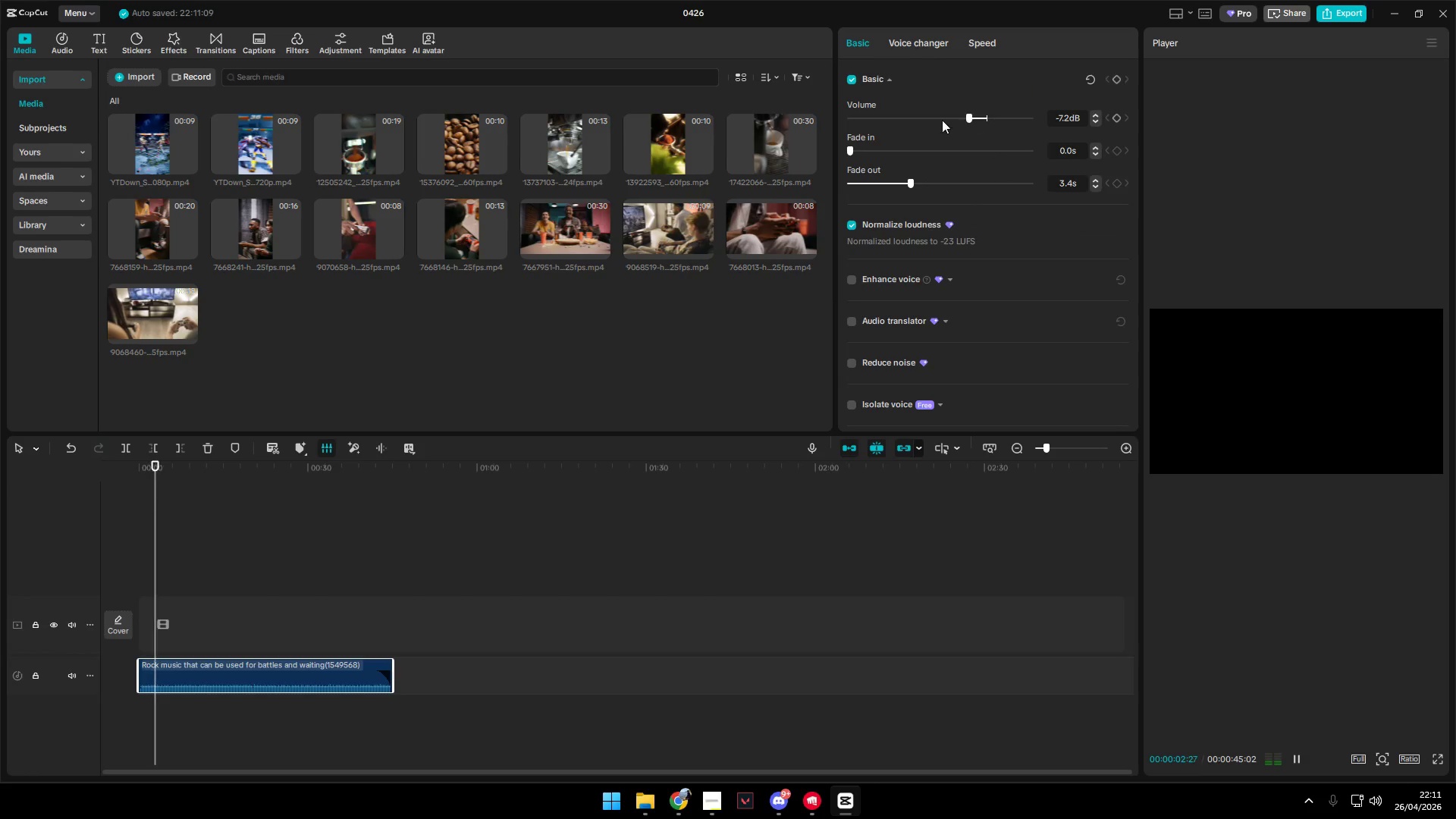 
key(Space)
 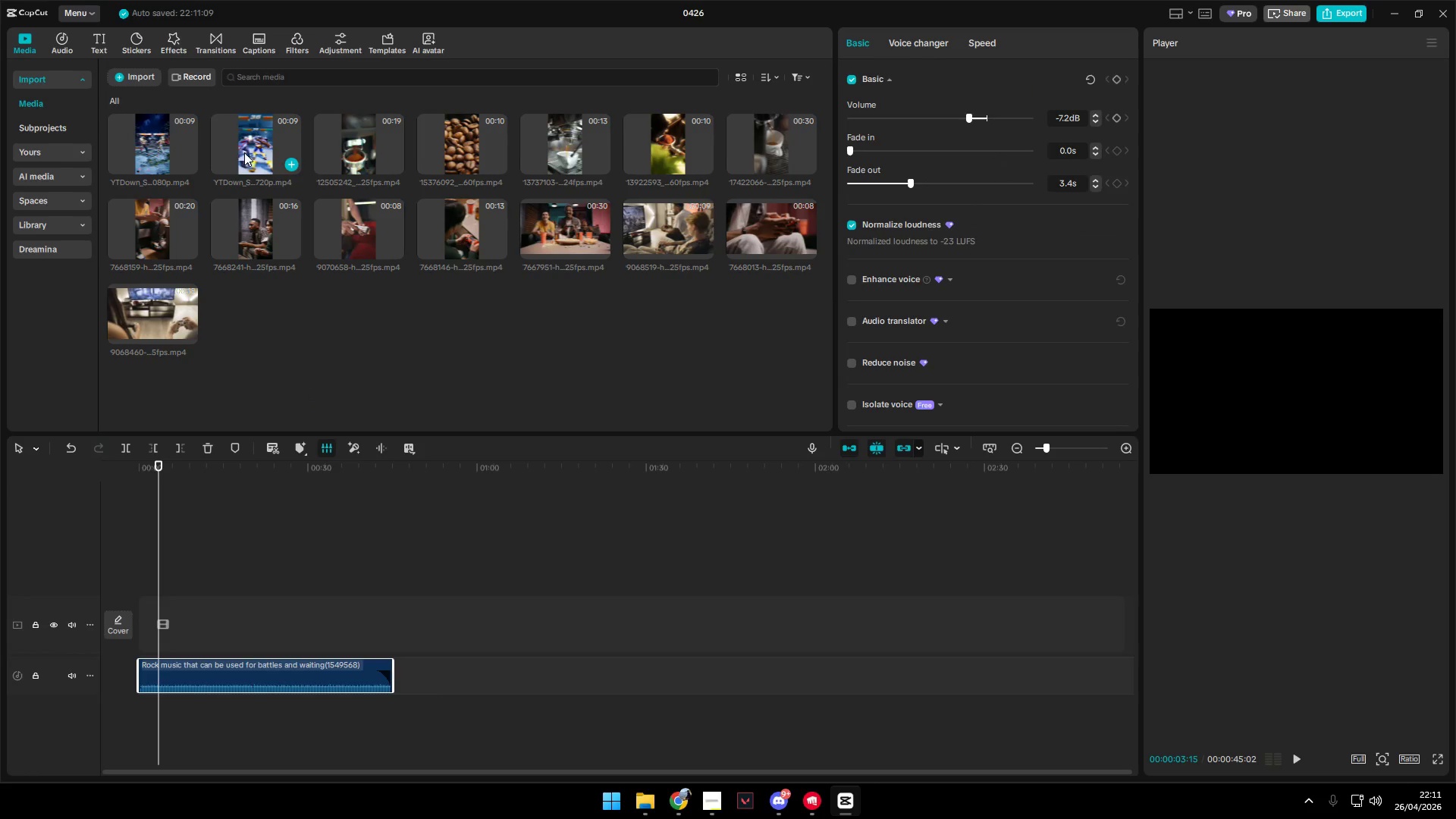 
left_click([164, 140])
 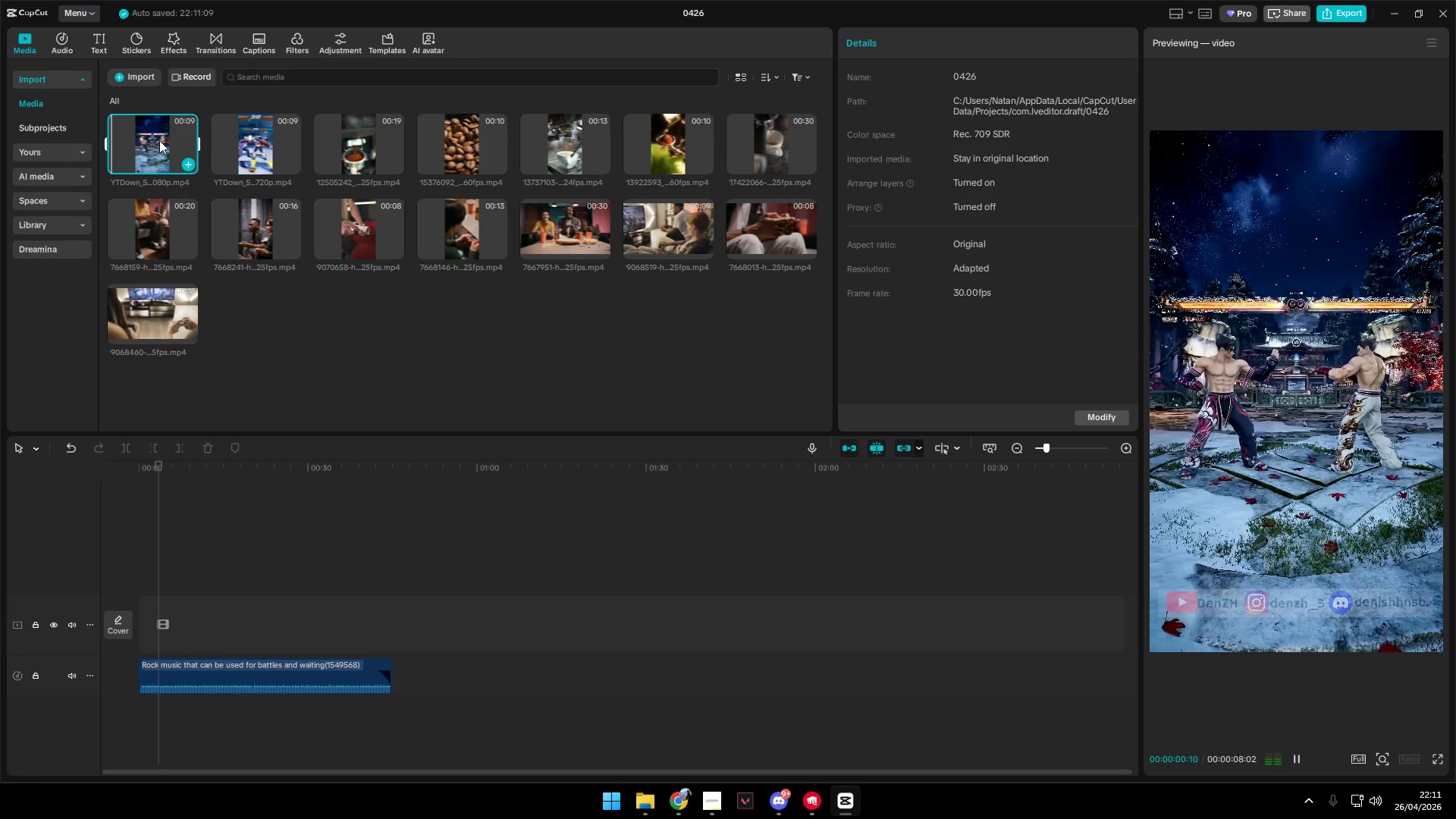 
left_click([159, 141])
 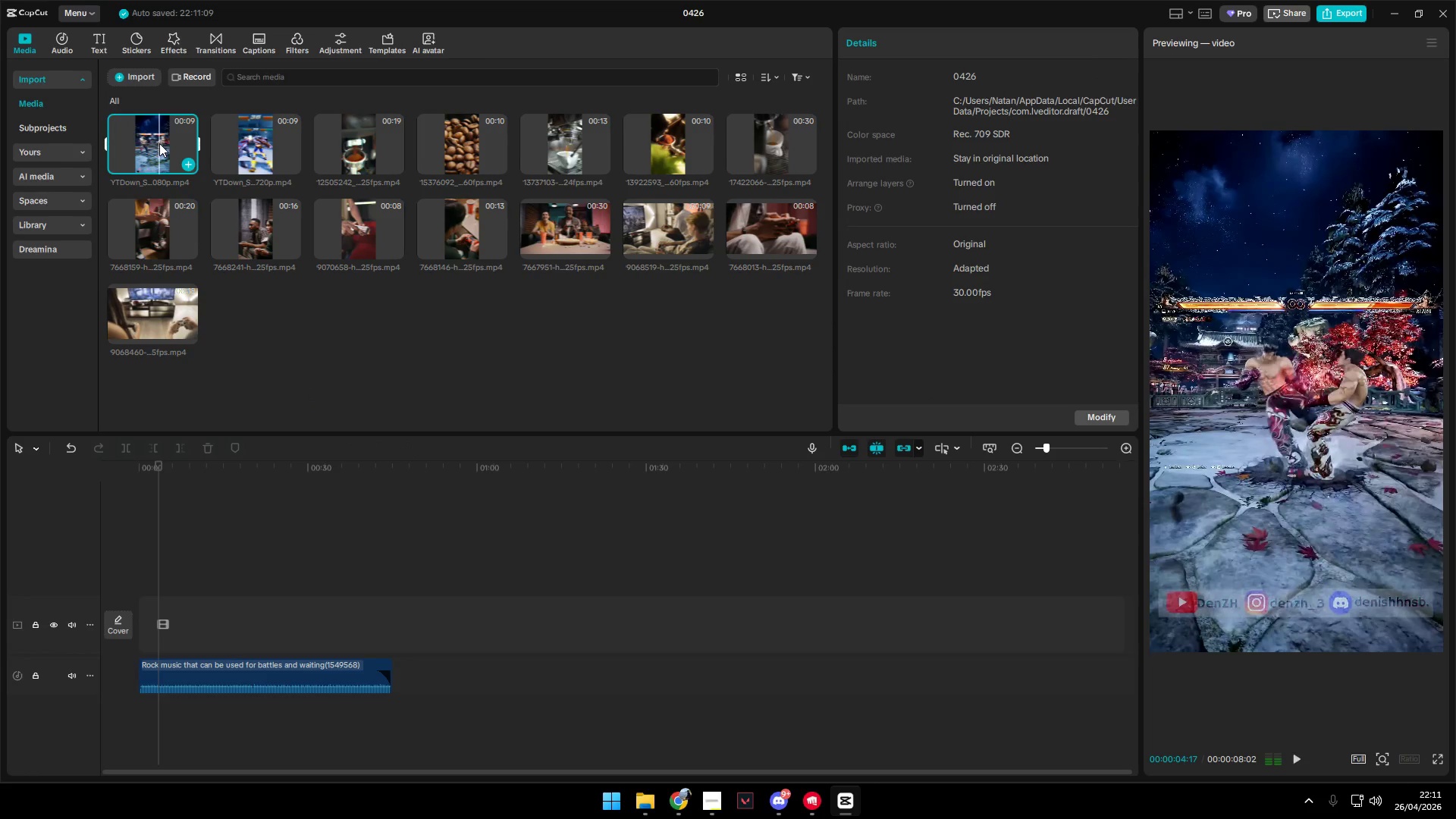 
left_click_drag(start_coordinate=[160, 144], to_coordinate=[138, 609])
 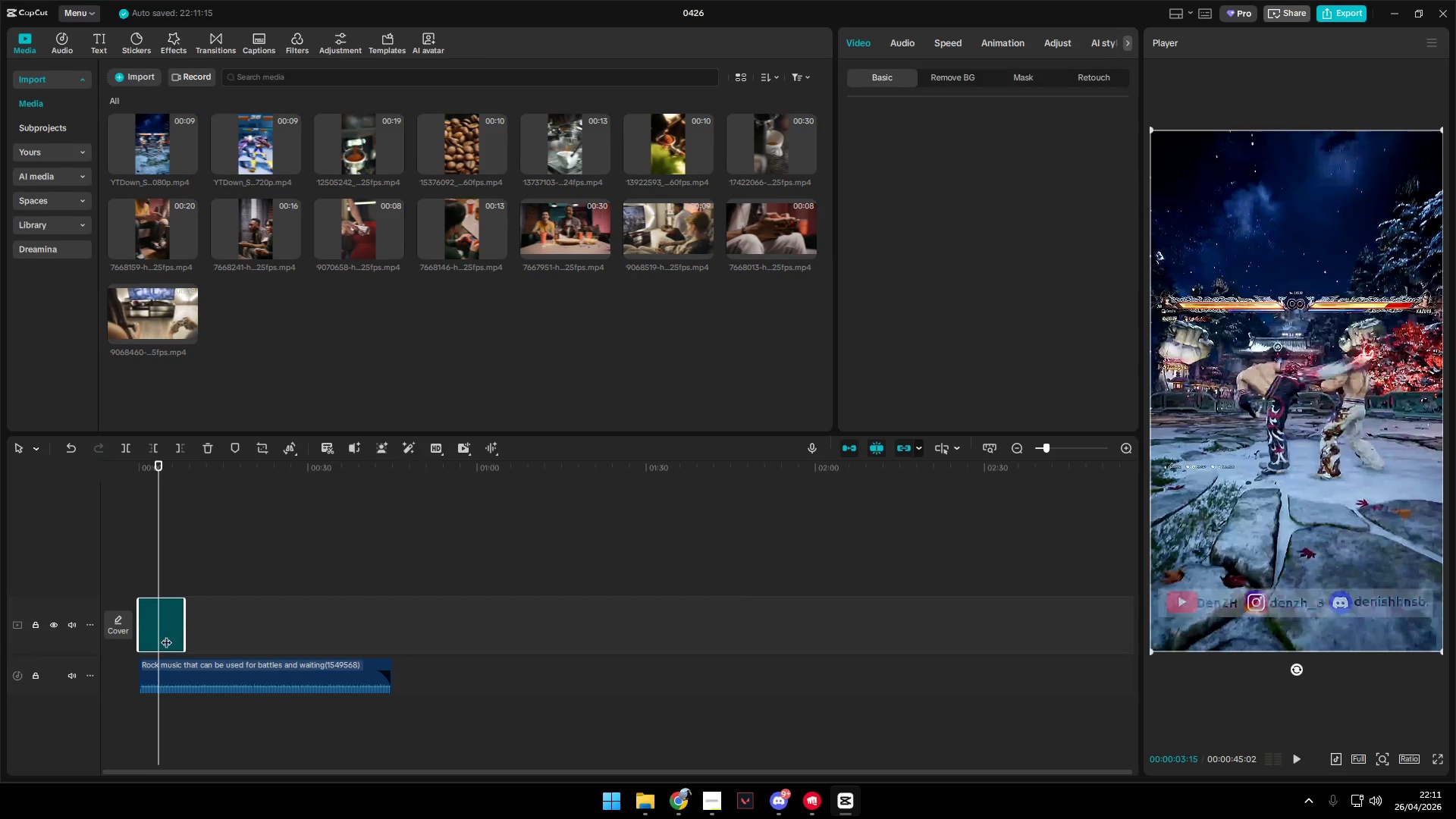 
hold_key(key=ControlLeft, duration=0.53)
scroll: coordinate [198, 657], scroll_direction: up, amount: 5.0
 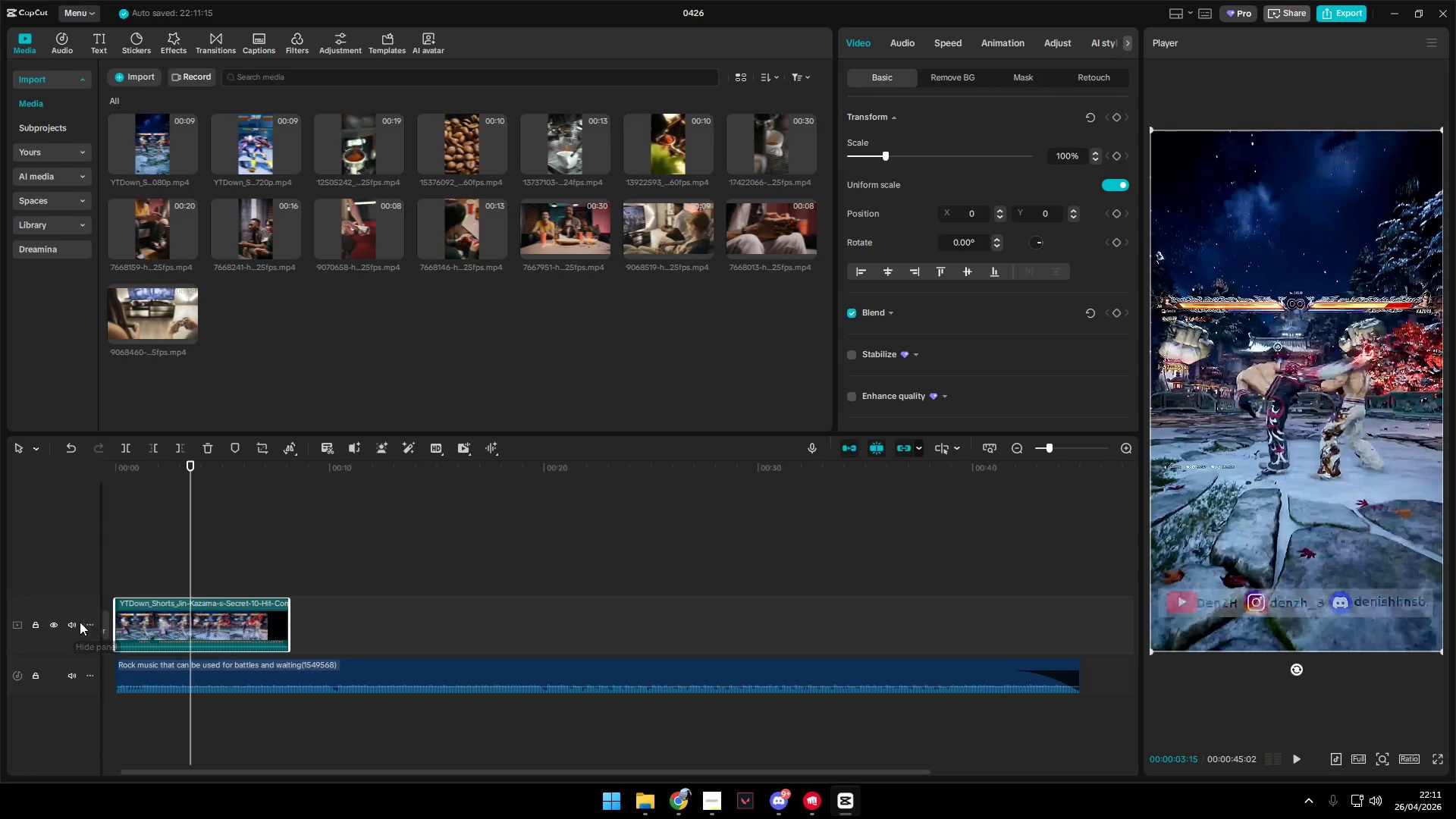 
left_click([72, 621])
 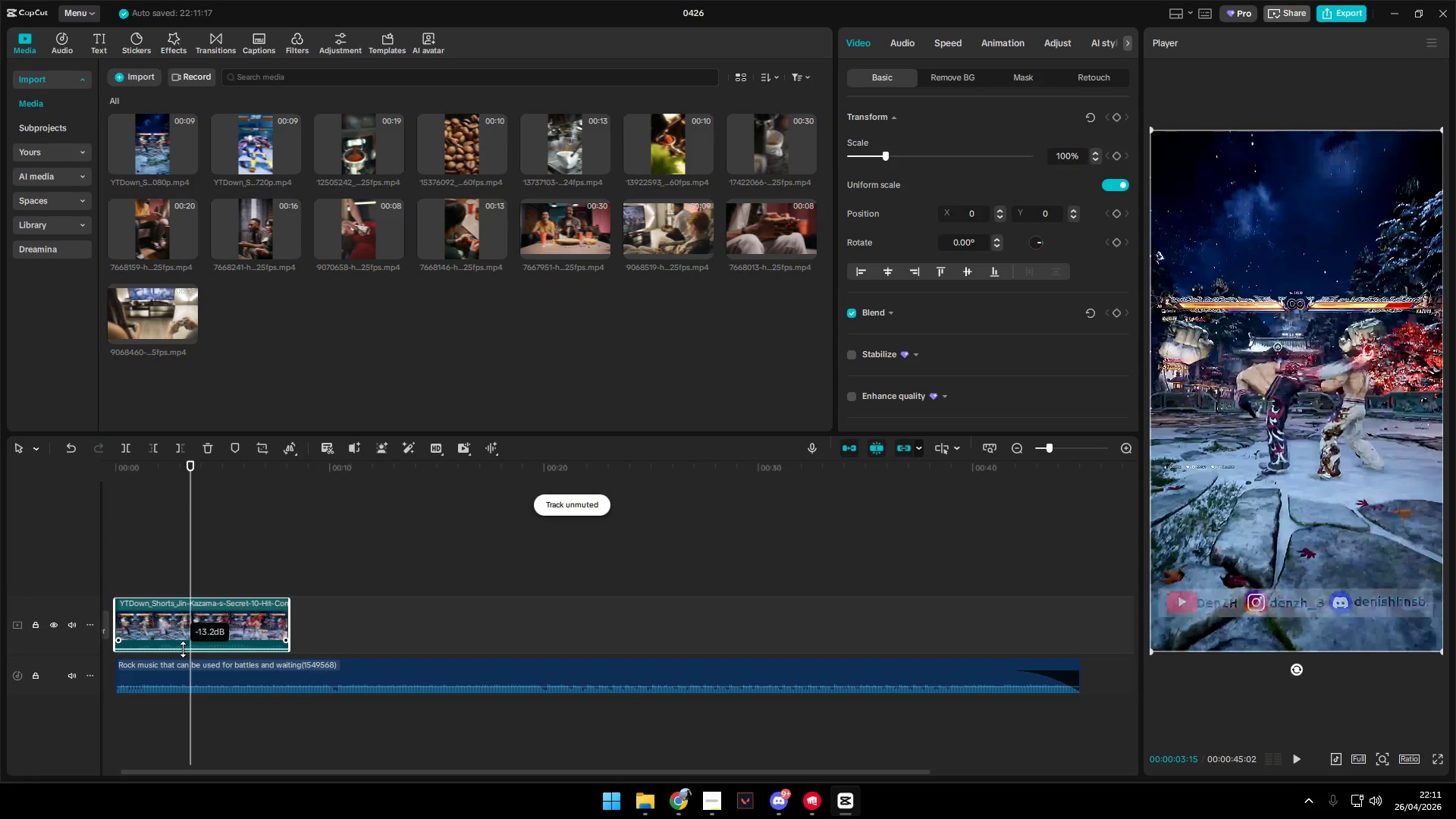 
key(Space)
 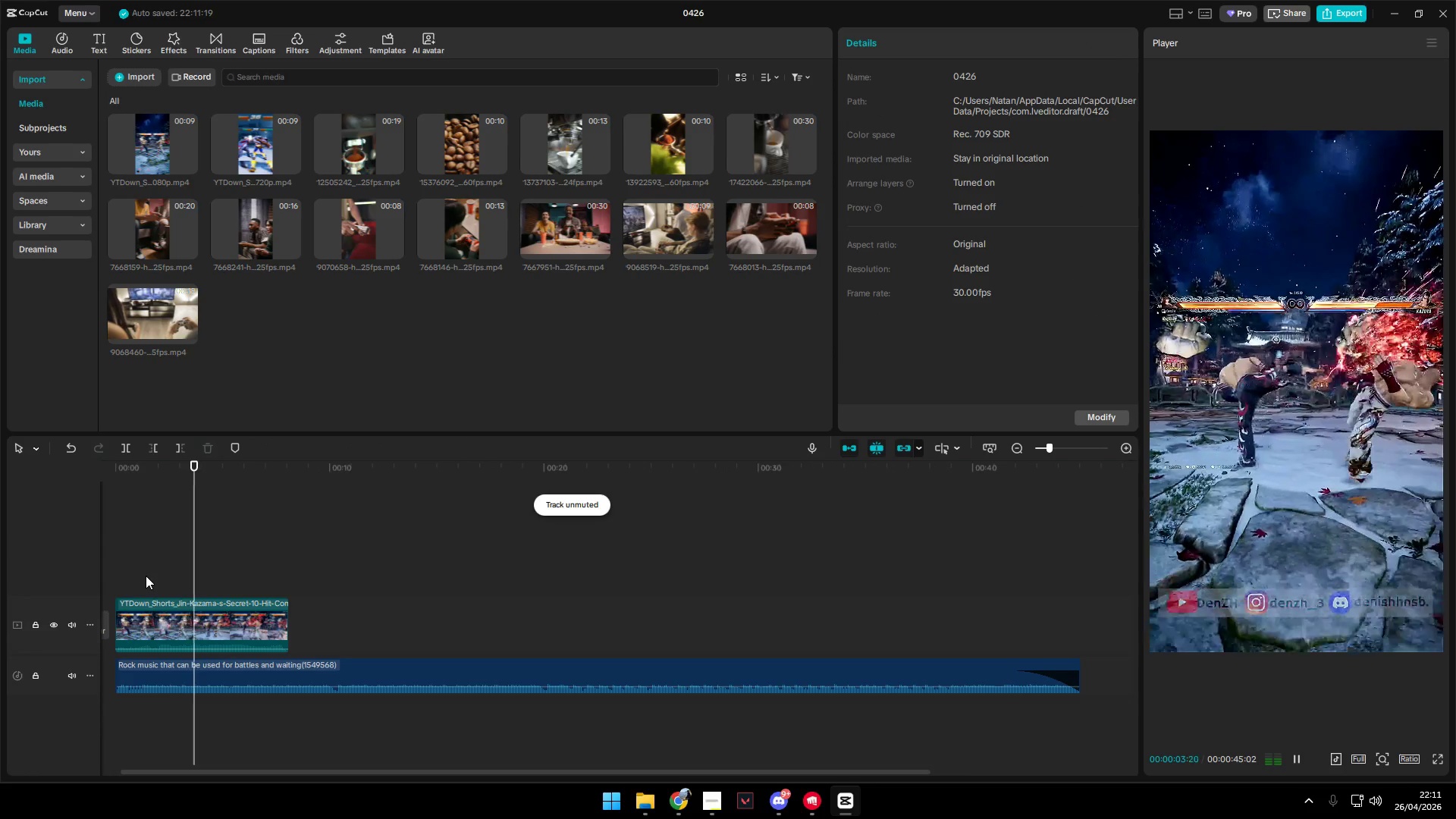 
left_click([146, 576])
 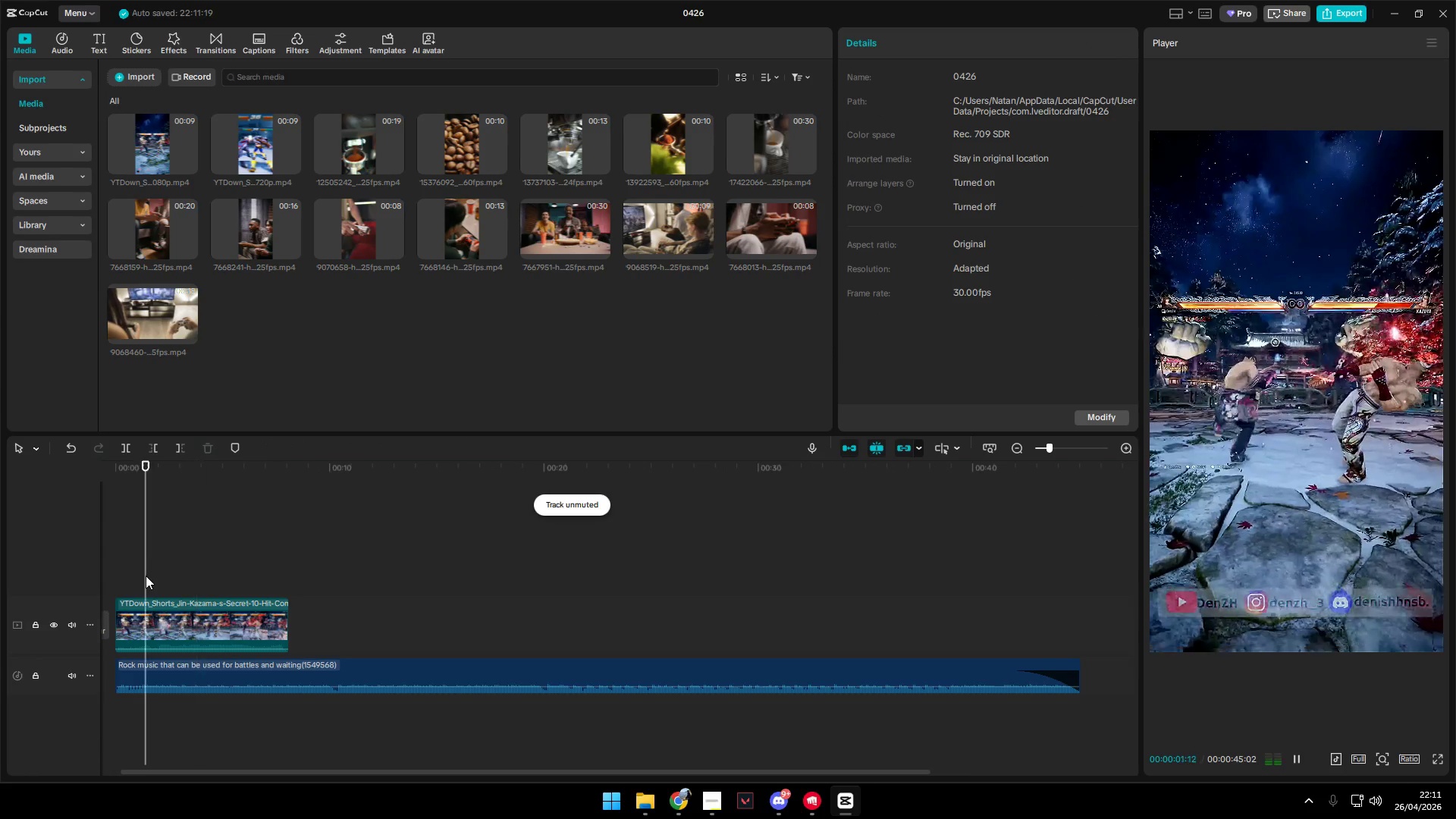 
key(Space)
 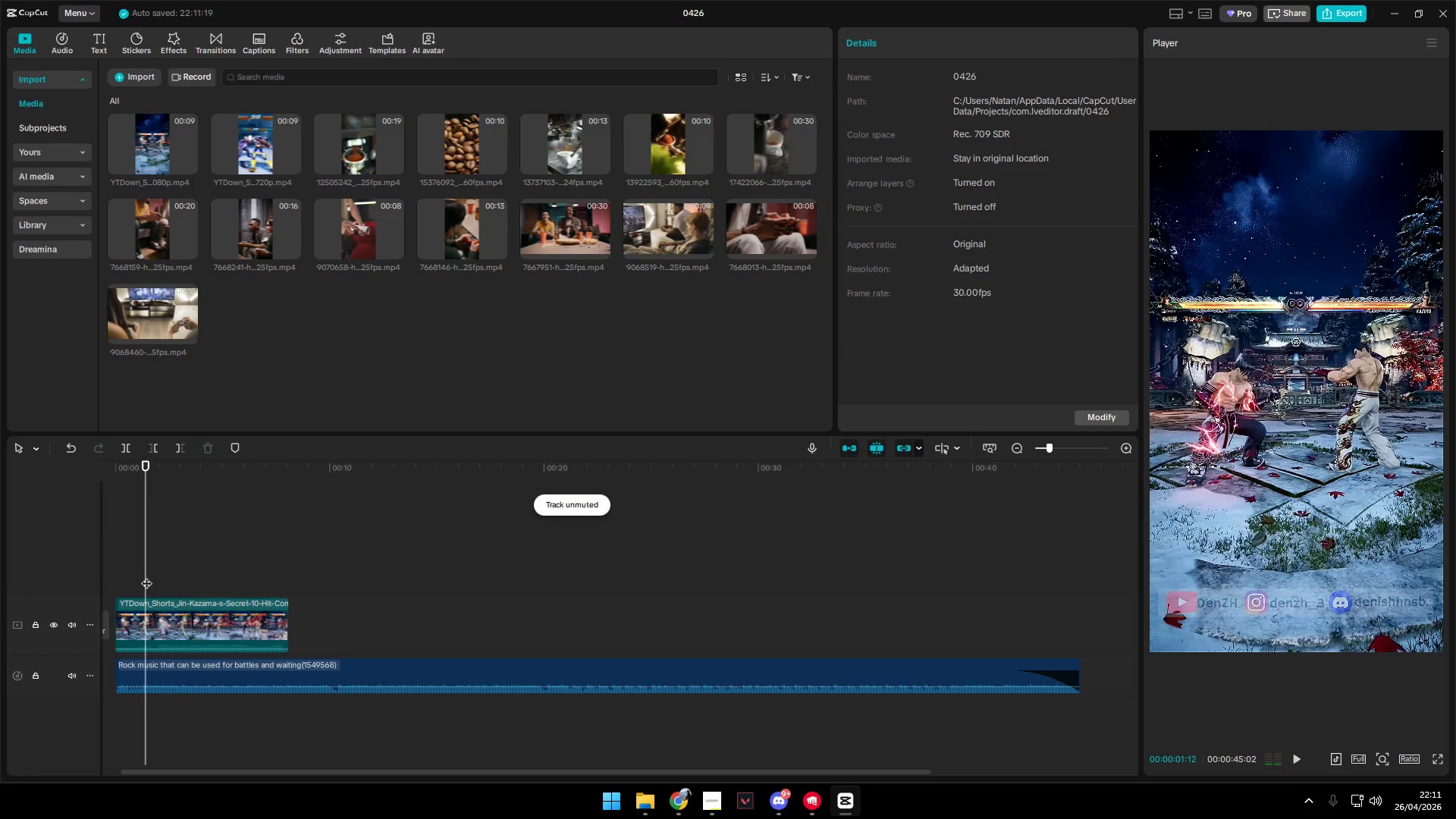 
key(Space)
 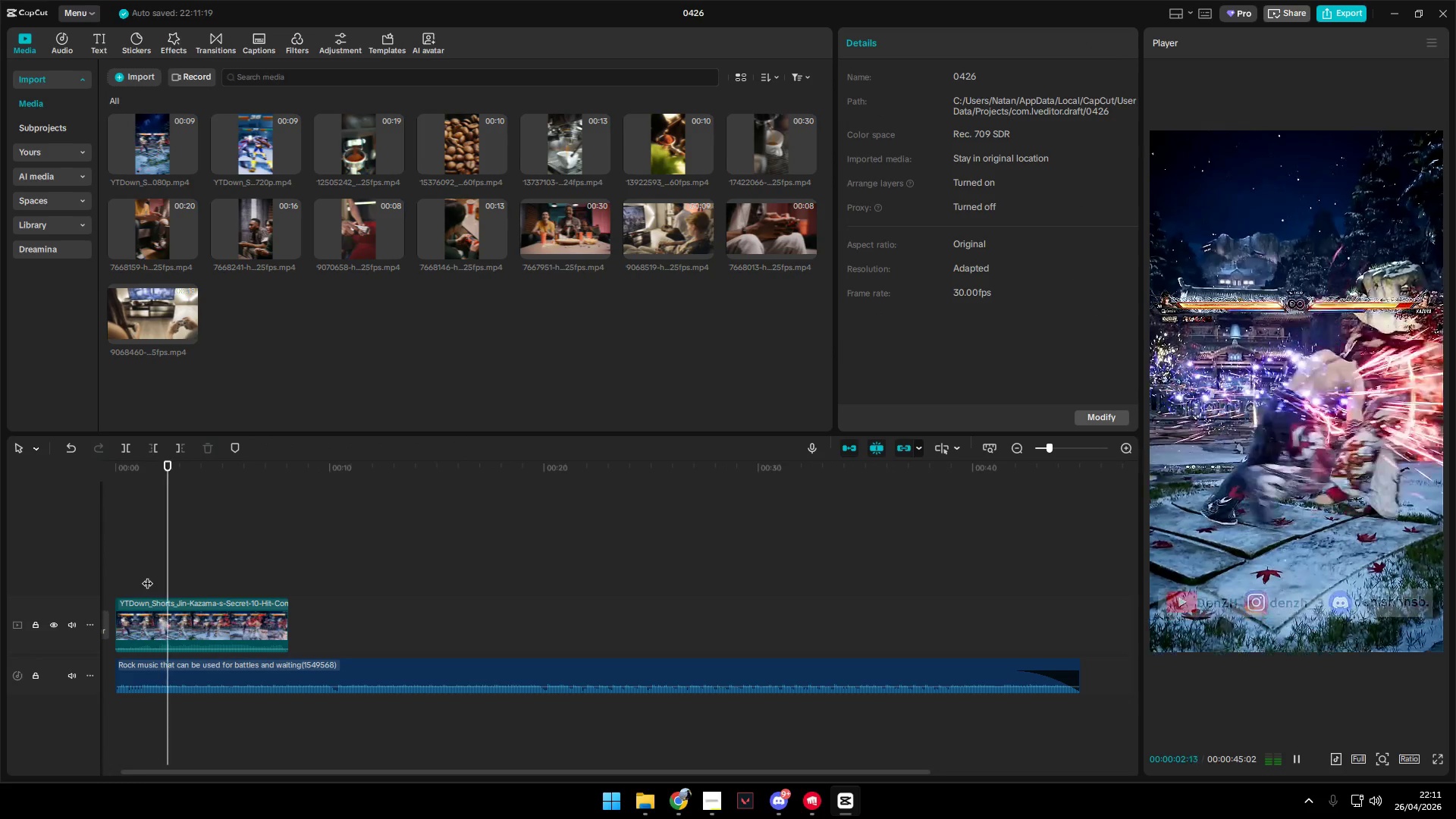 
key(Space)
 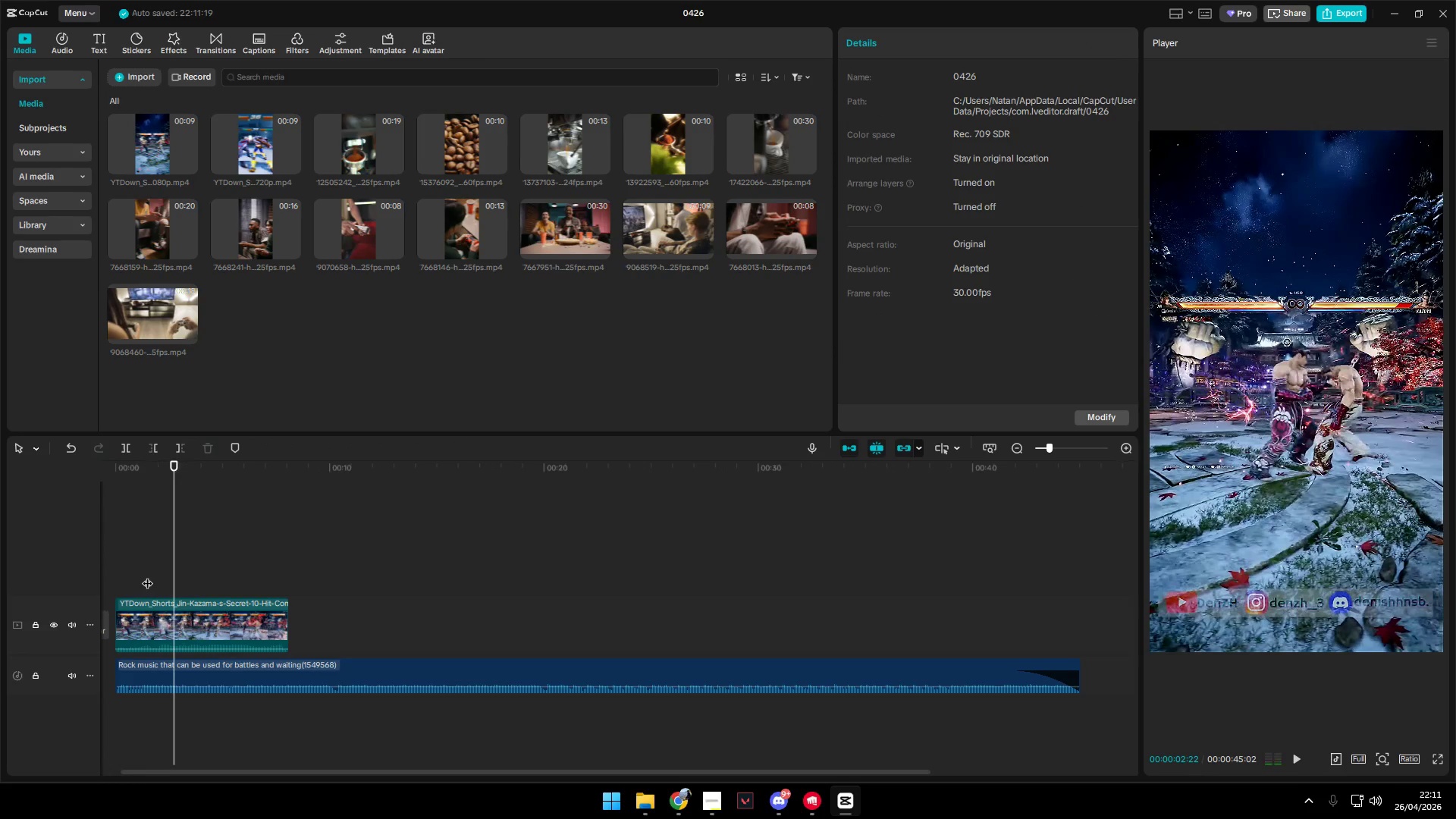 
key(Space)
 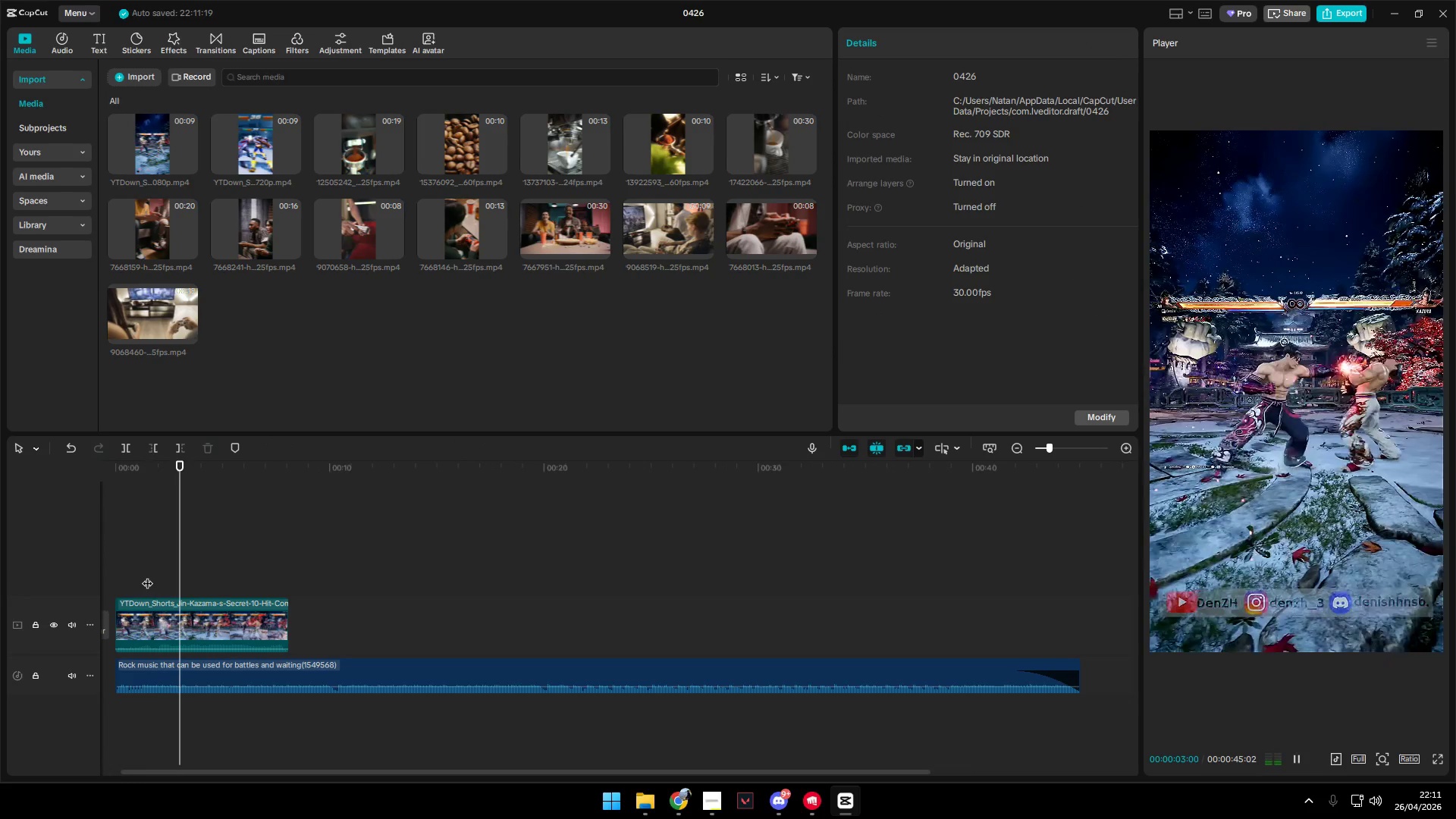 
key(Space)
 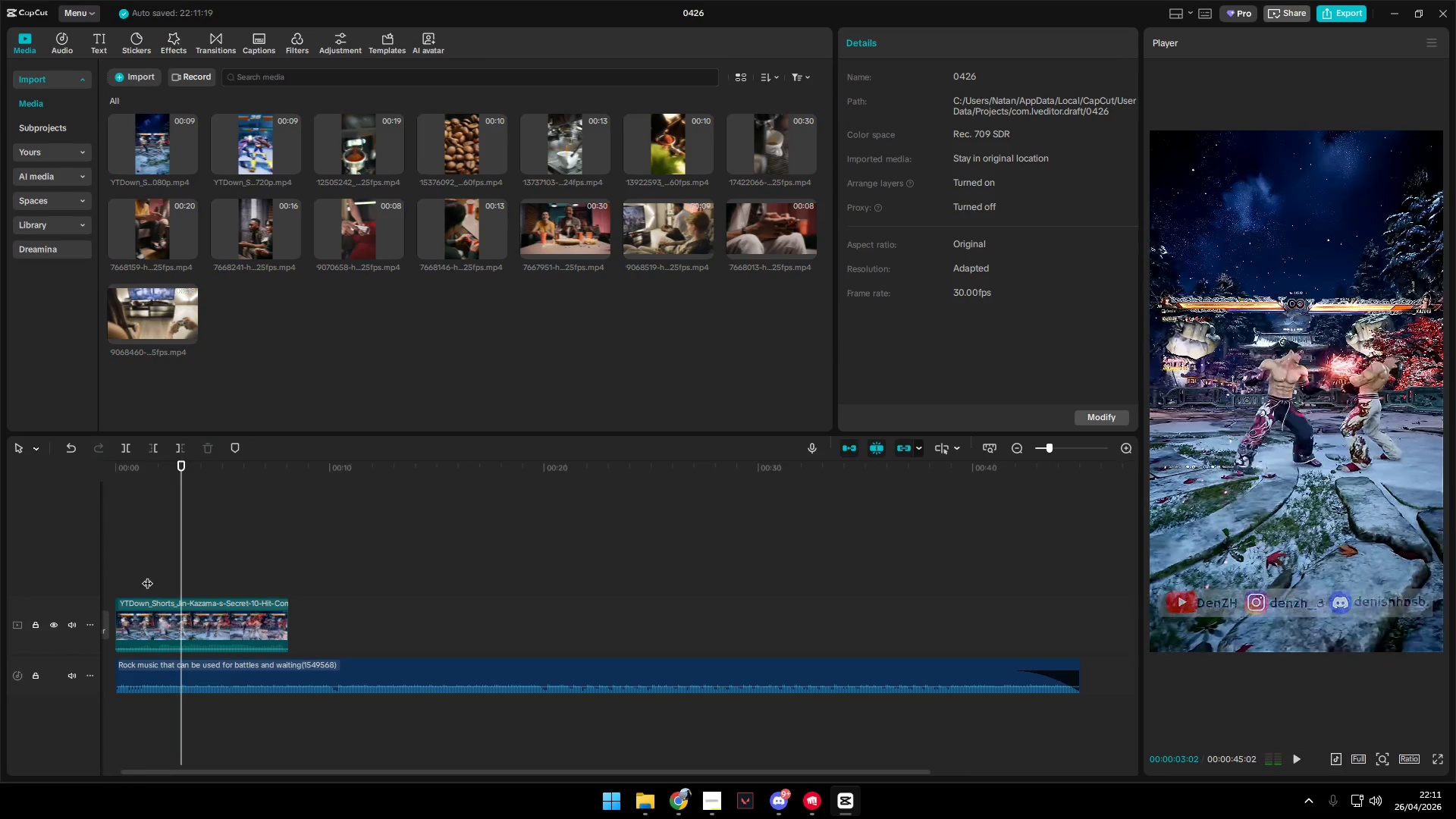 
key(Space)
 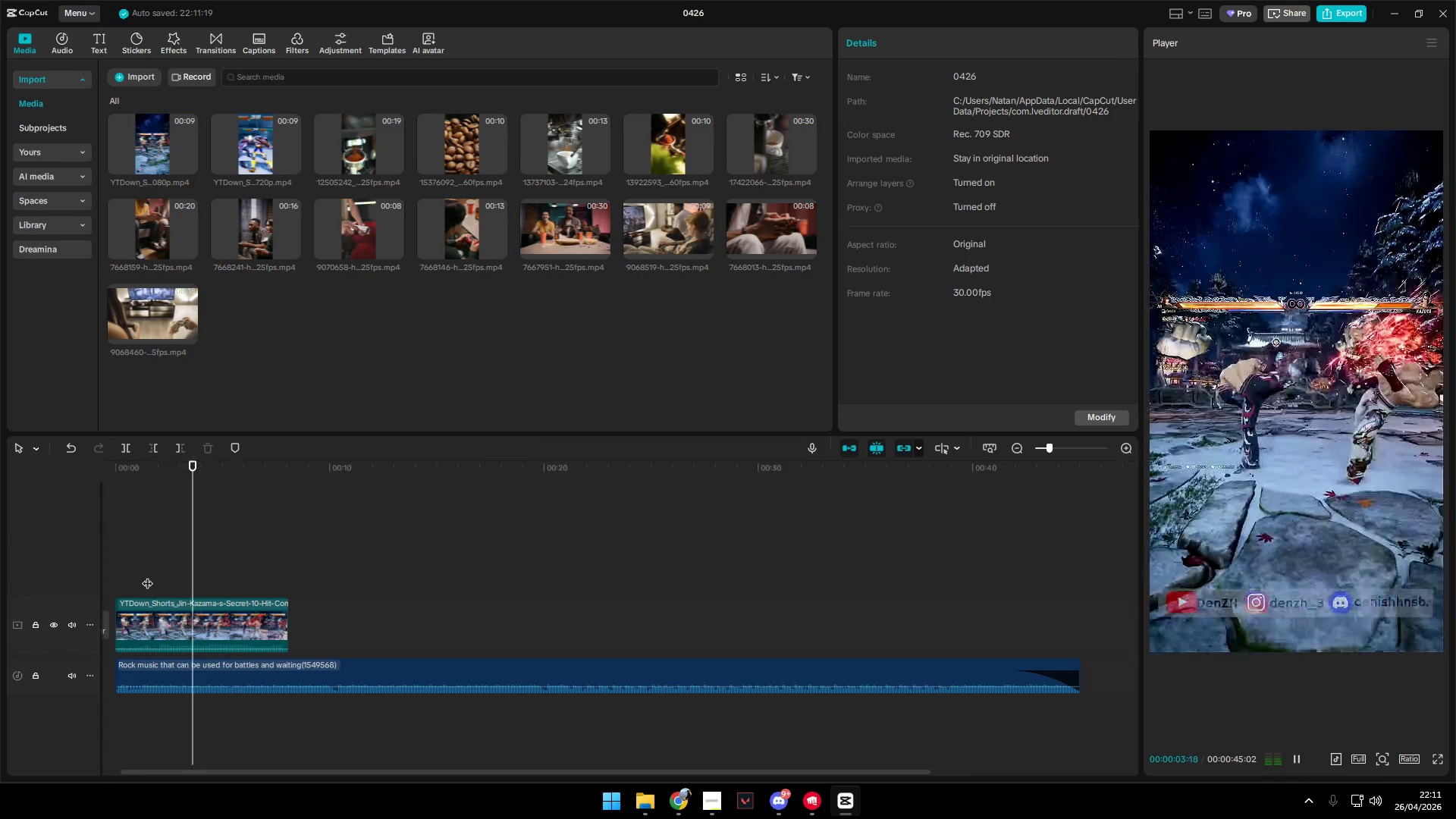 
key(Space)
 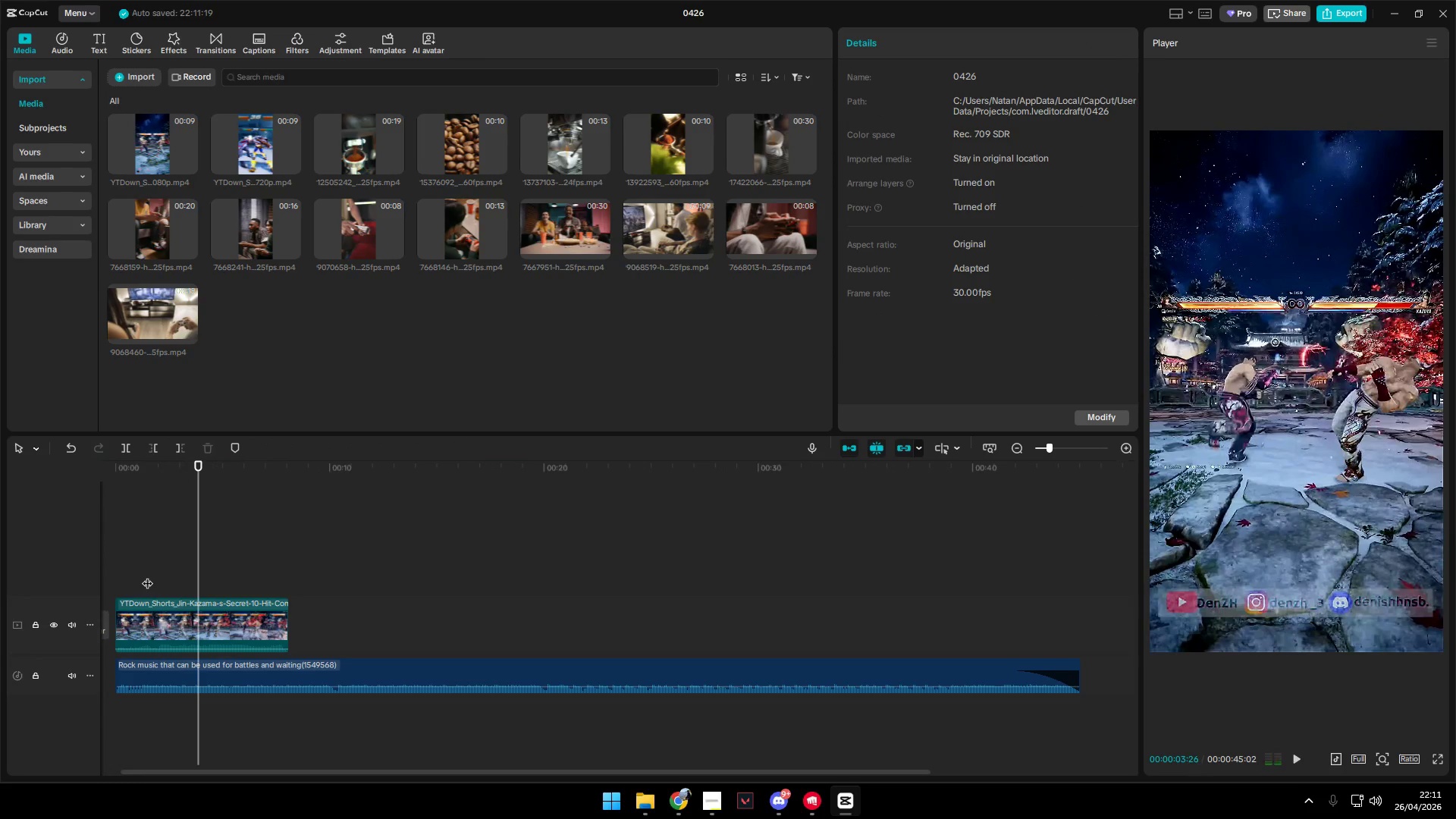 
key(Space)
 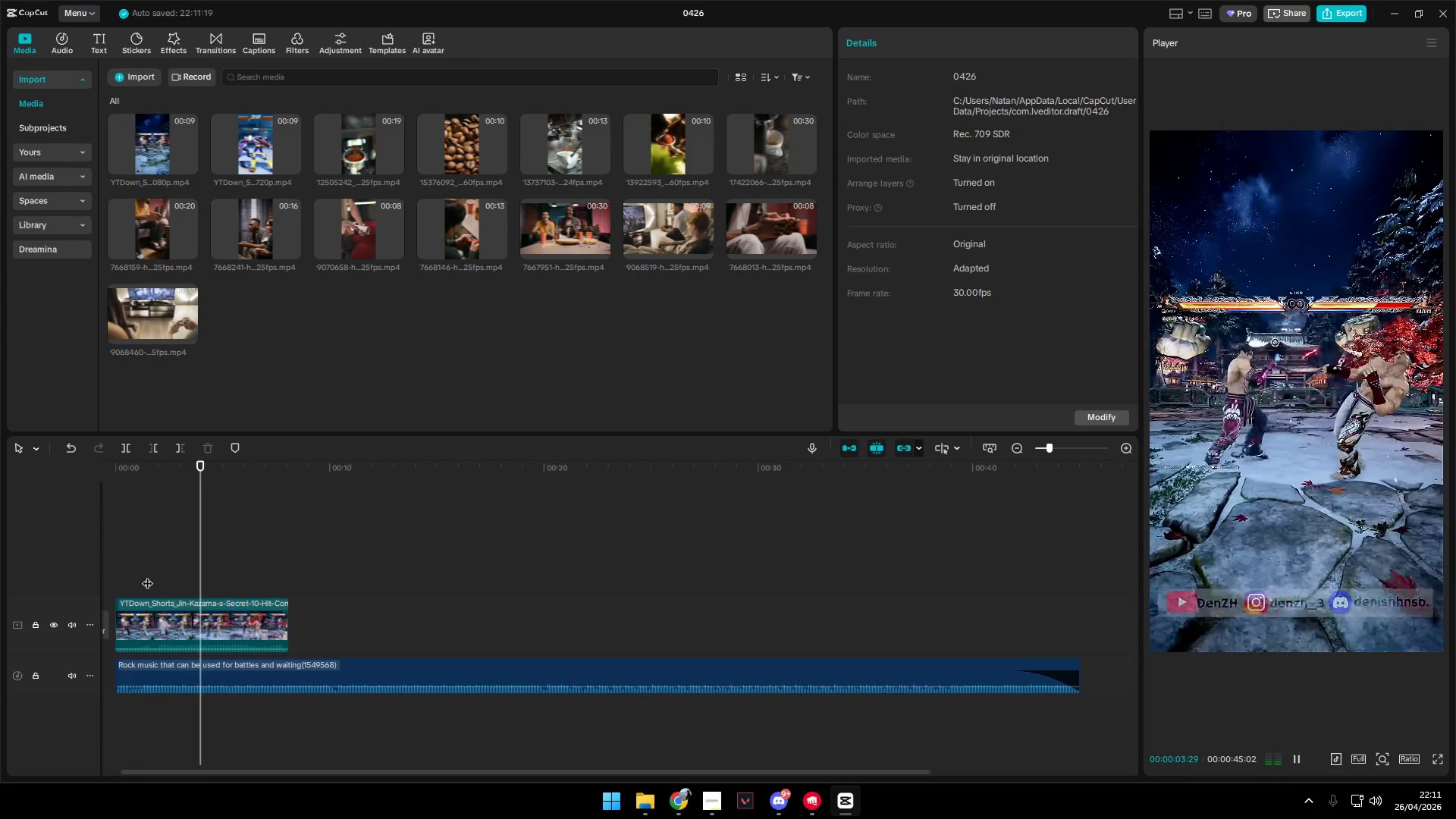 
key(Space)
 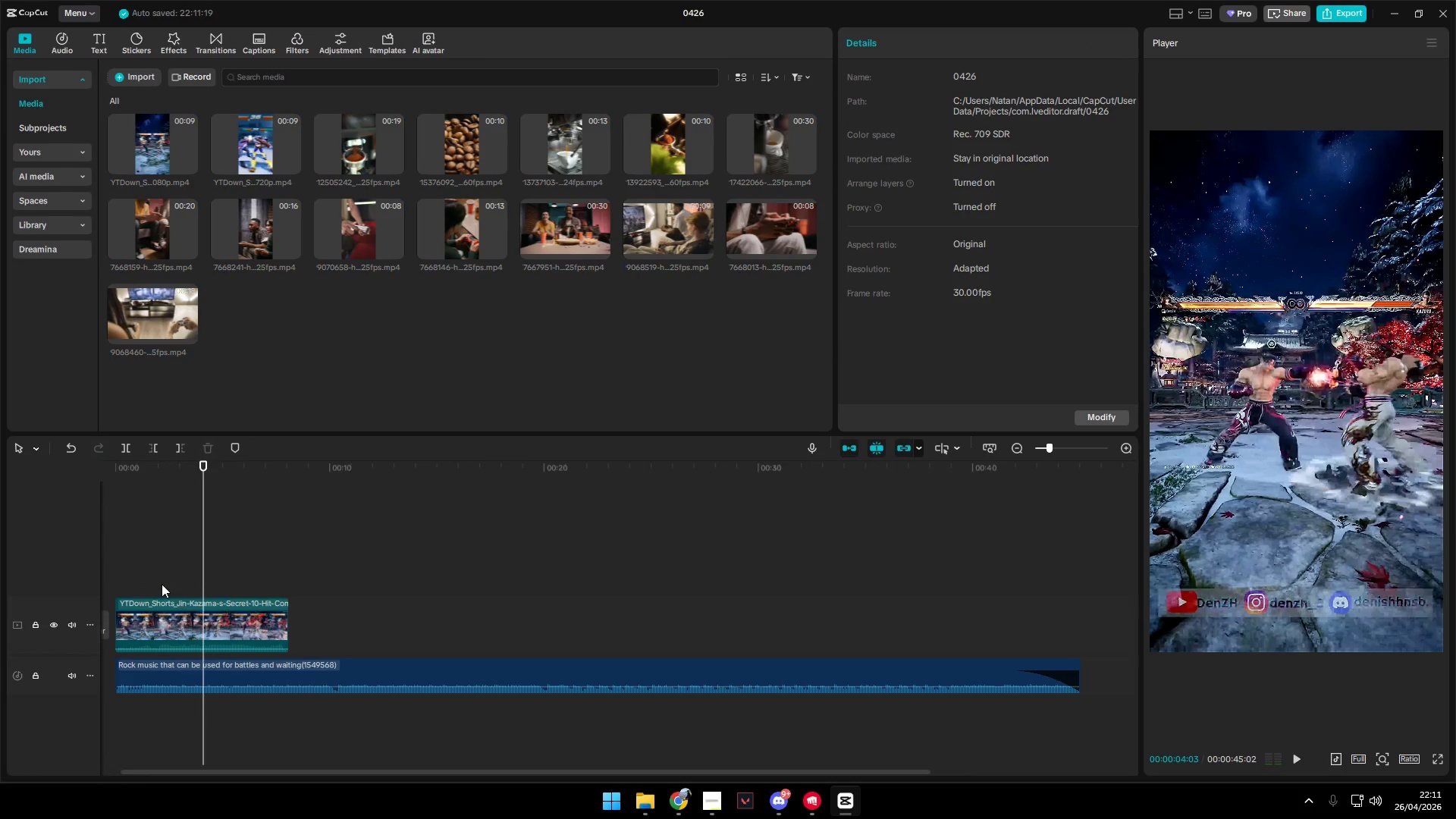 
left_click([157, 578])
 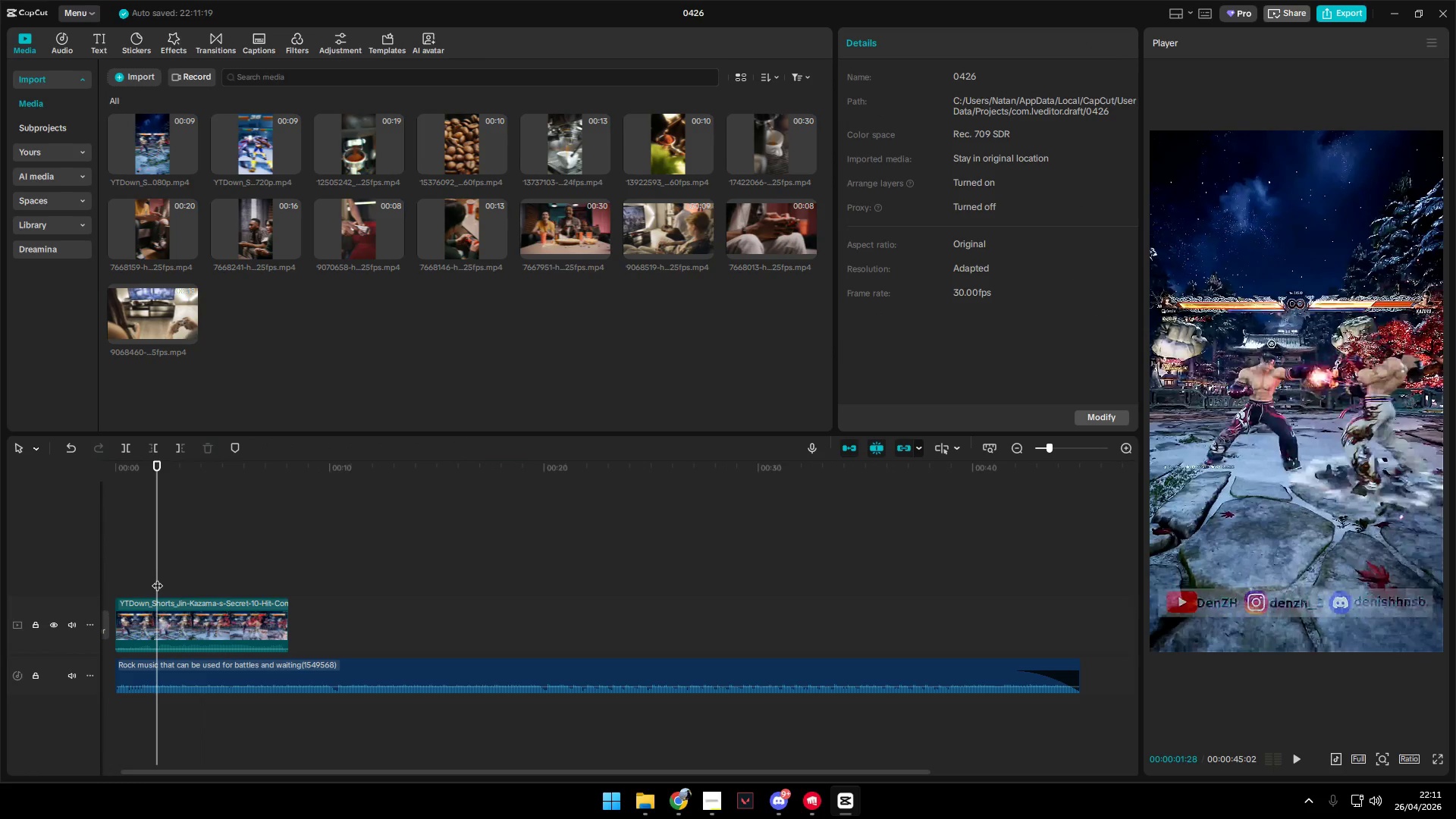 
left_click_drag(start_coordinate=[157, 578], to_coordinate=[137, 580])
 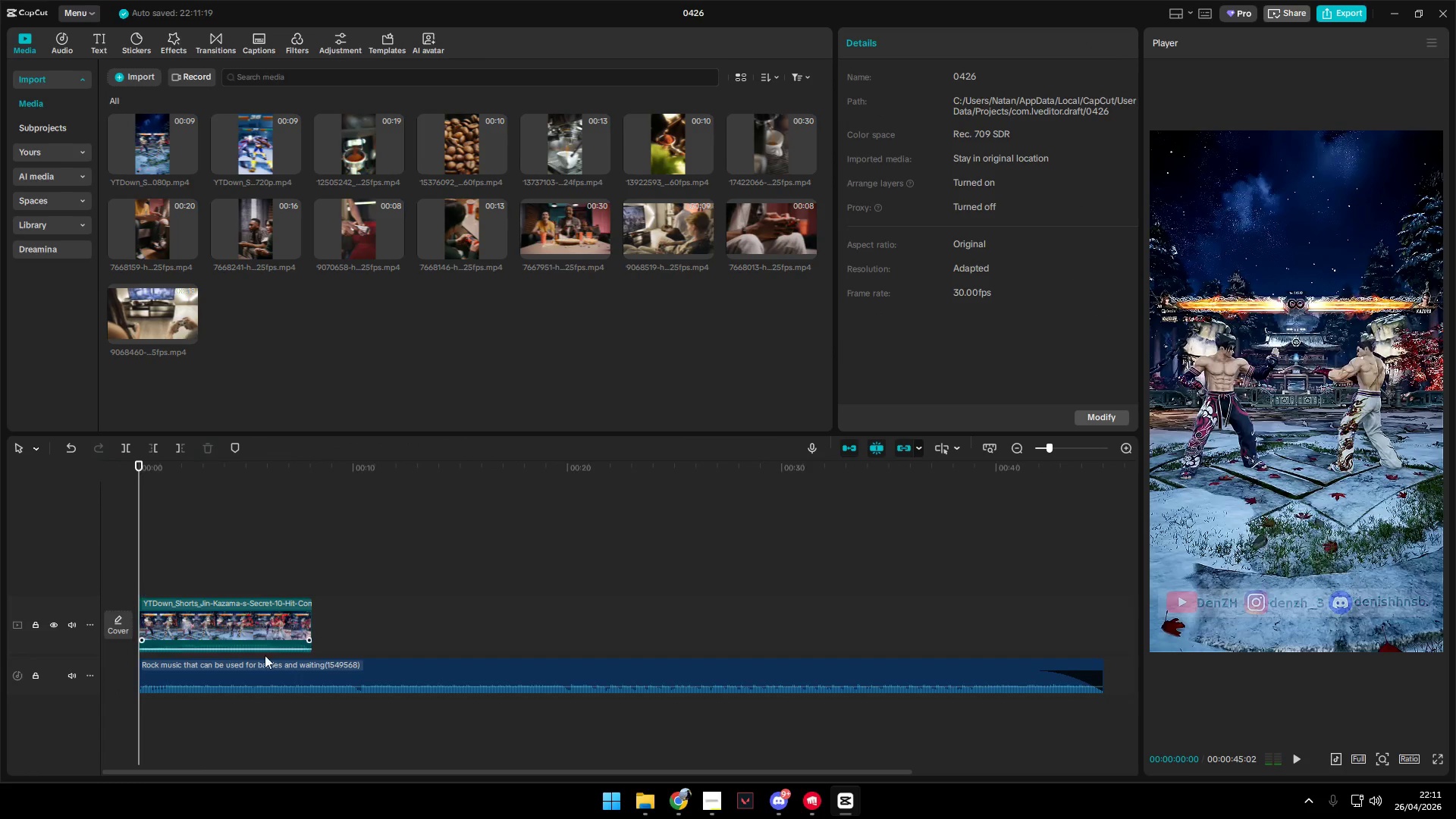 
hold_key(key=ControlLeft, duration=0.59)
 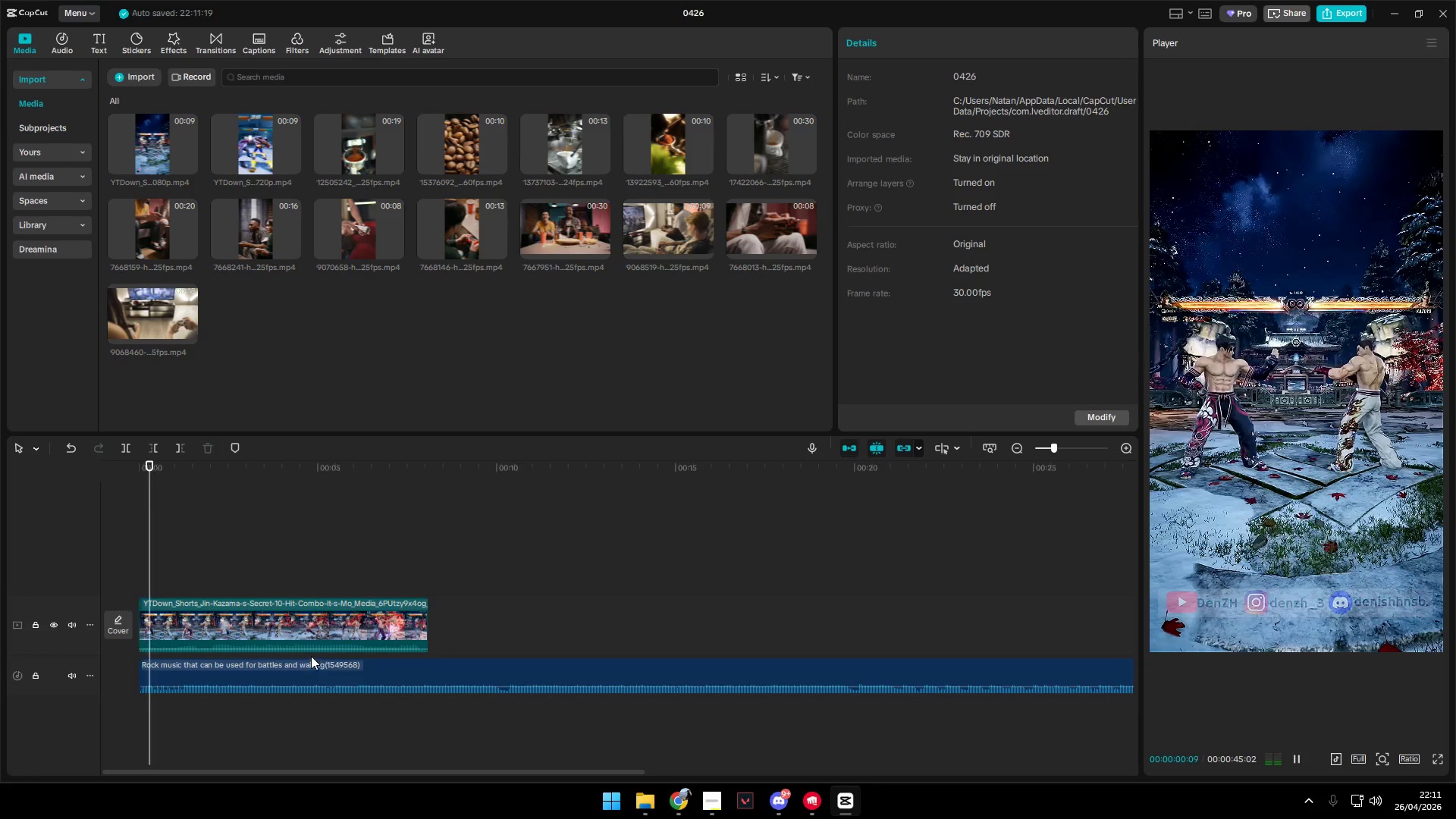 
key(Space)
 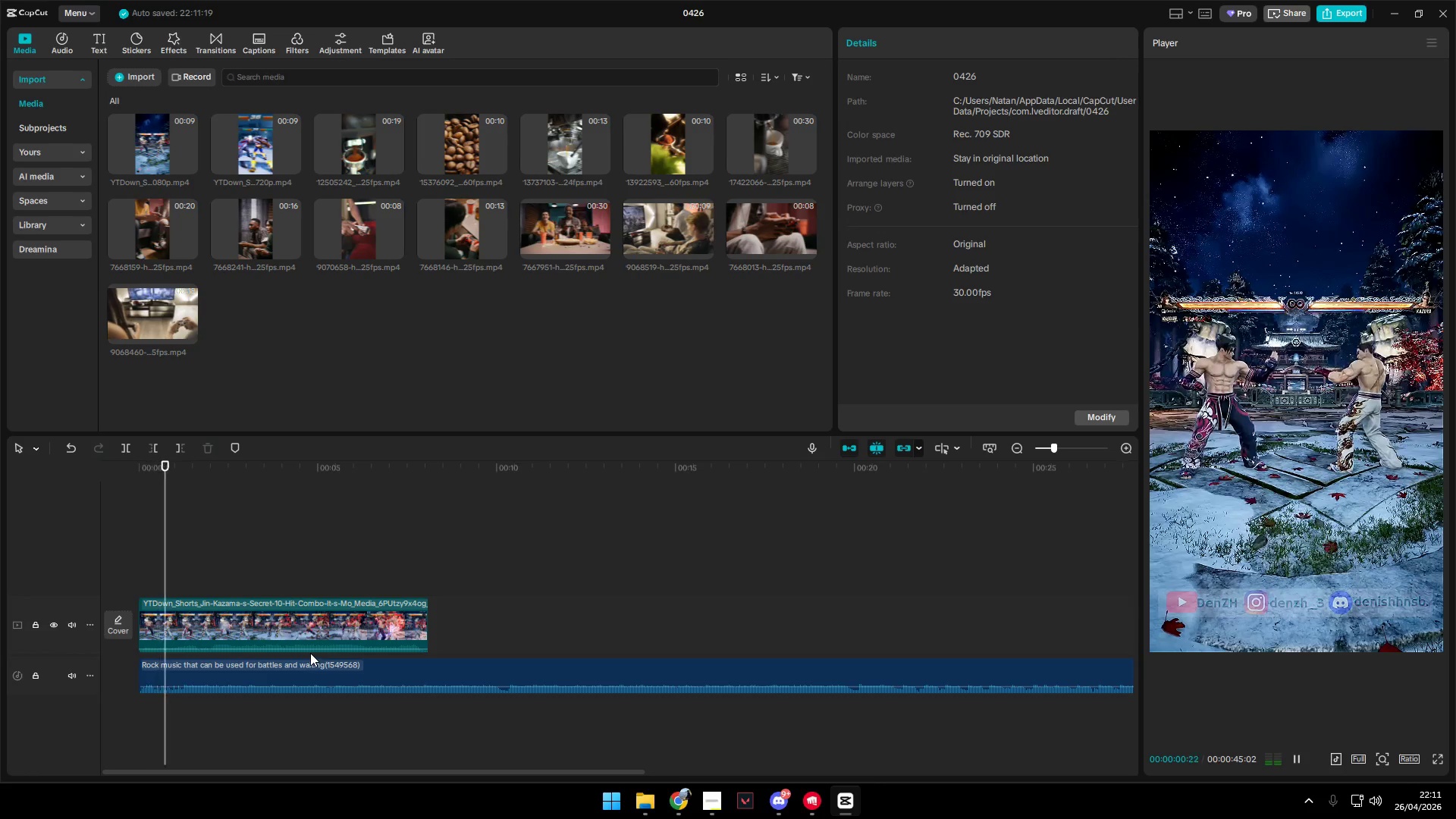 
scroll: coordinate [312, 677], scroll_direction: up, amount: 9.0
 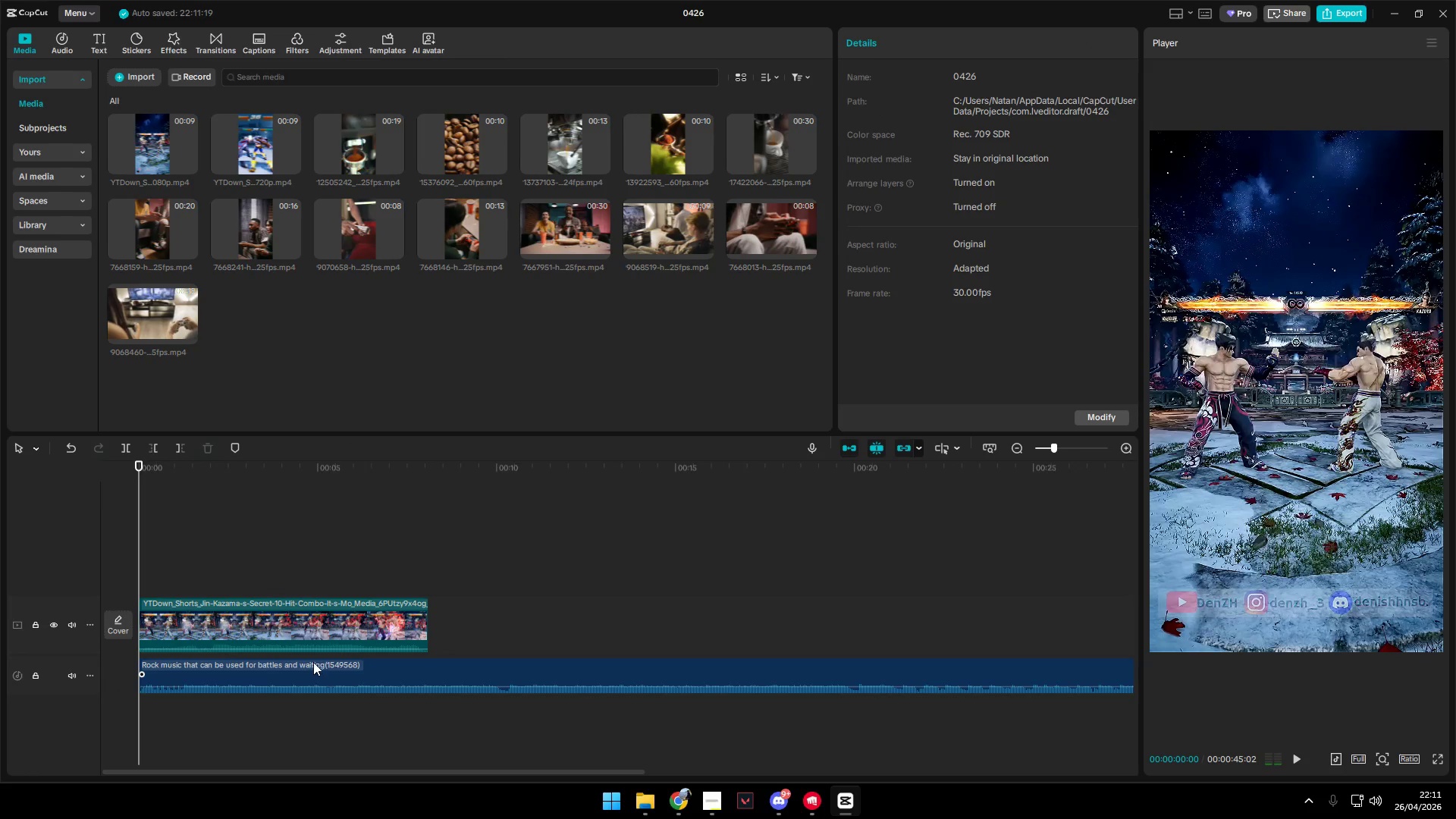 
key(Space)
 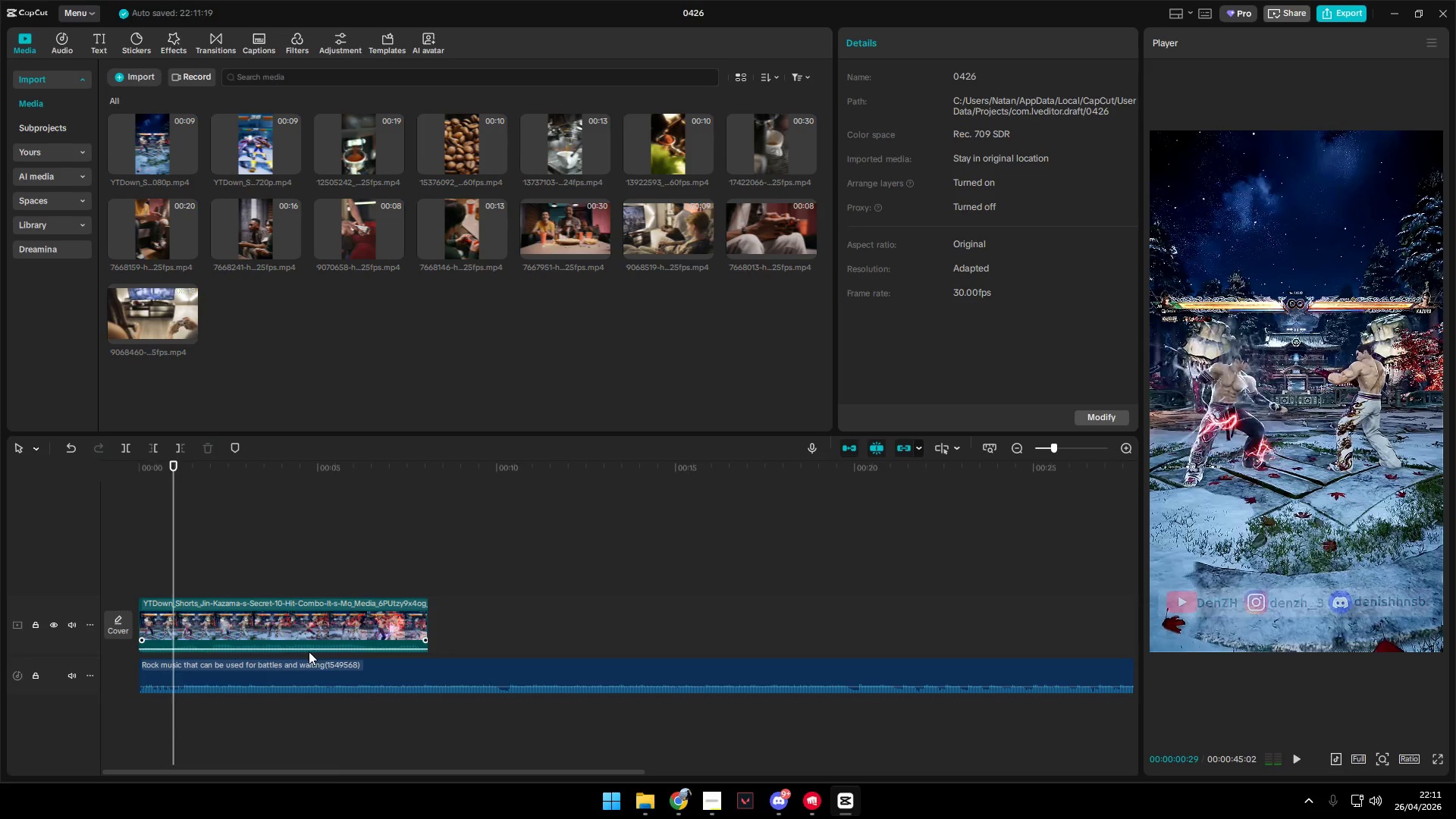 
key(Space)
 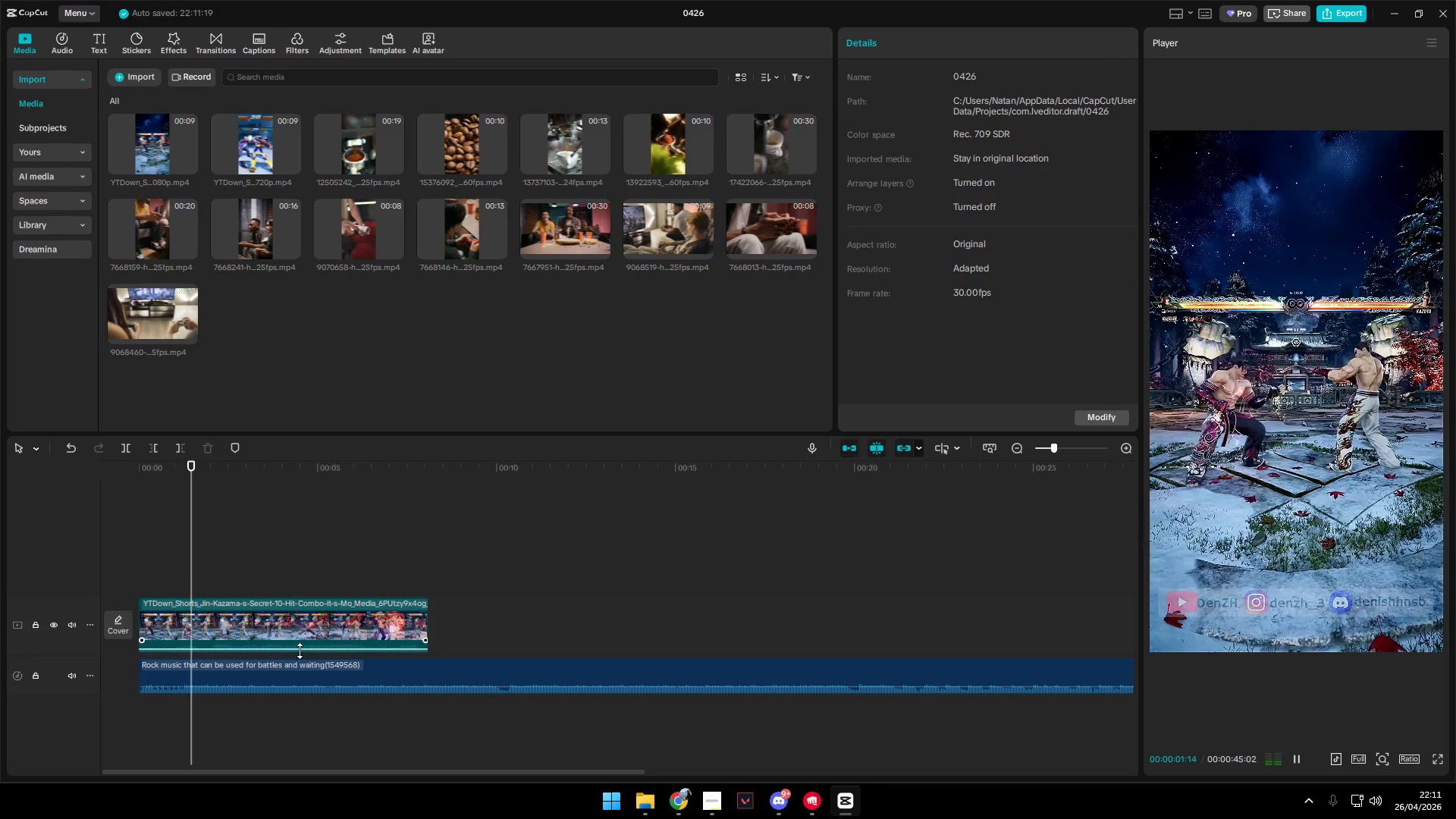 
key(Space)
 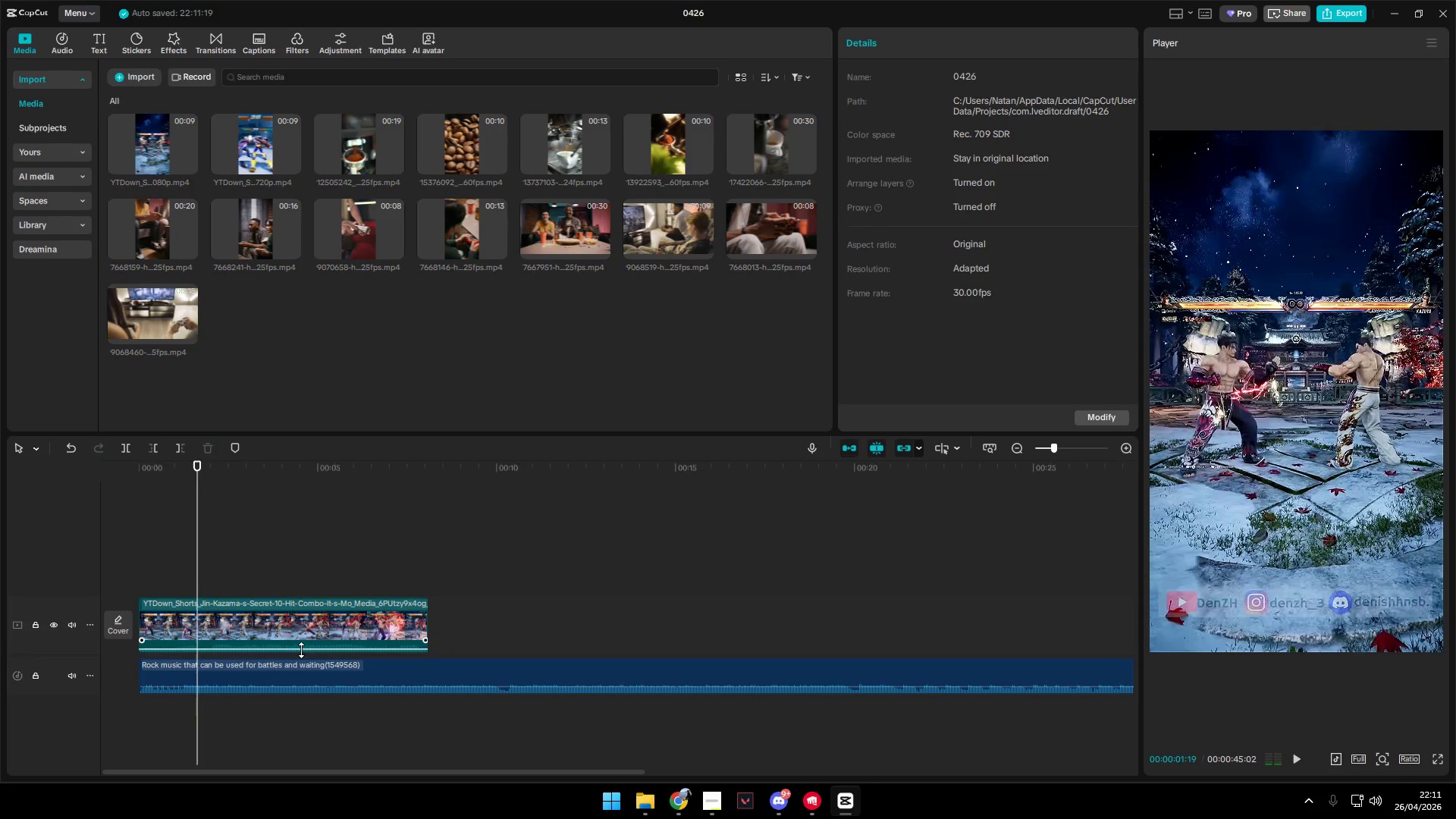 
key(Space)
 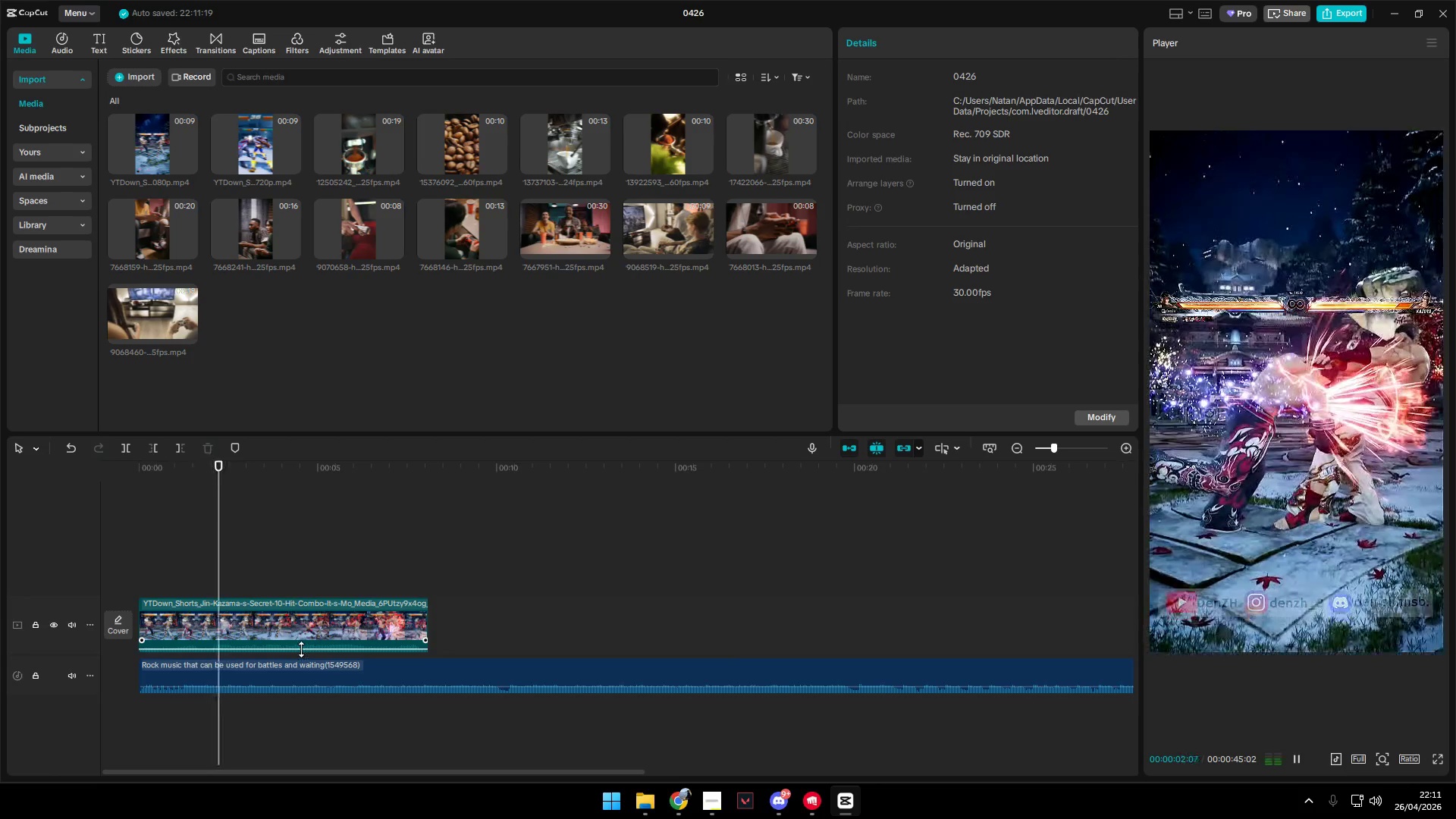 
key(Space)
 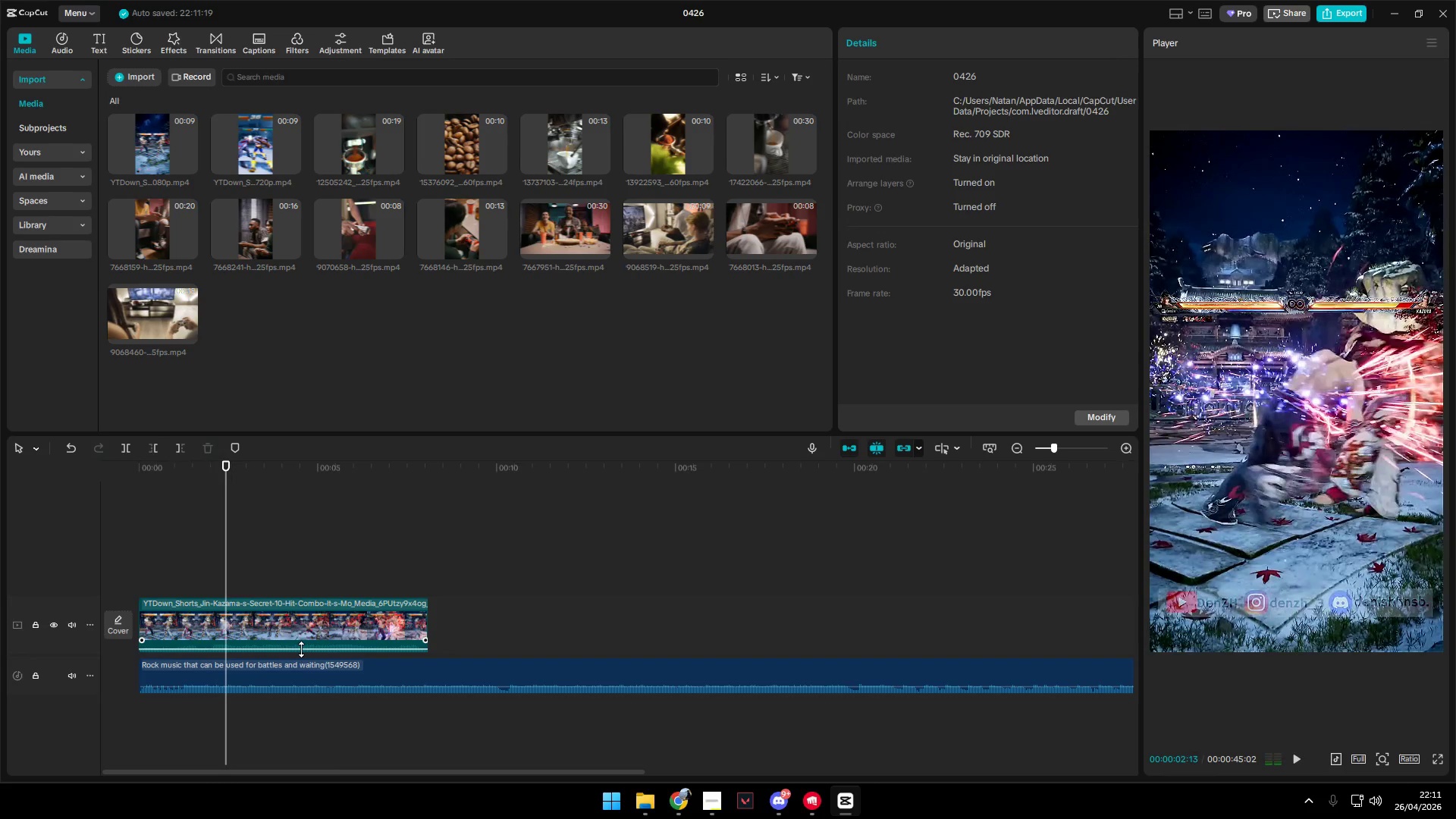 
key(Space)
 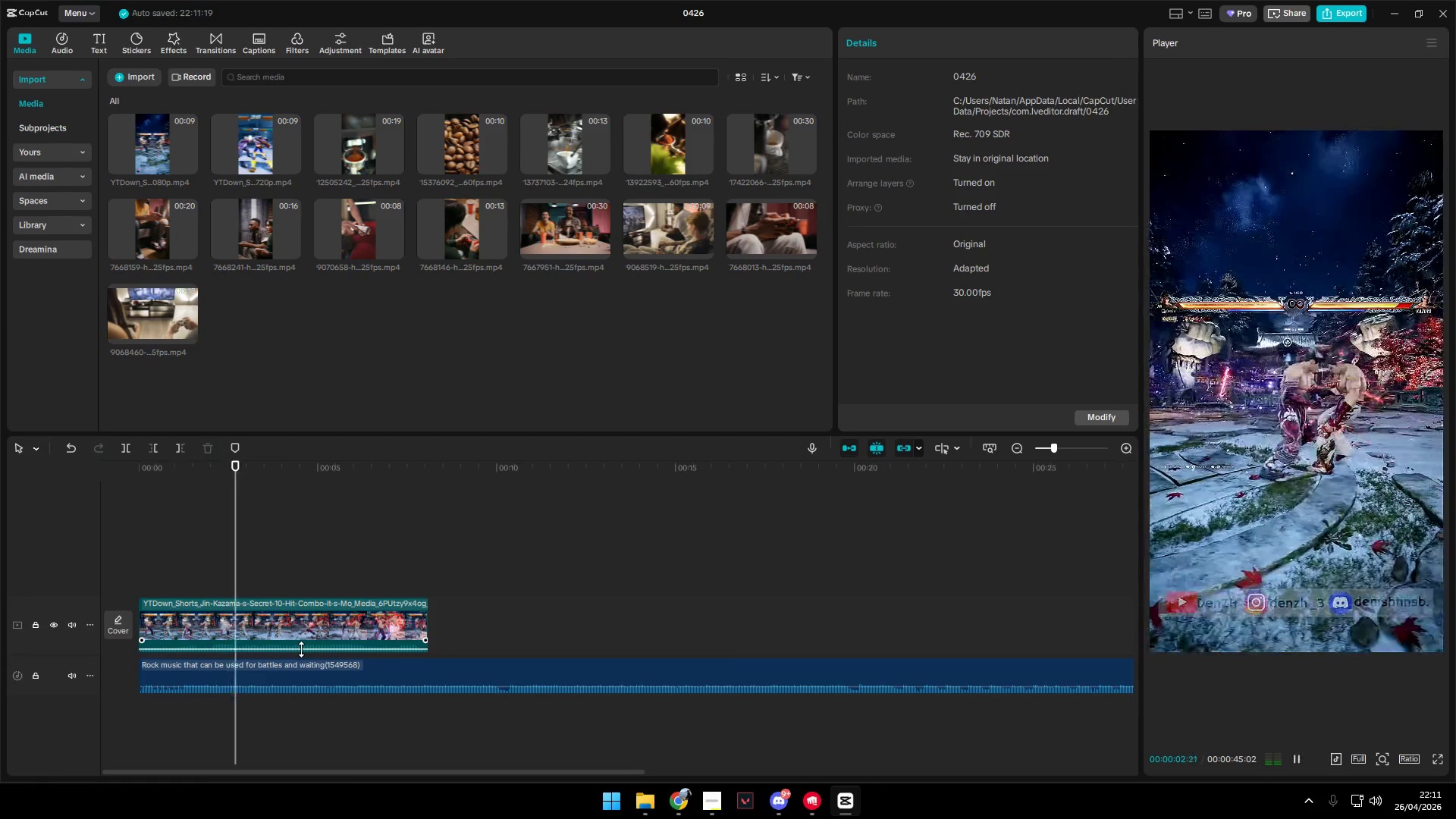 
key(Space)
 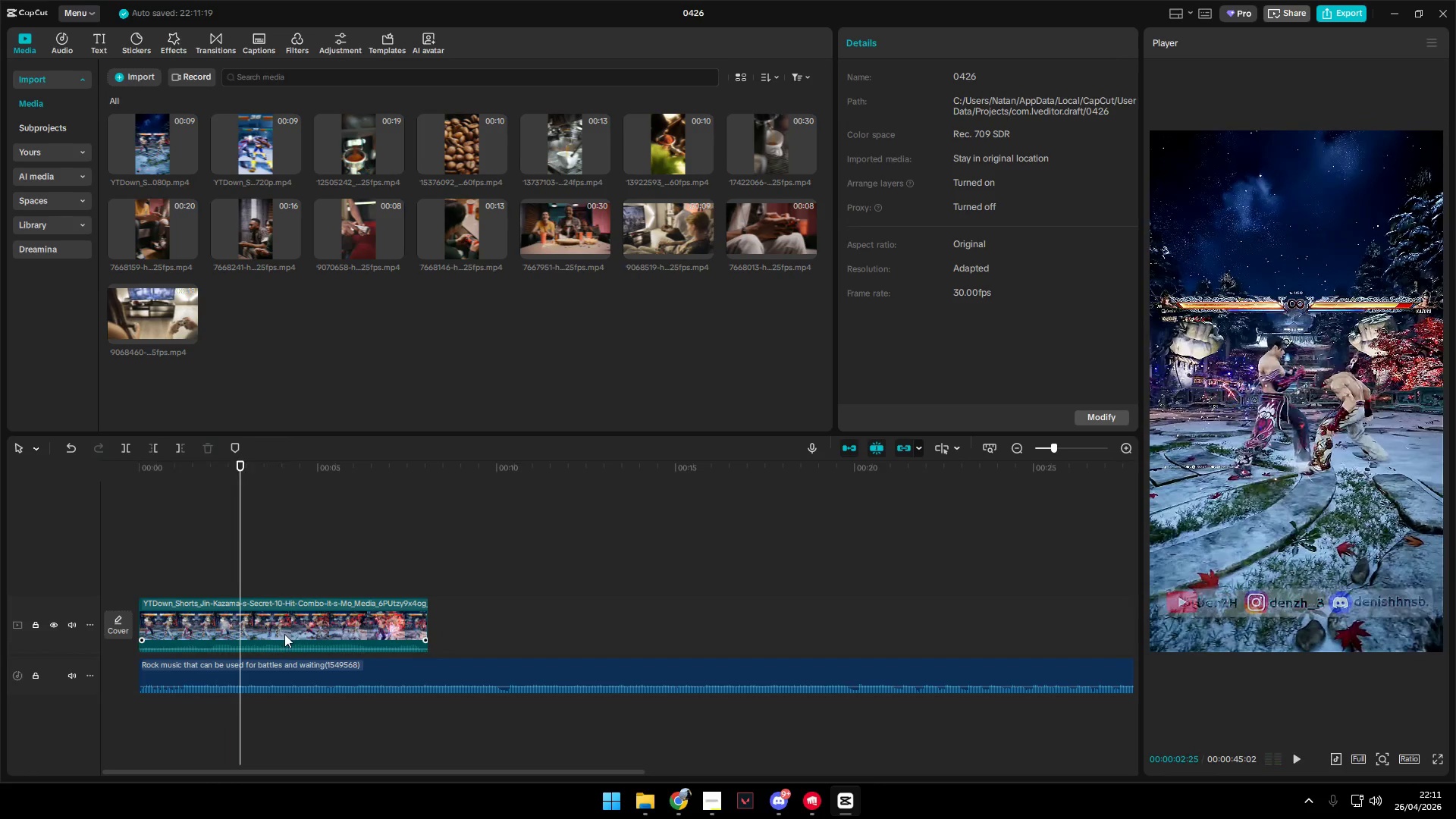 
left_click([271, 629])
 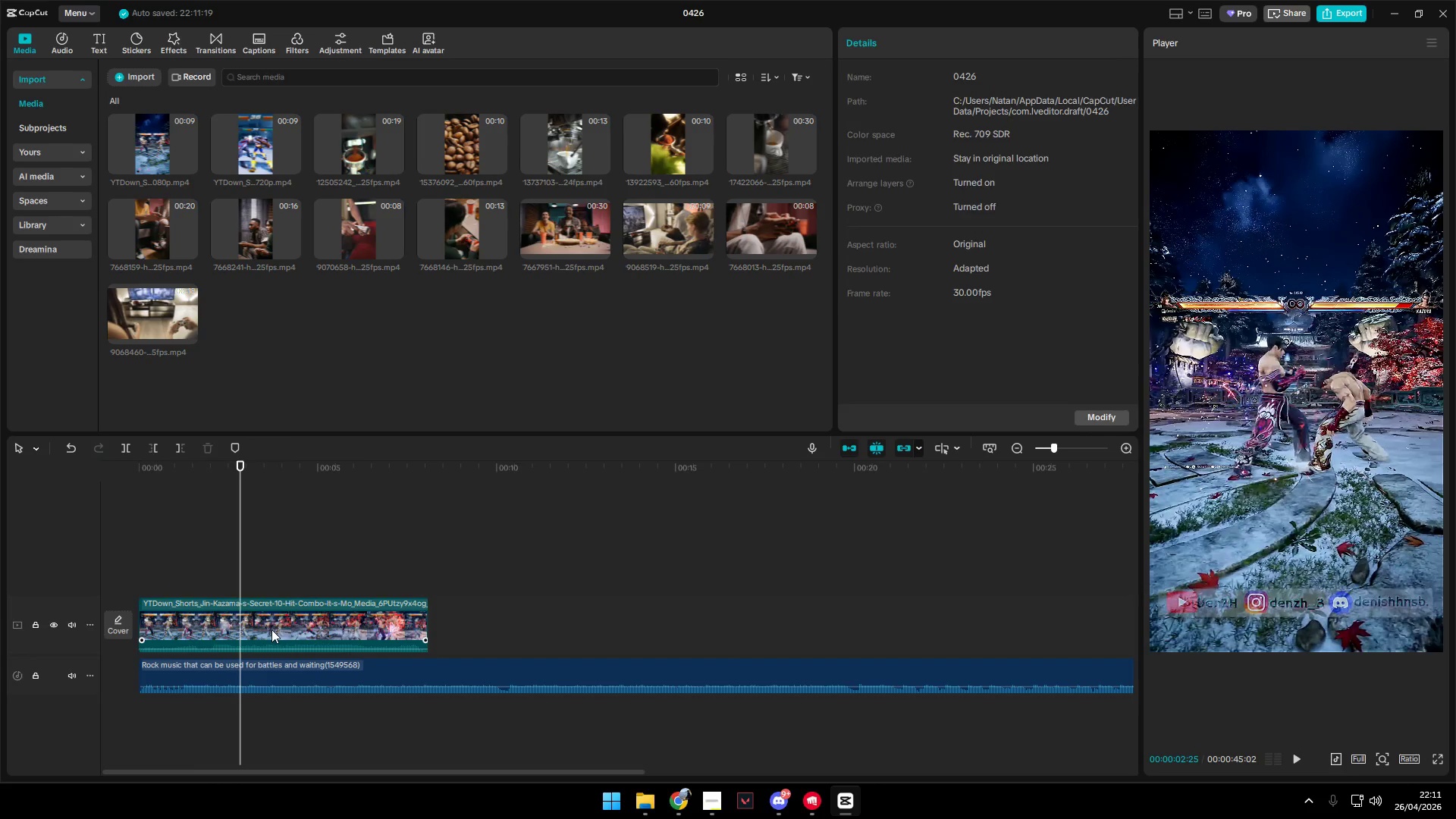 
key(Shift+E)
 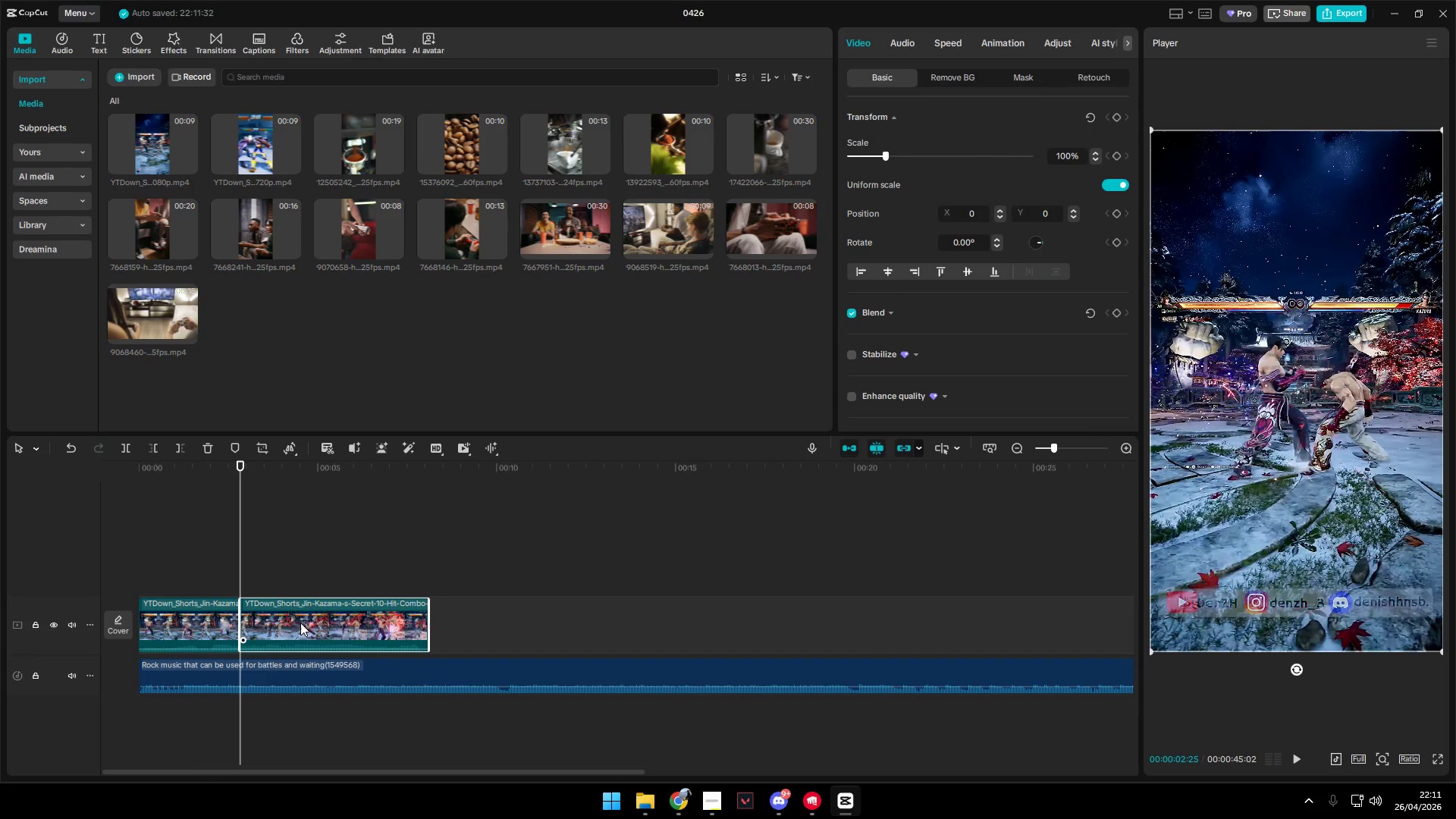 
left_click_drag(start_coordinate=[309, 619], to_coordinate=[411, 618])
 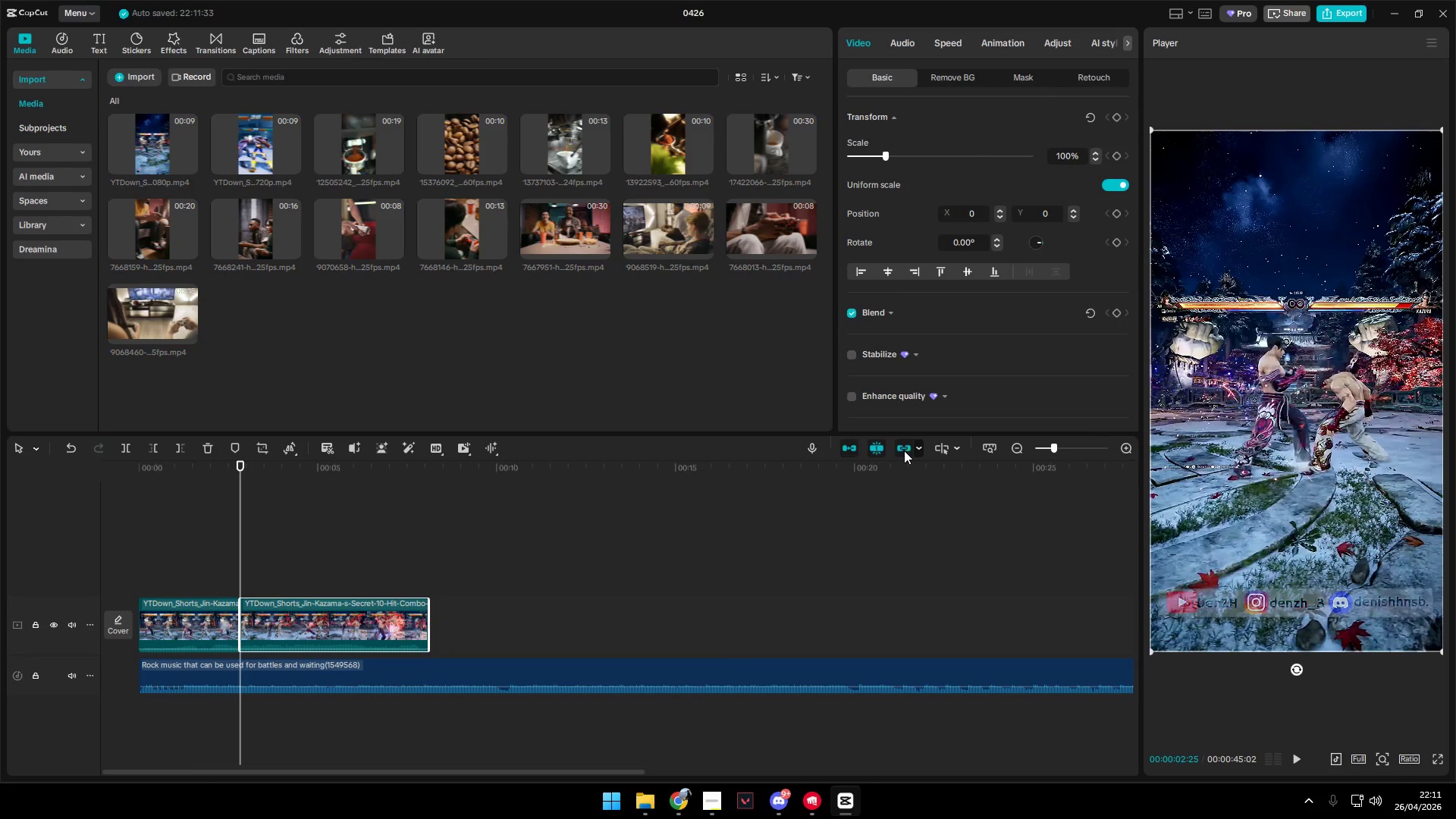 
left_click([904, 449])
 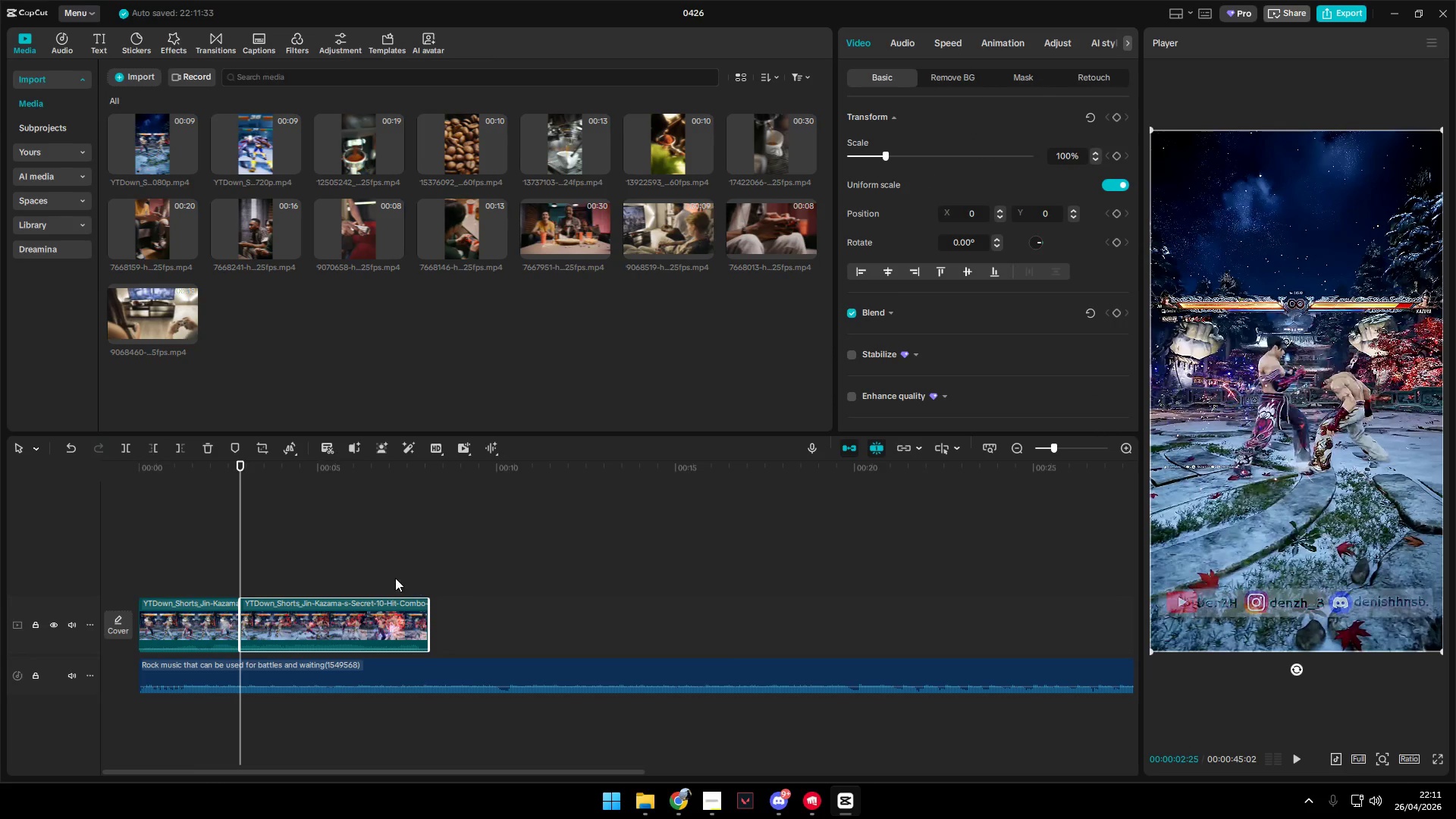 
left_click_drag(start_coordinate=[341, 607], to_coordinate=[613, 606])
 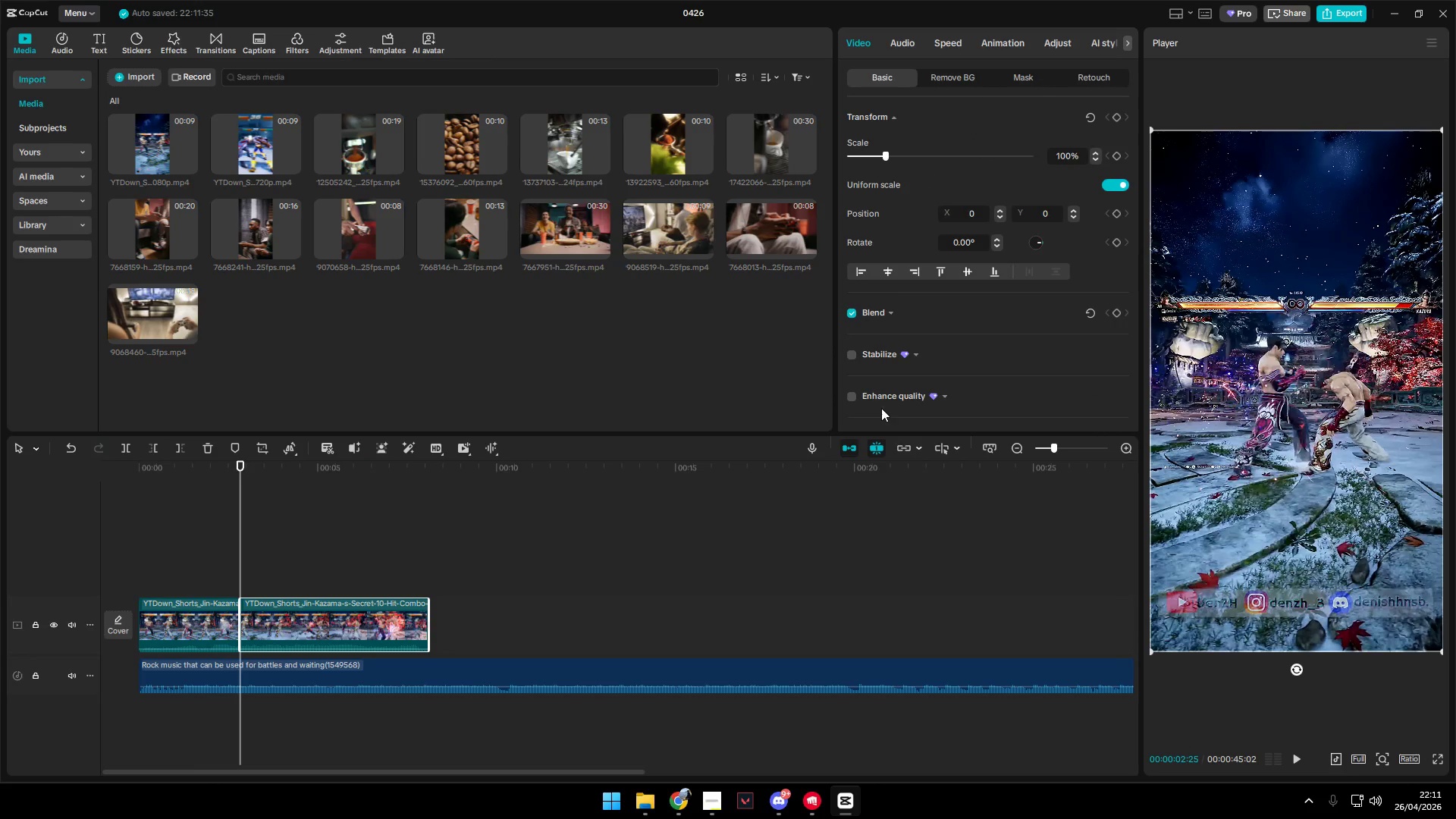 
left_click([849, 447])
 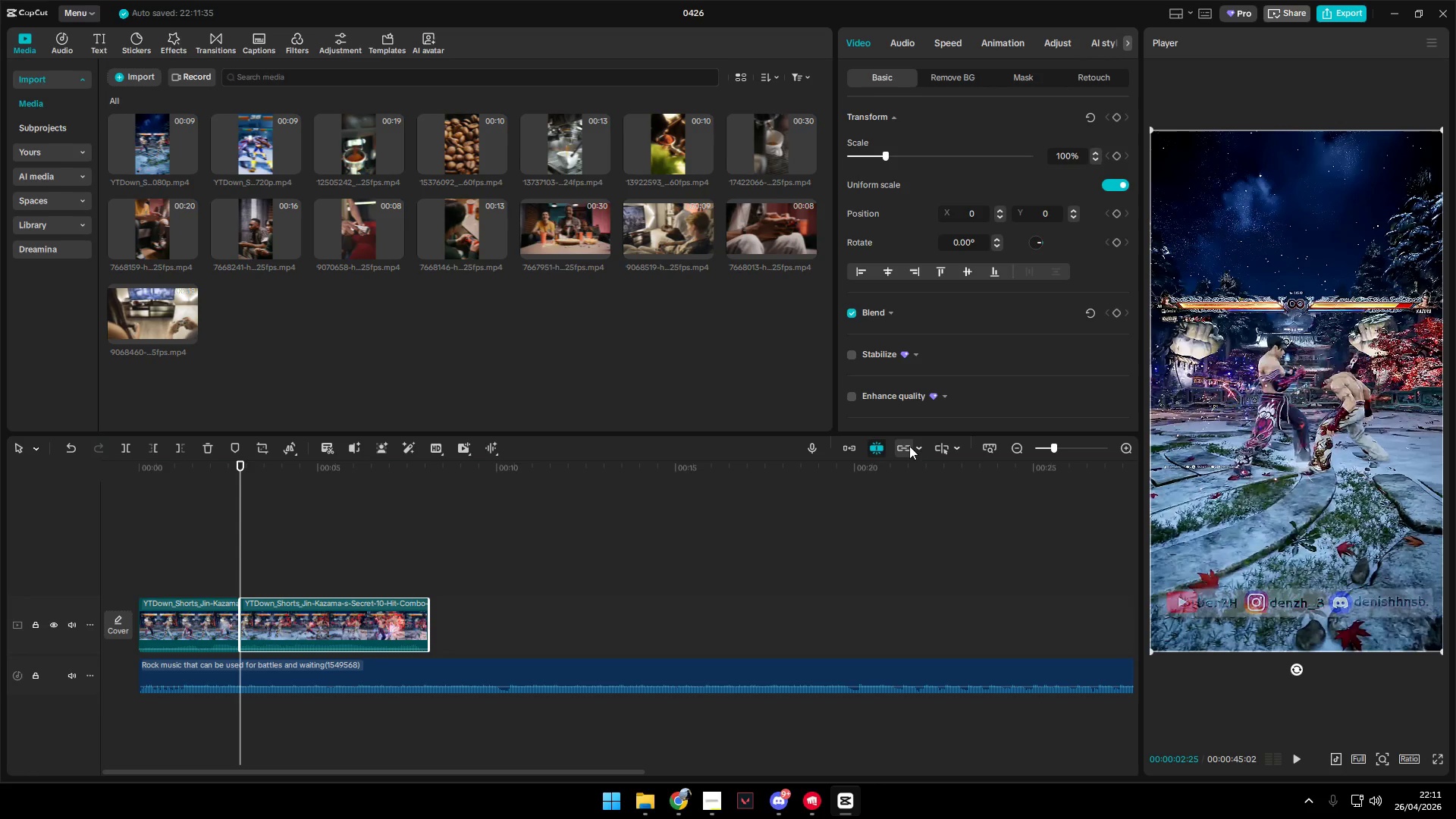 
left_click([903, 447])
 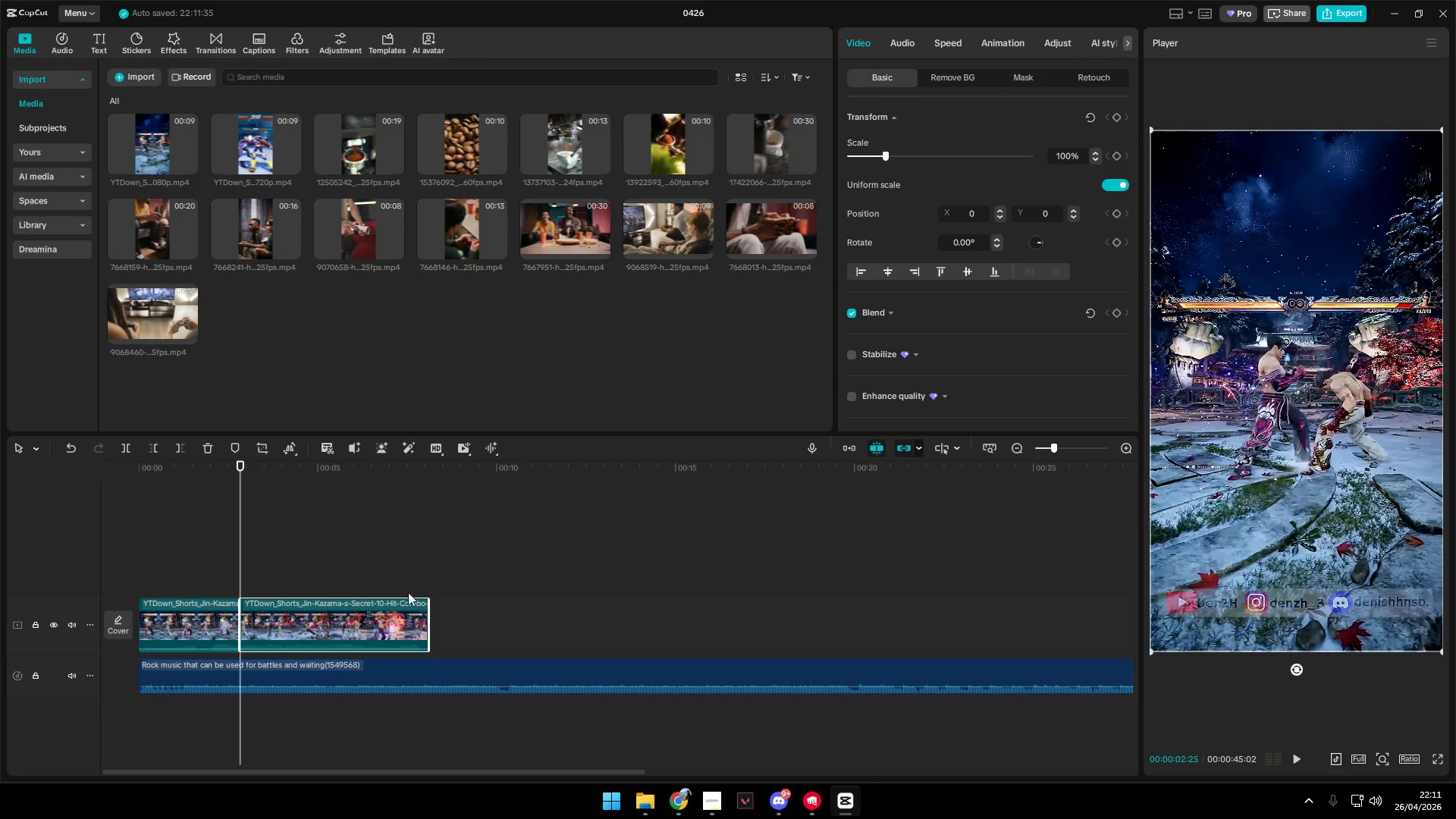 
left_click_drag(start_coordinate=[366, 613], to_coordinate=[630, 616])
 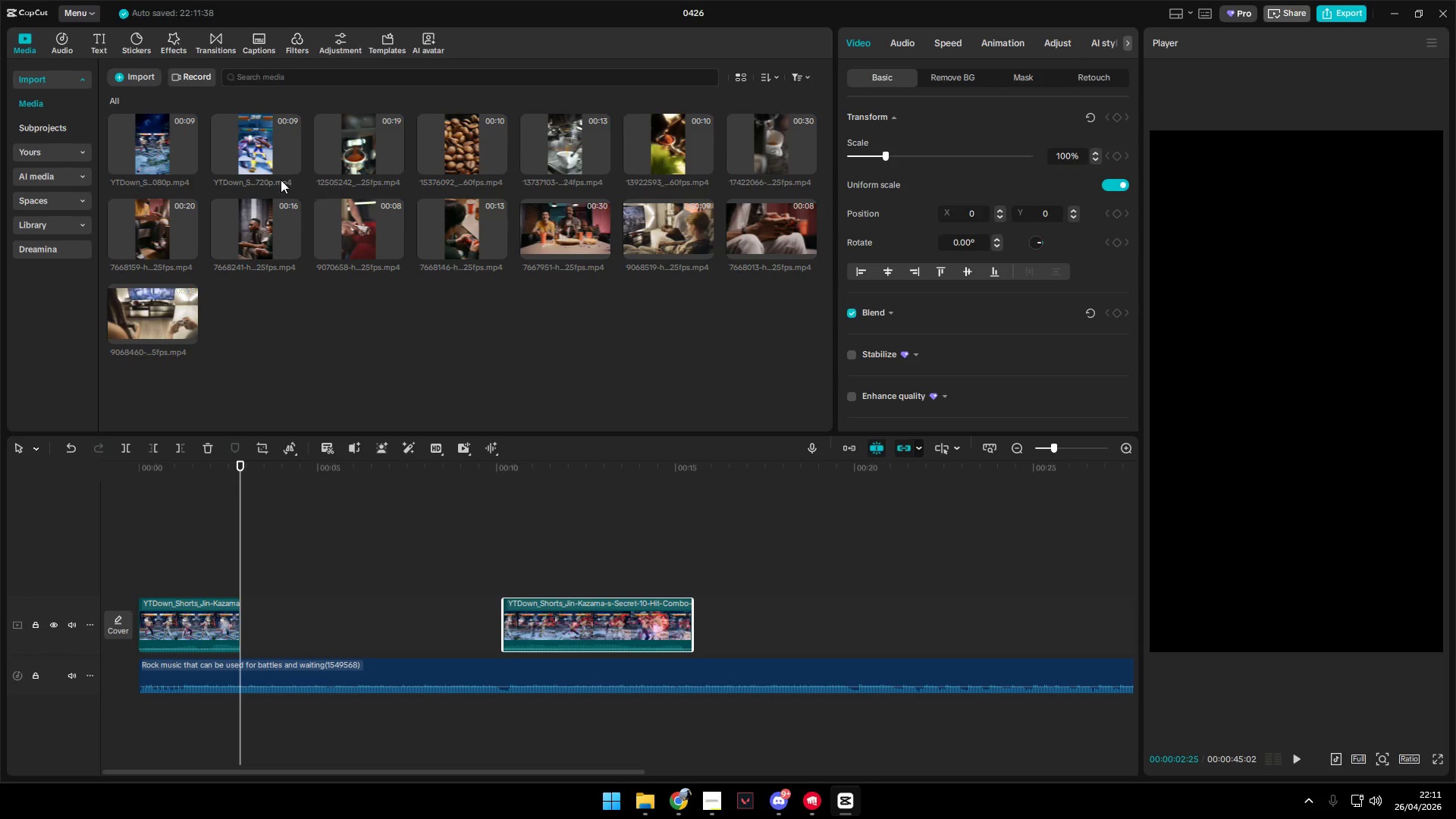 
left_click([149, 148])
 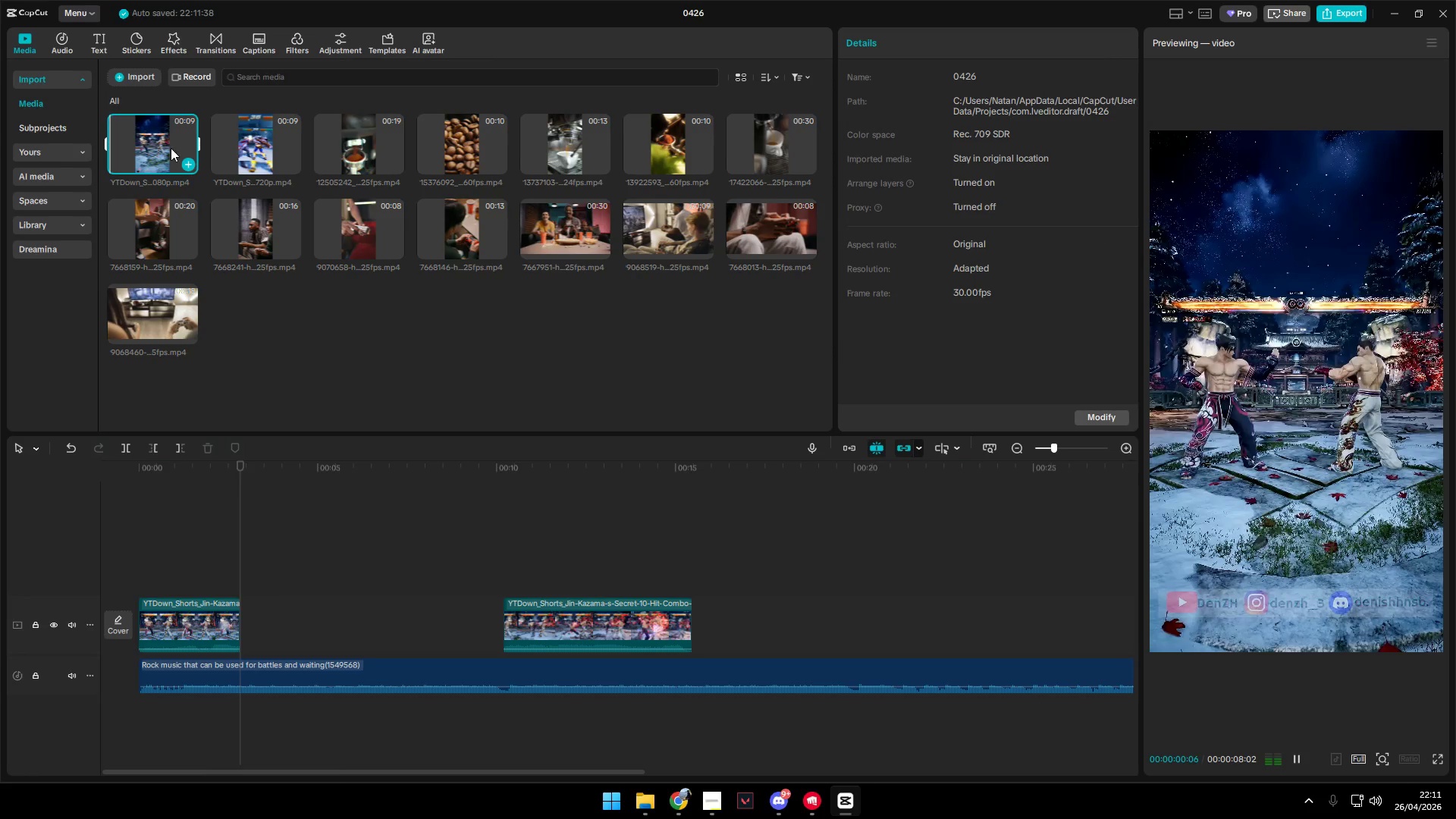 
left_click([253, 146])
 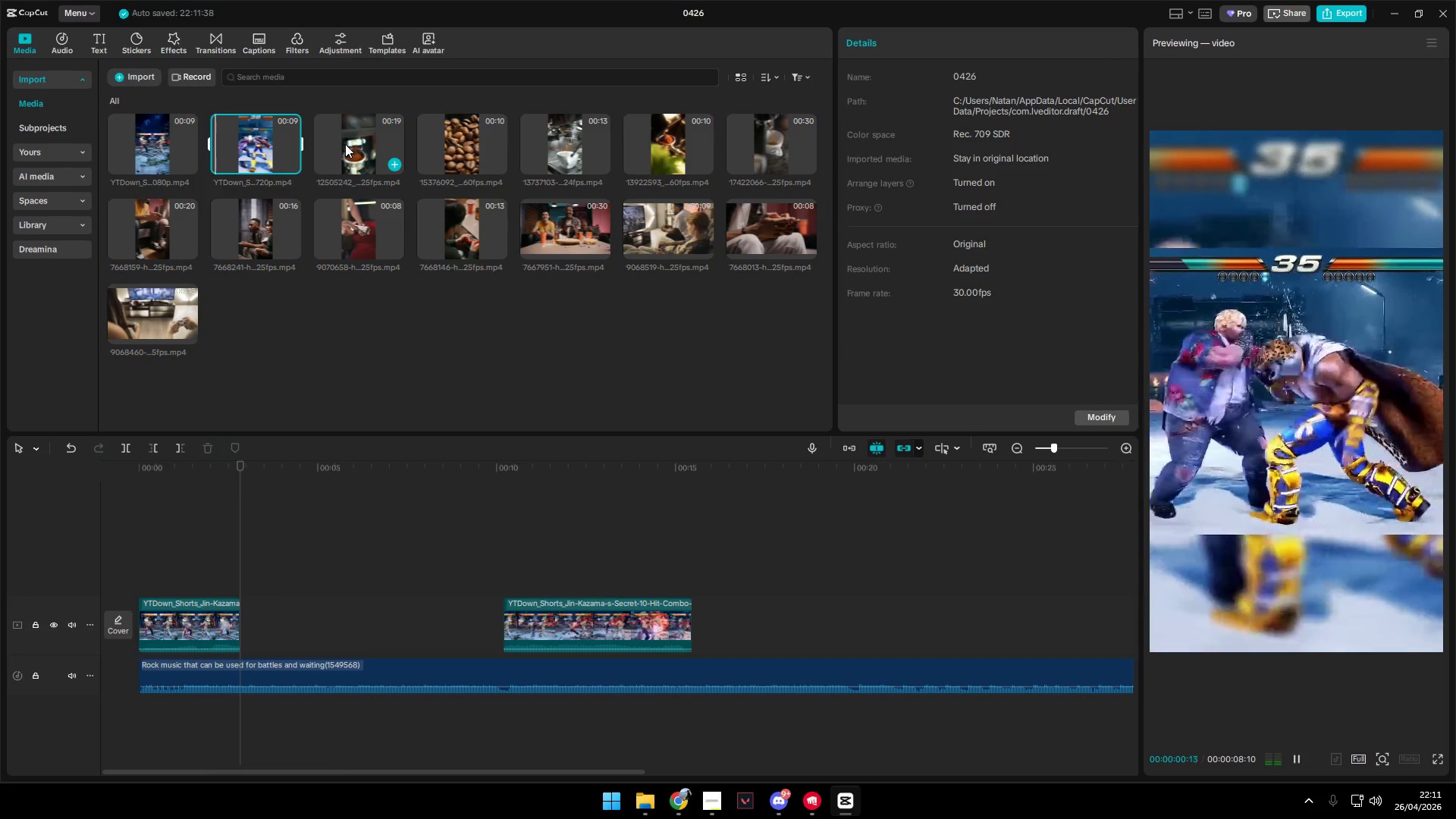 
left_click_drag(start_coordinate=[345, 144], to_coordinate=[613, 231])
 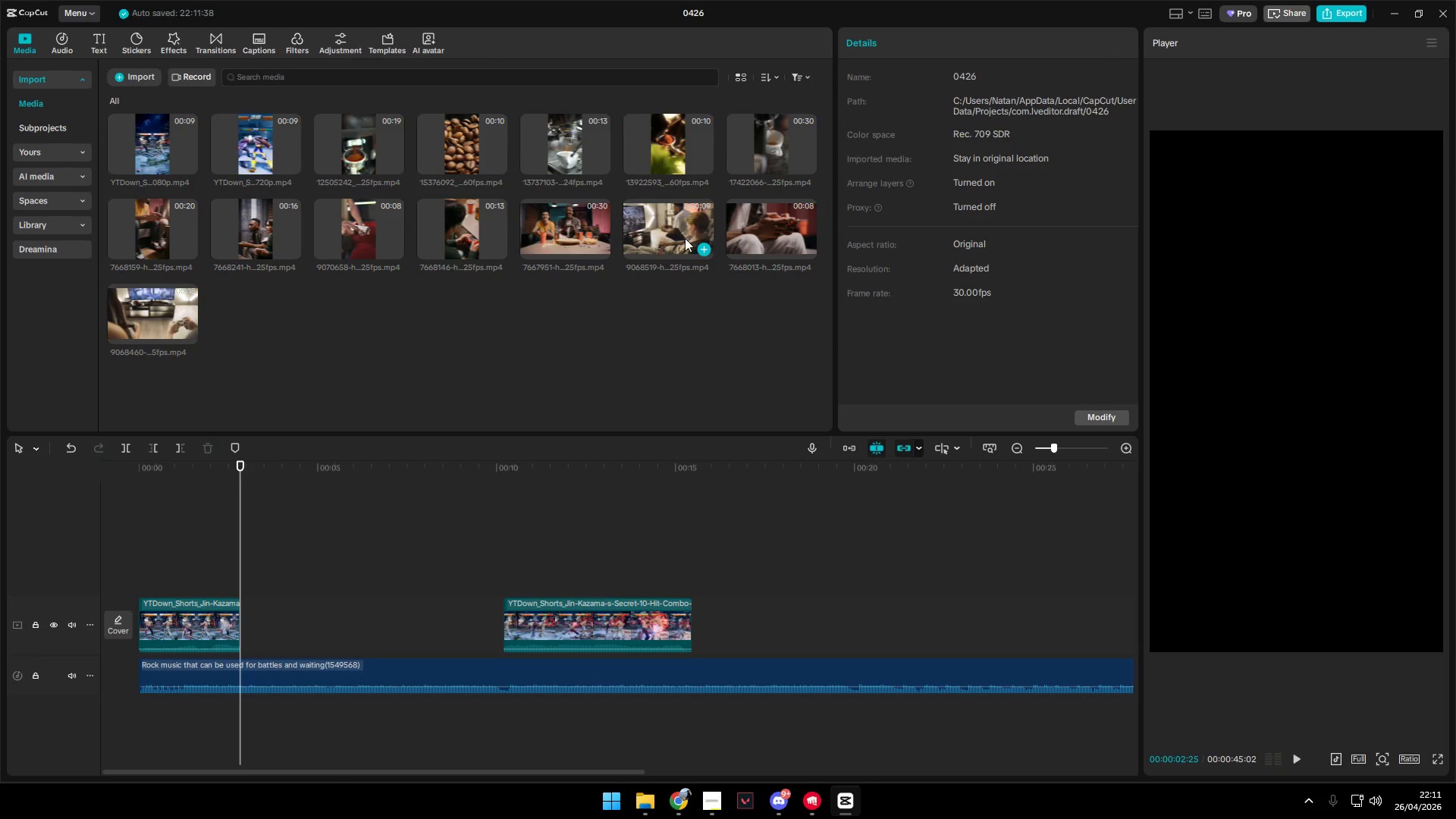 
double_click([689, 238])
 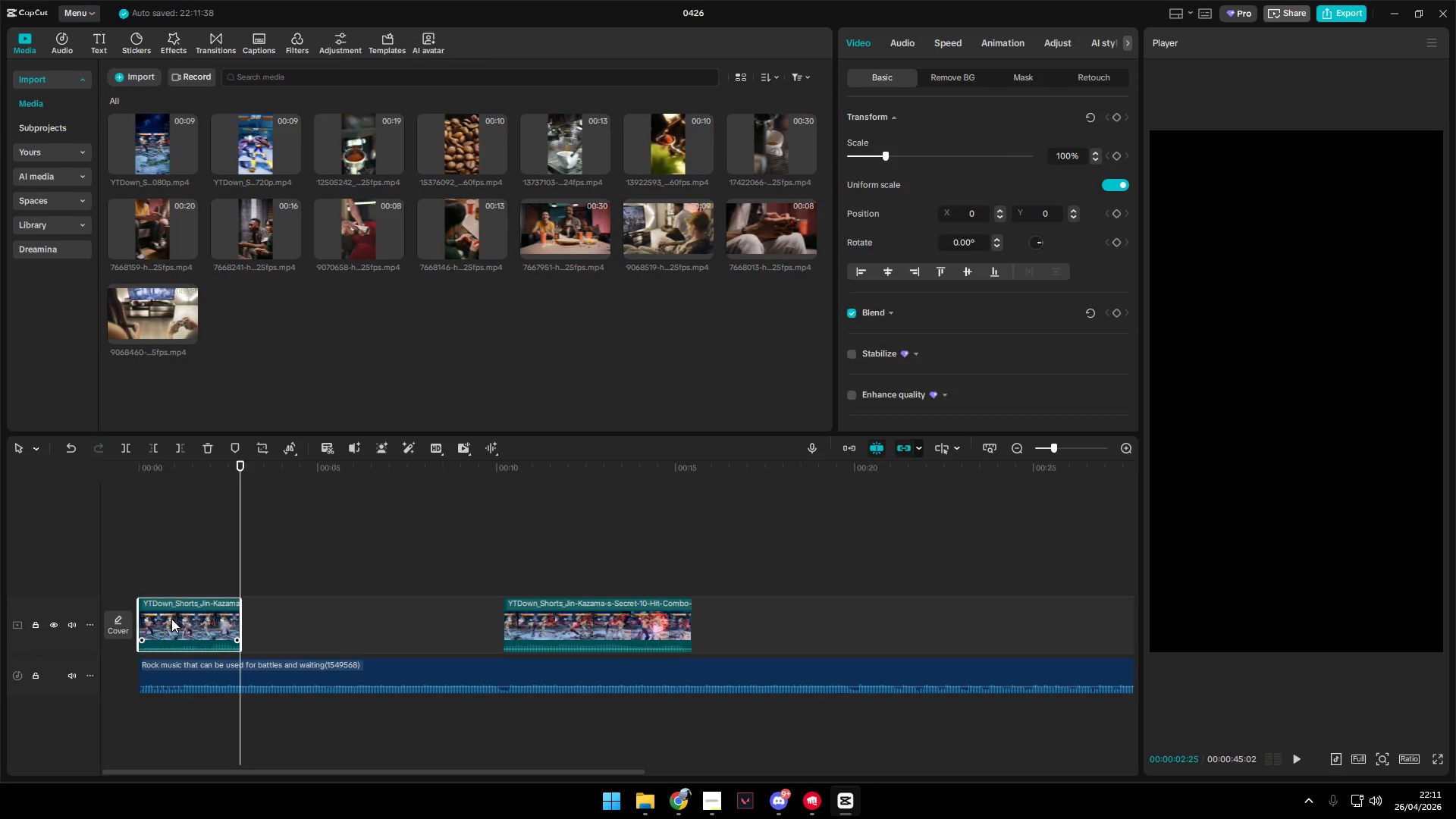 
left_click_drag(start_coordinate=[171, 619], to_coordinate=[328, 623])
 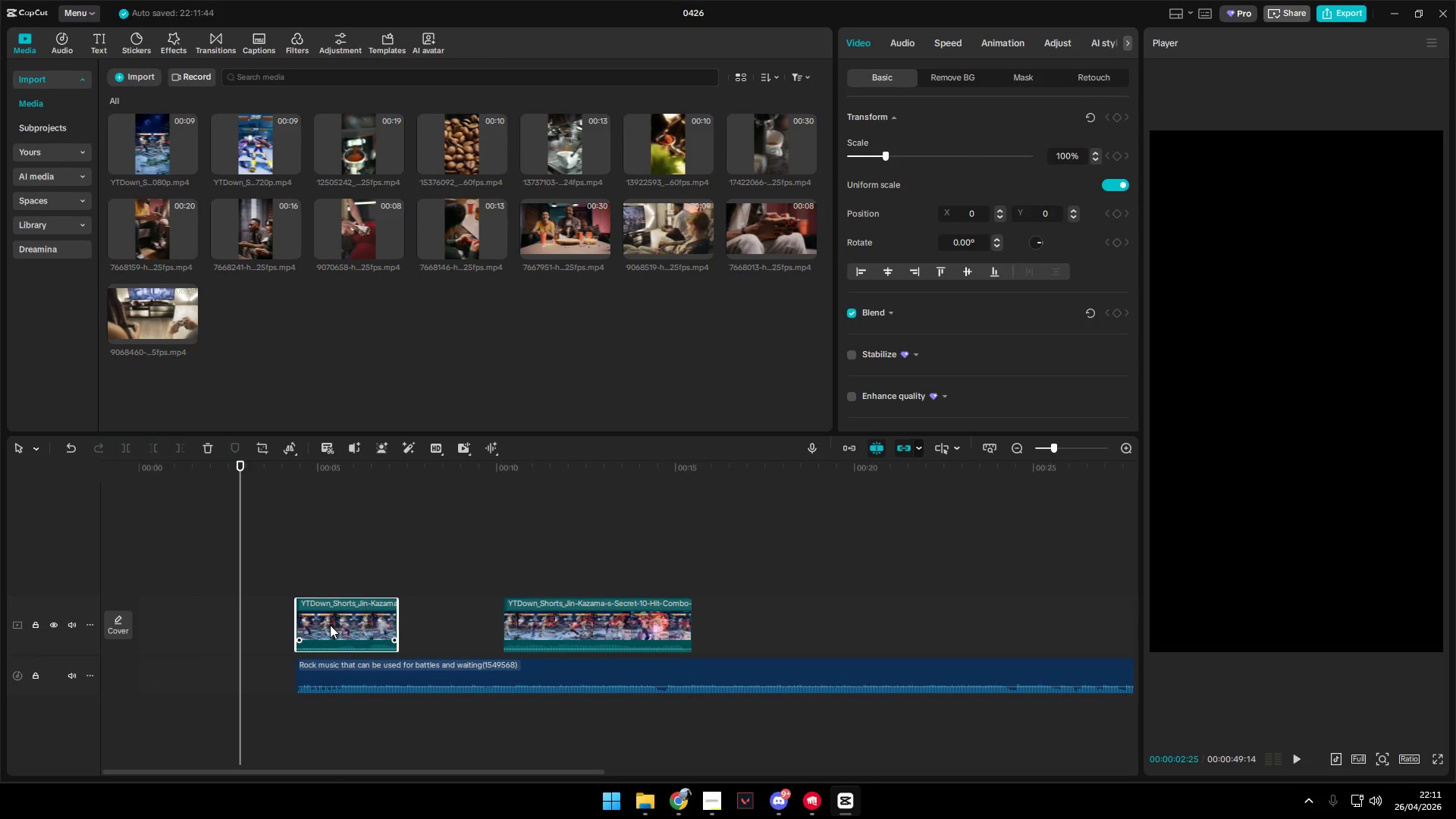 
key(Control+Z)
 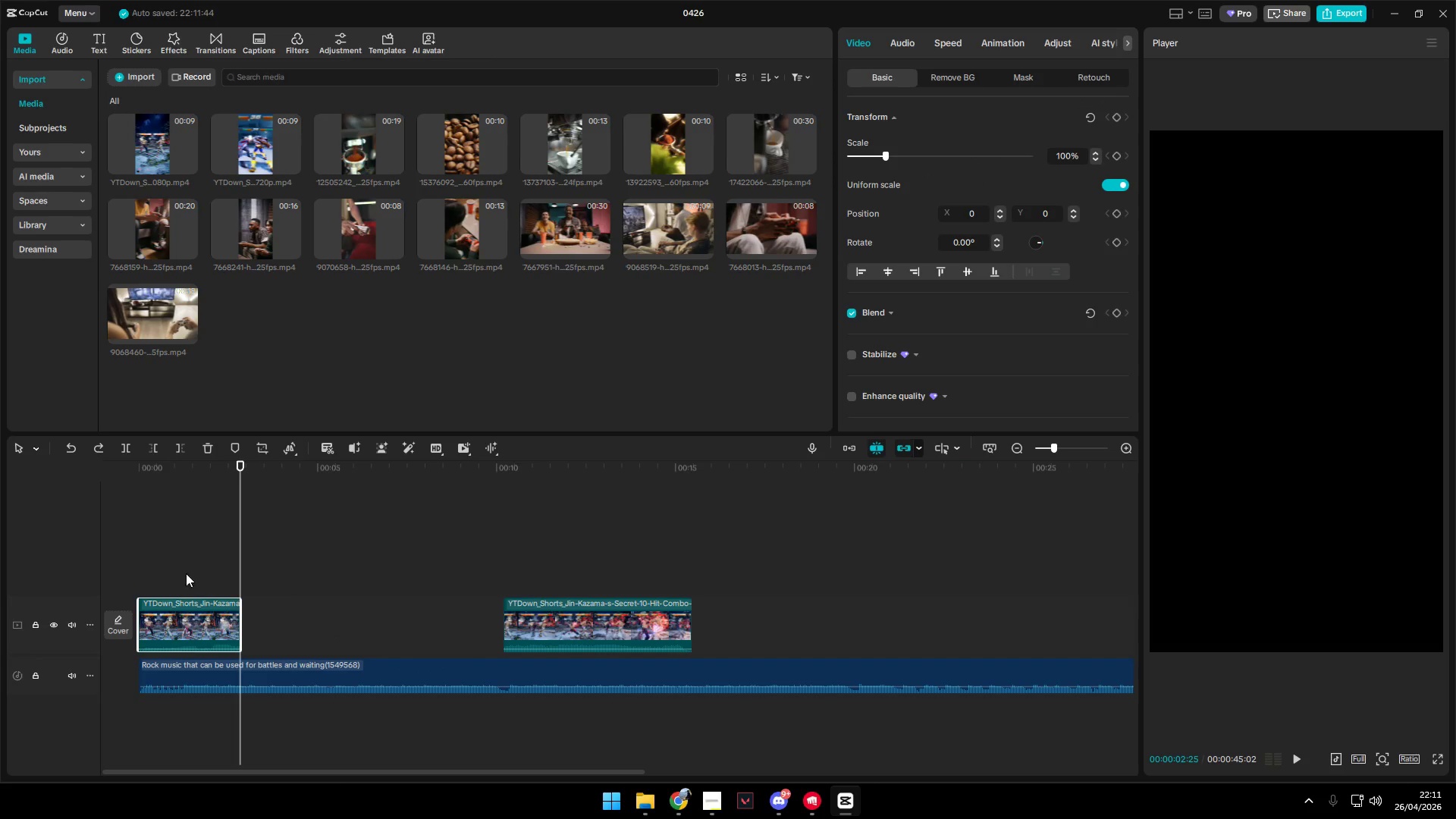 
left_click_drag(start_coordinate=[202, 574], to_coordinate=[680, 629])
 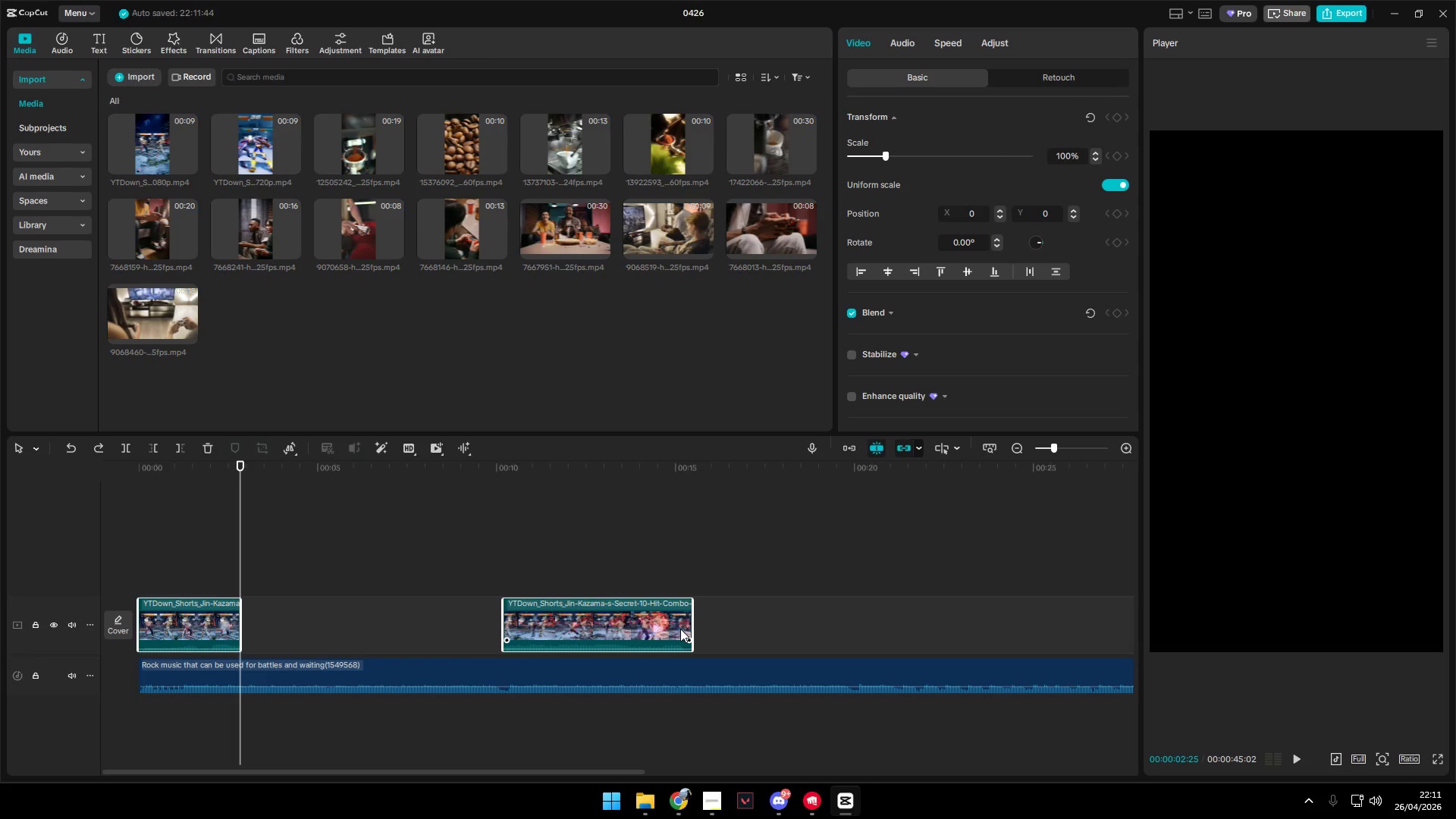 
key(Backspace)
 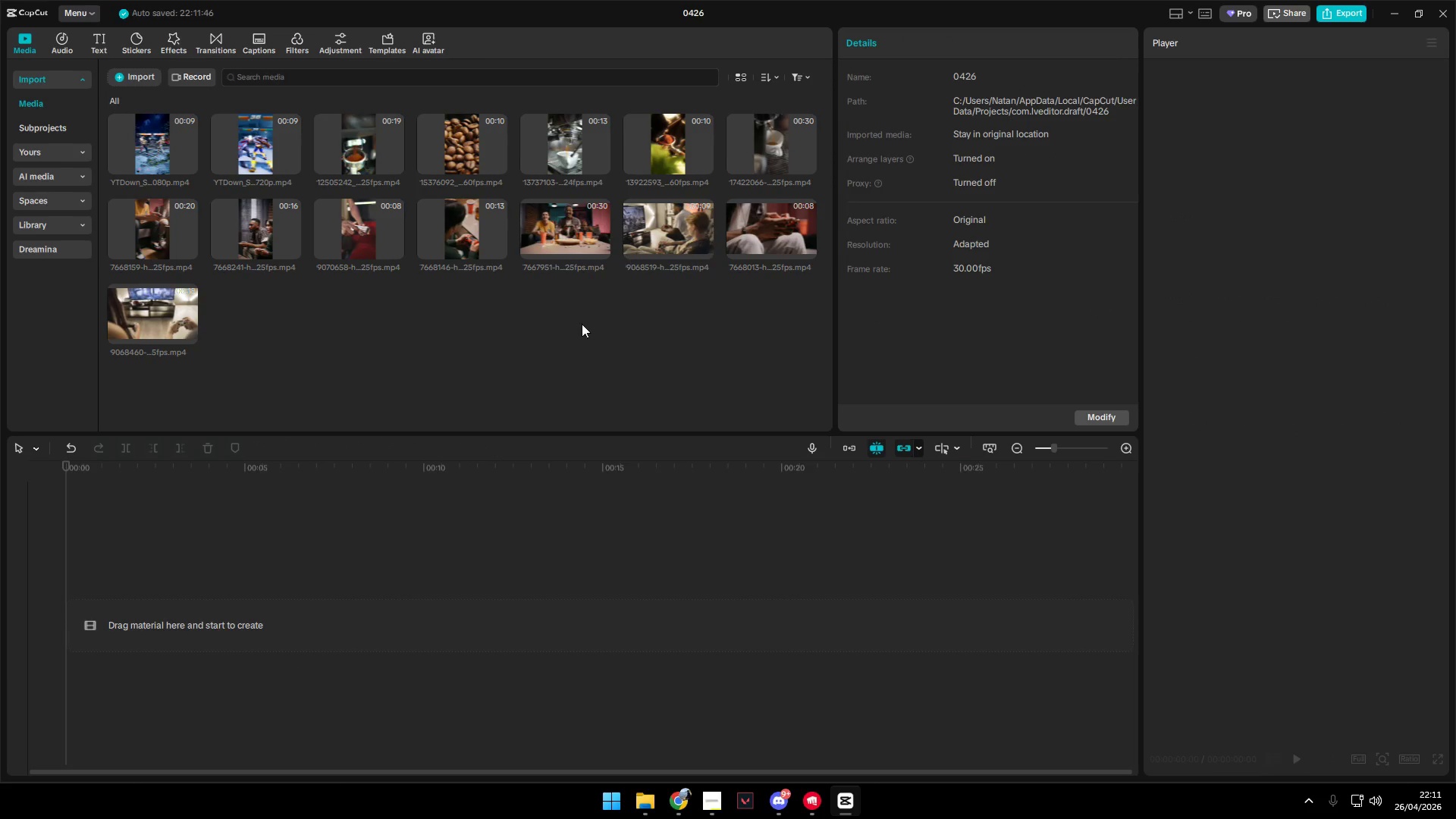 
key(Control+Z)
 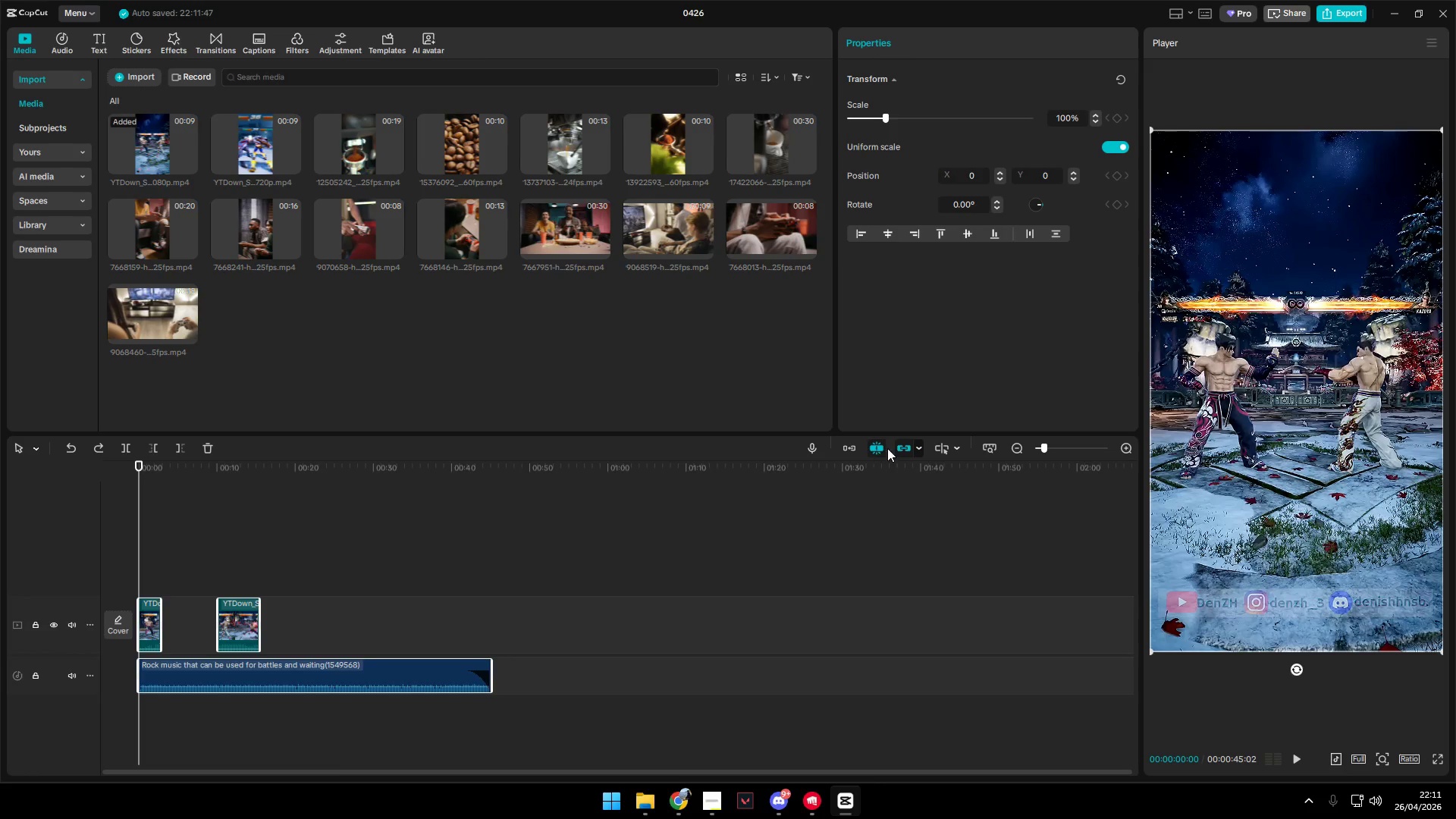 
left_click([907, 451])
 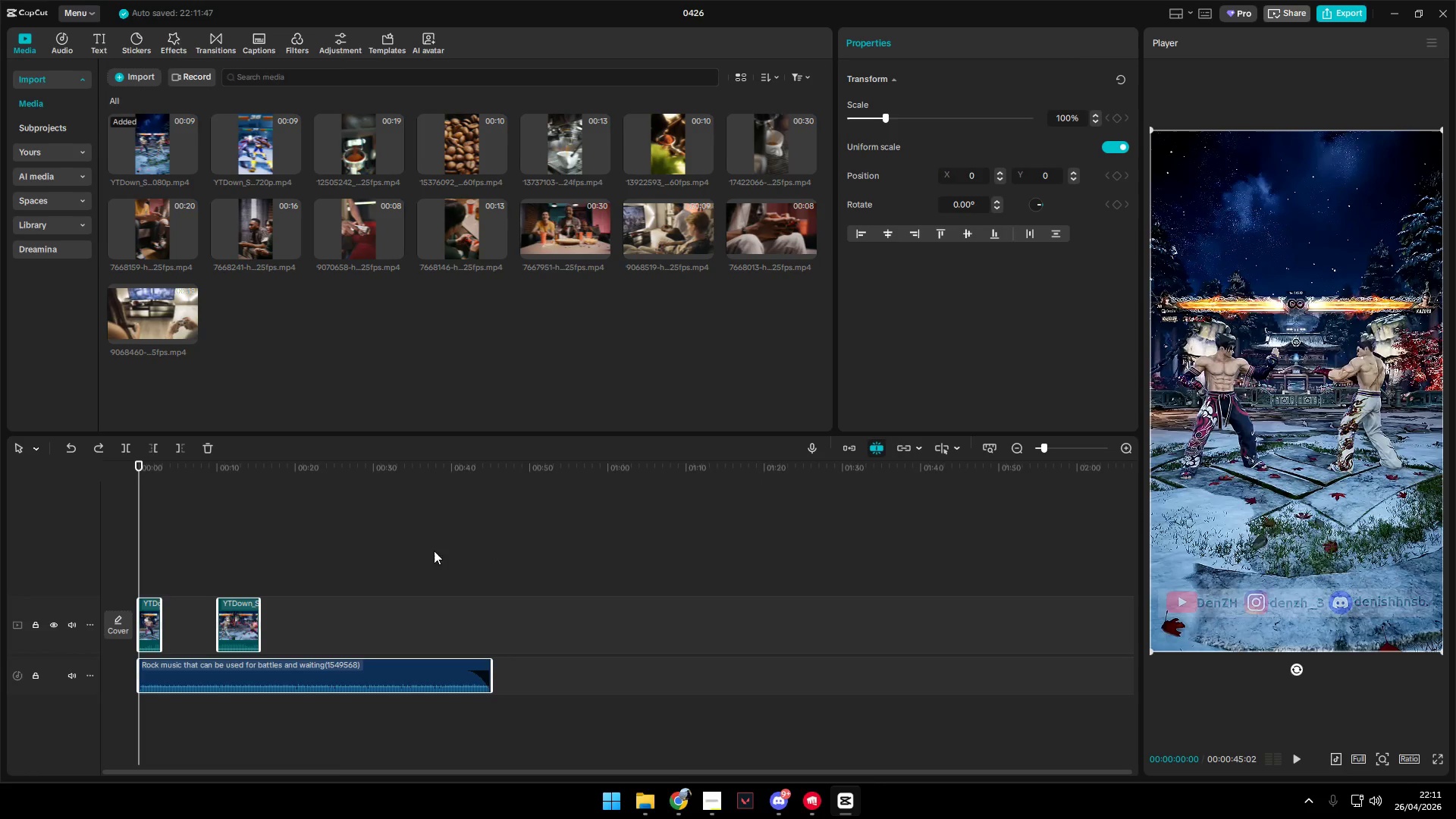 
left_click_drag(start_coordinate=[159, 554], to_coordinate=[247, 620])
 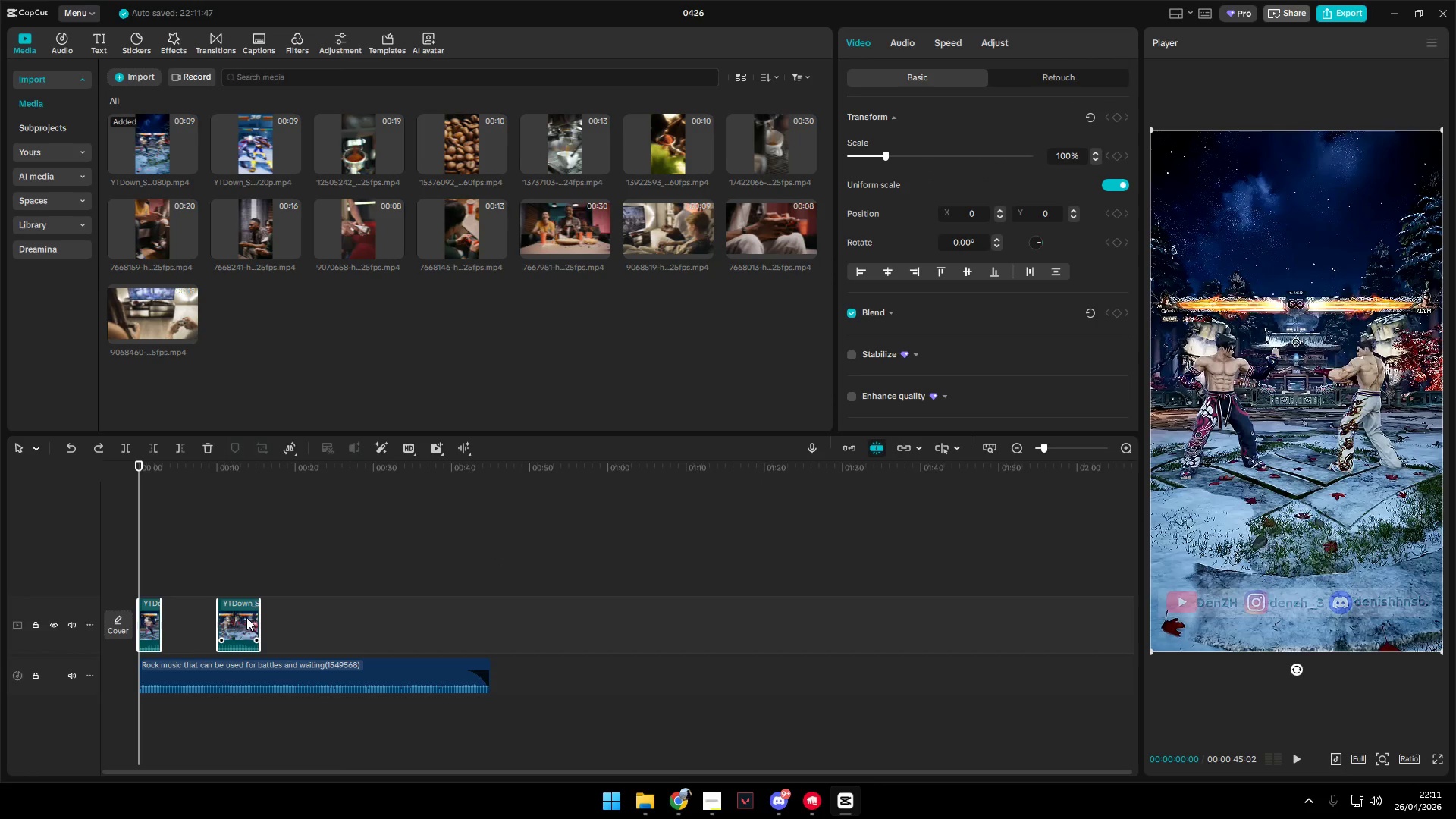 
key(Backspace)
 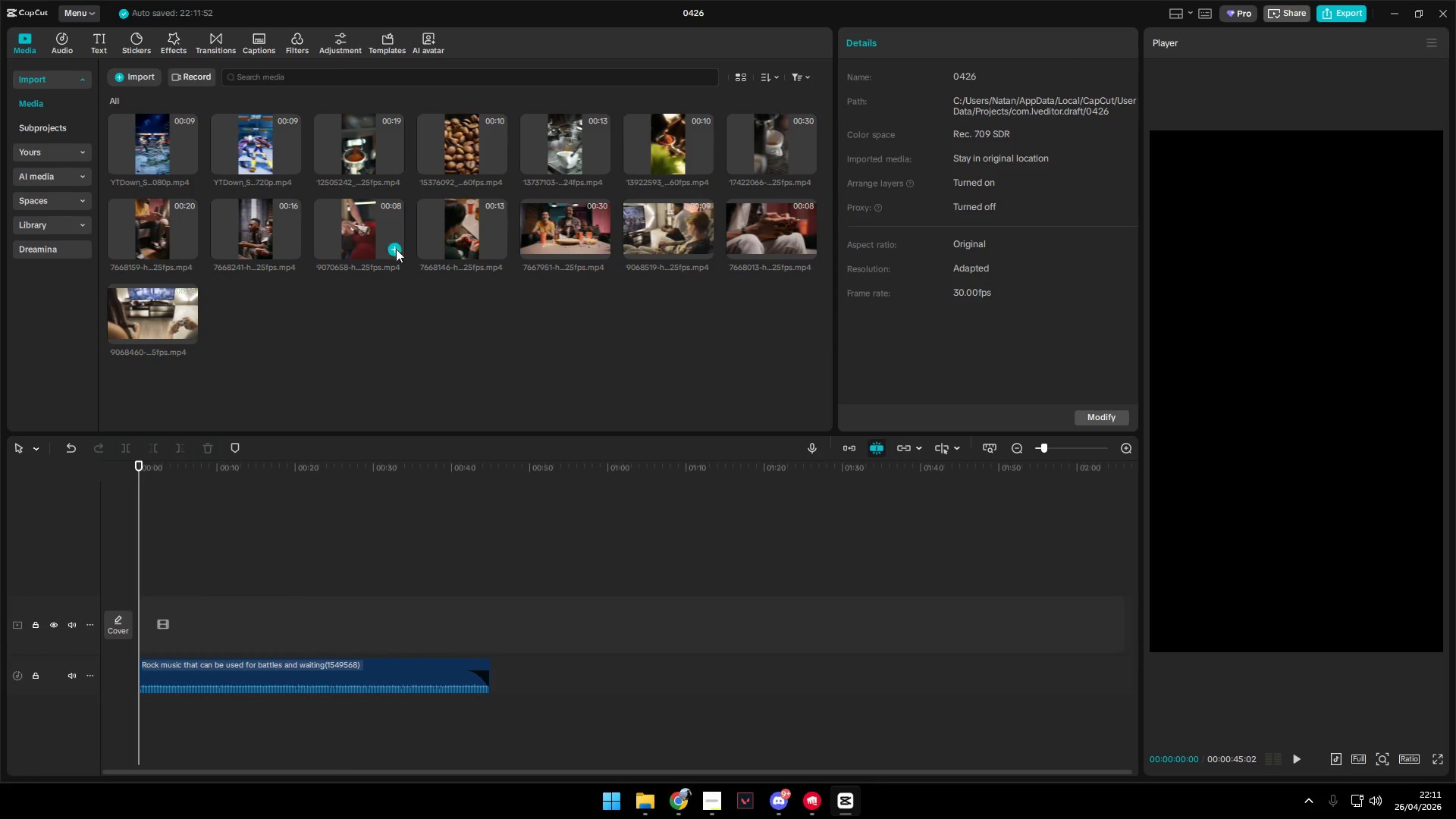 
left_click([522, 221])
 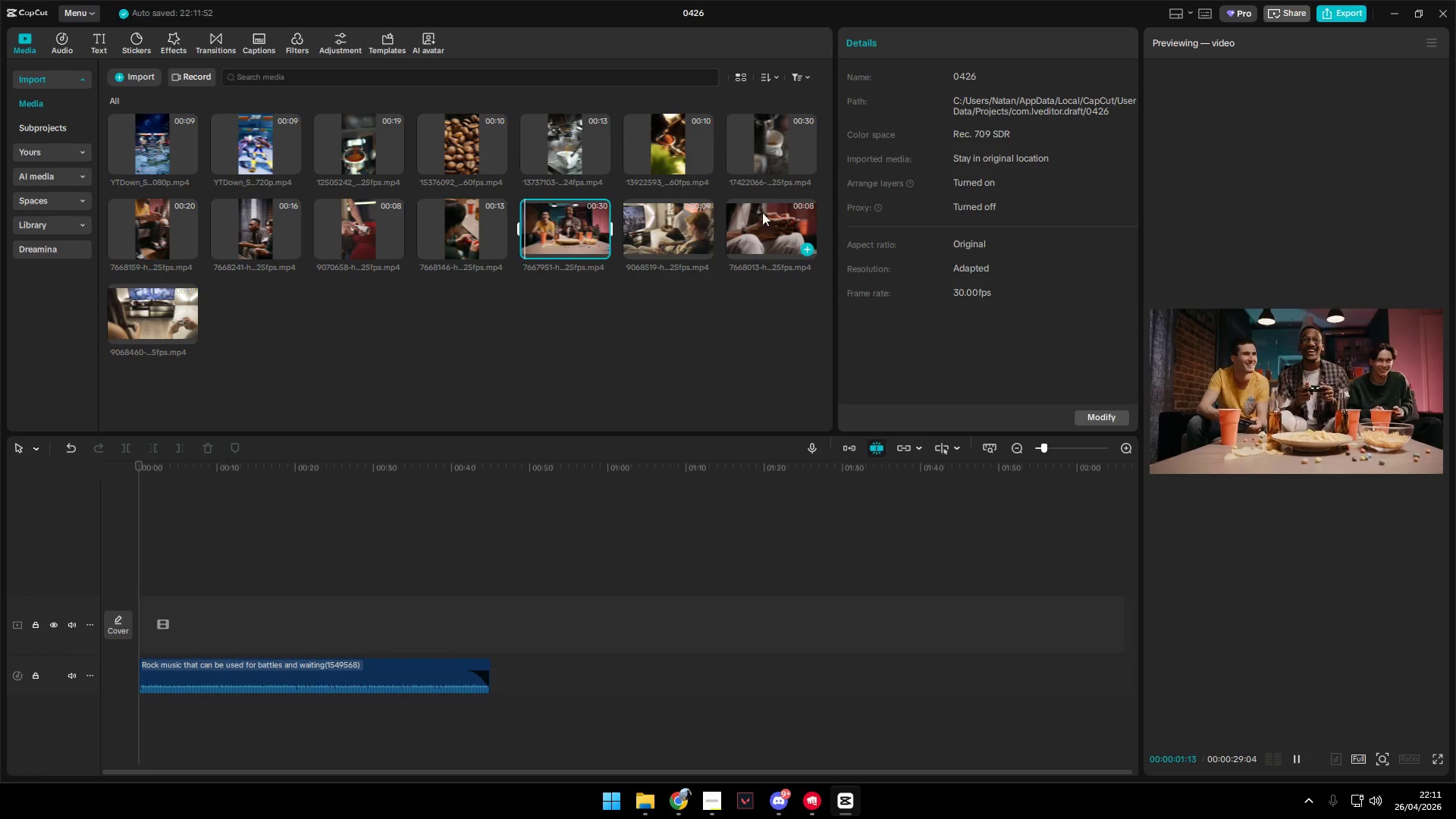 
left_click([651, 216])
 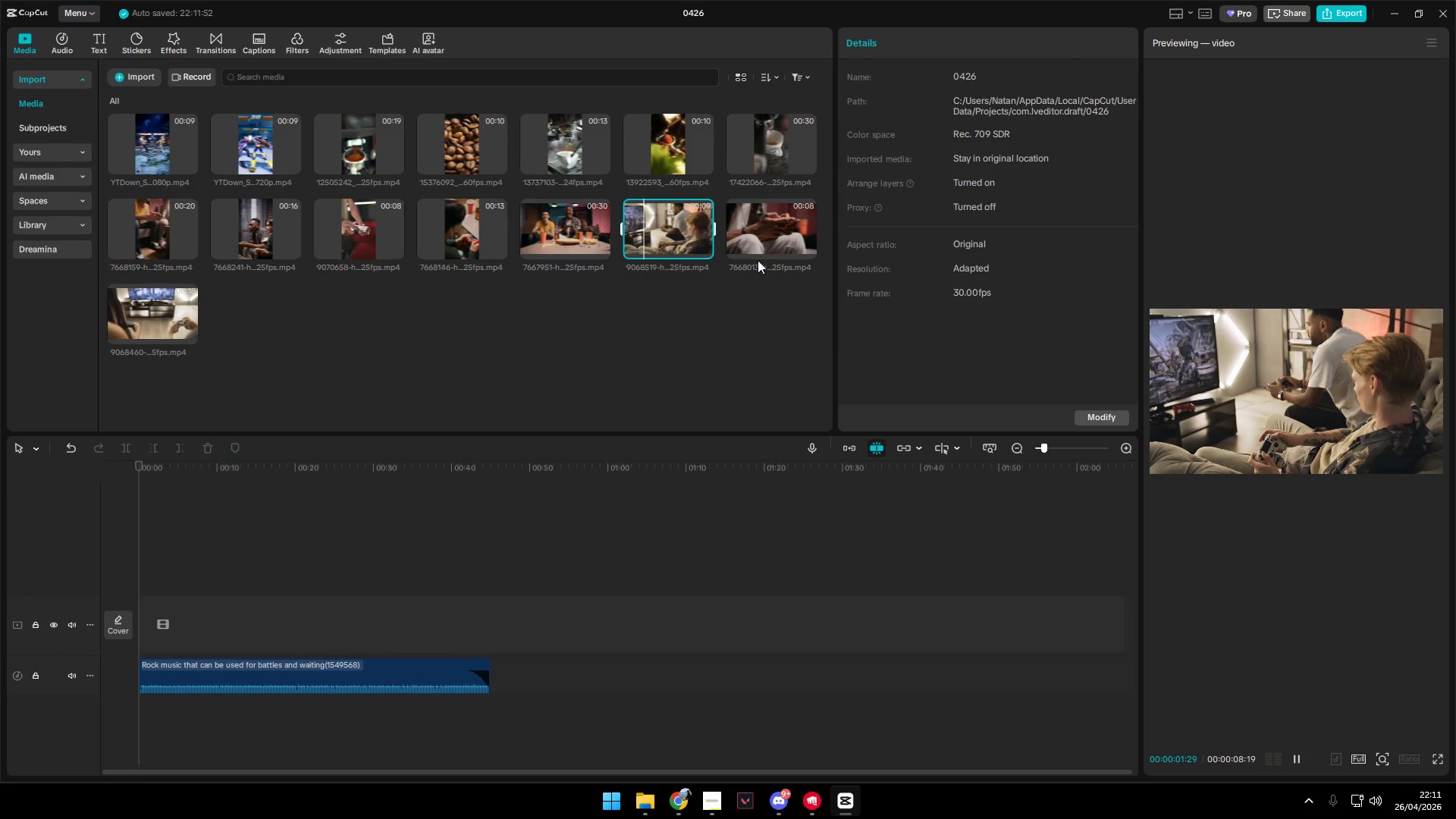 
left_click([769, 227])
 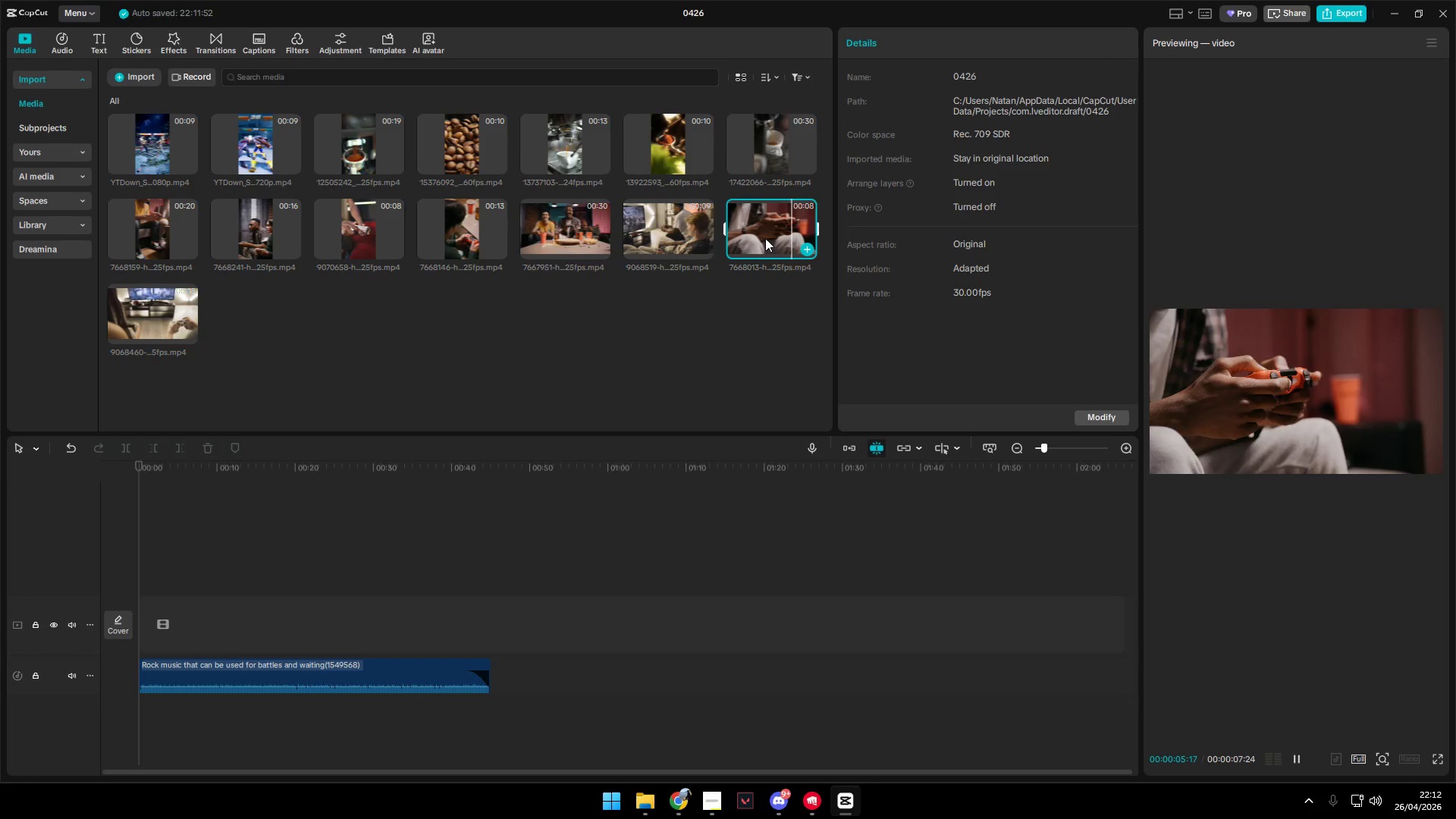 
wait(7.84)
 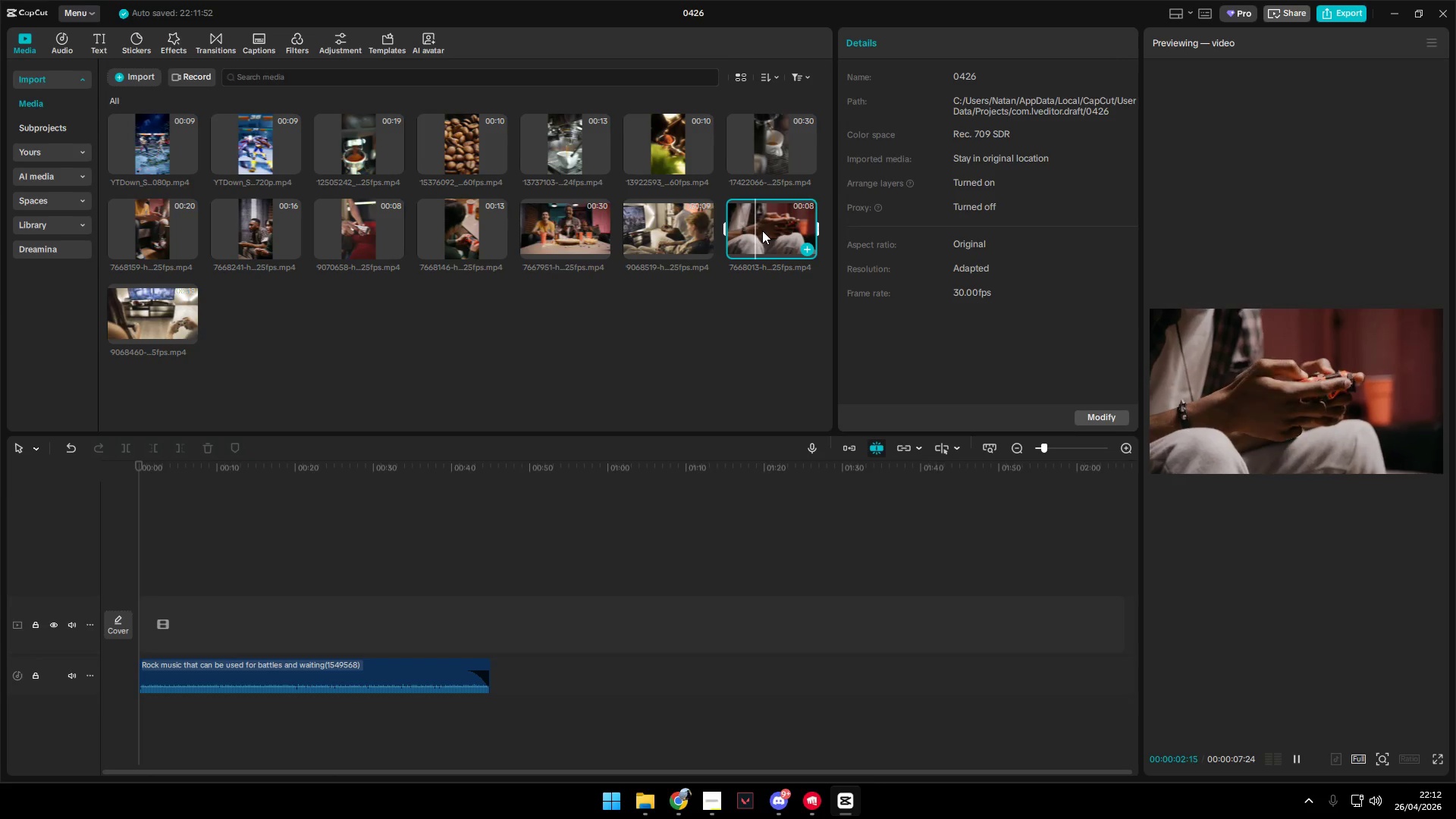 
left_click([786, 793])
 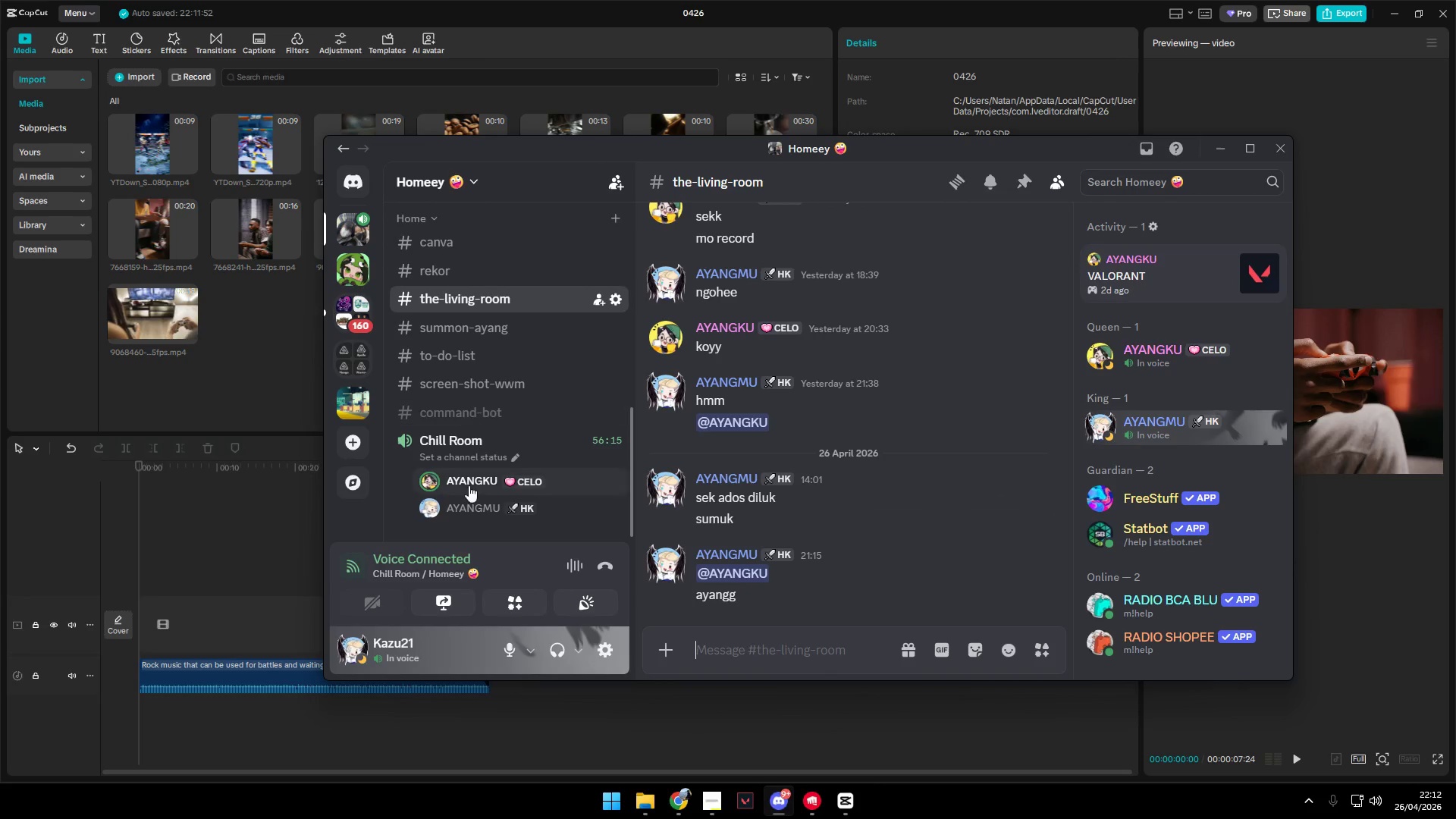 
right_click([475, 490])
 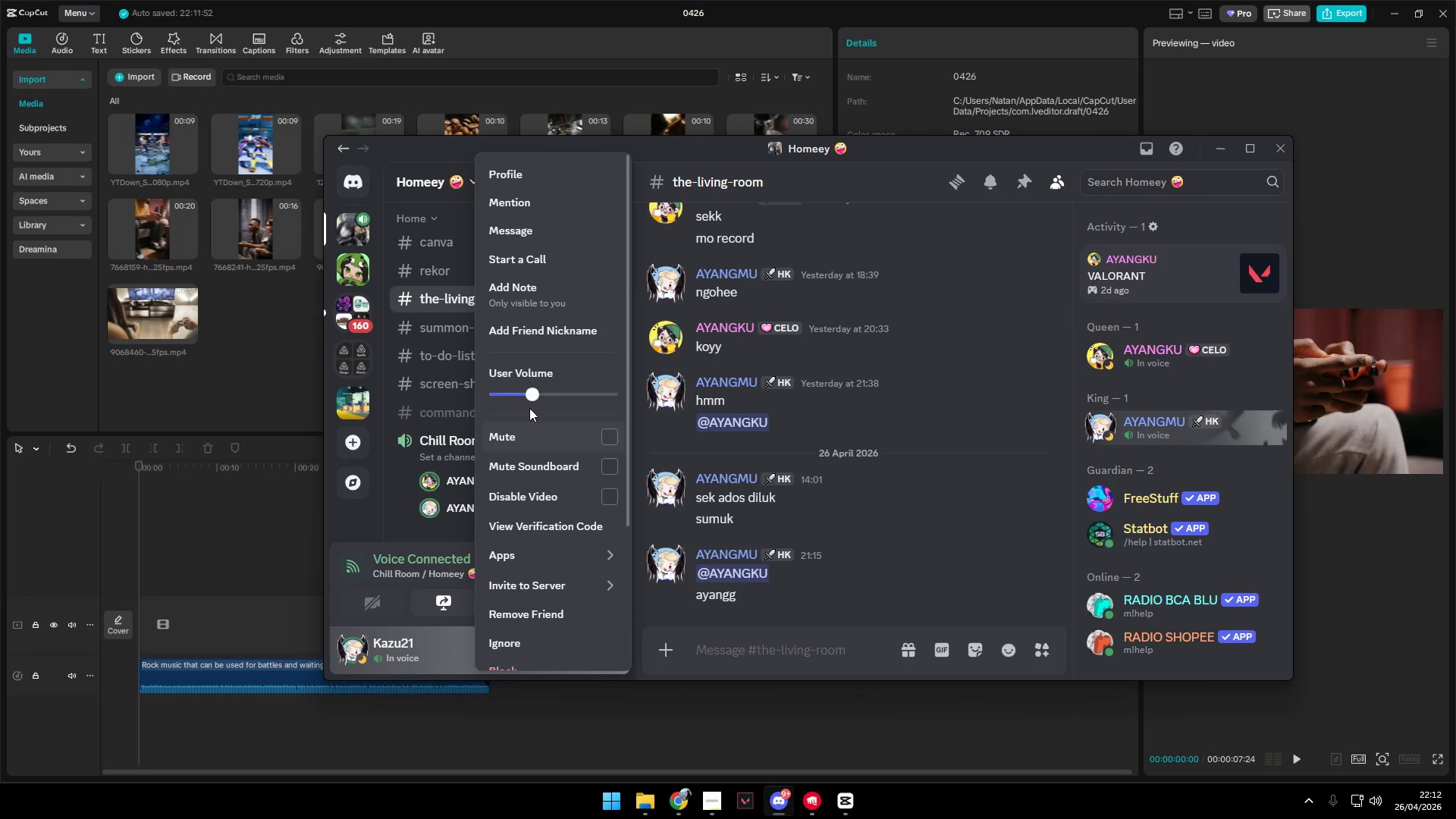 
left_click_drag(start_coordinate=[534, 390], to_coordinate=[546, 397])
 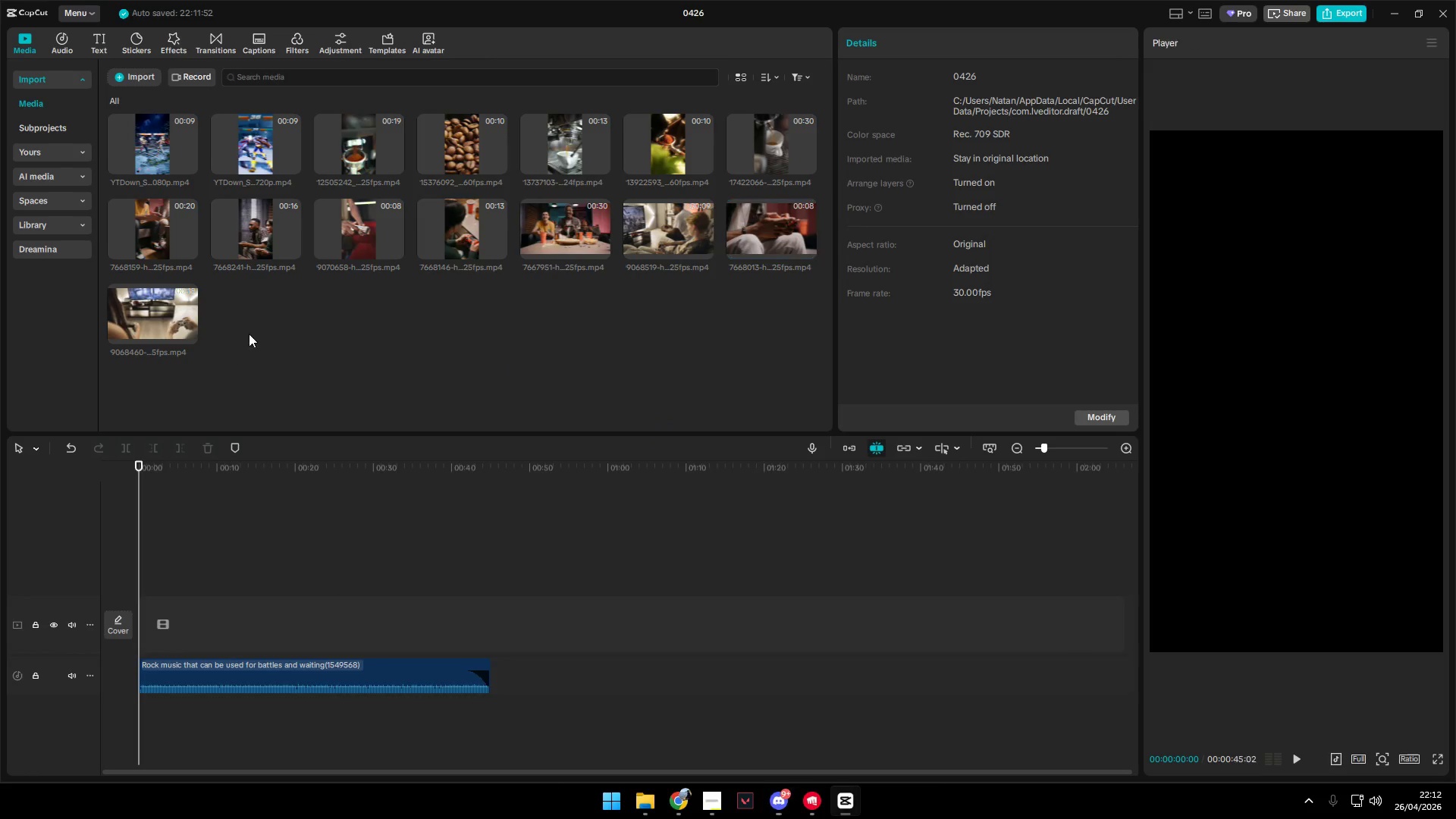 
double_click([251, 249])
 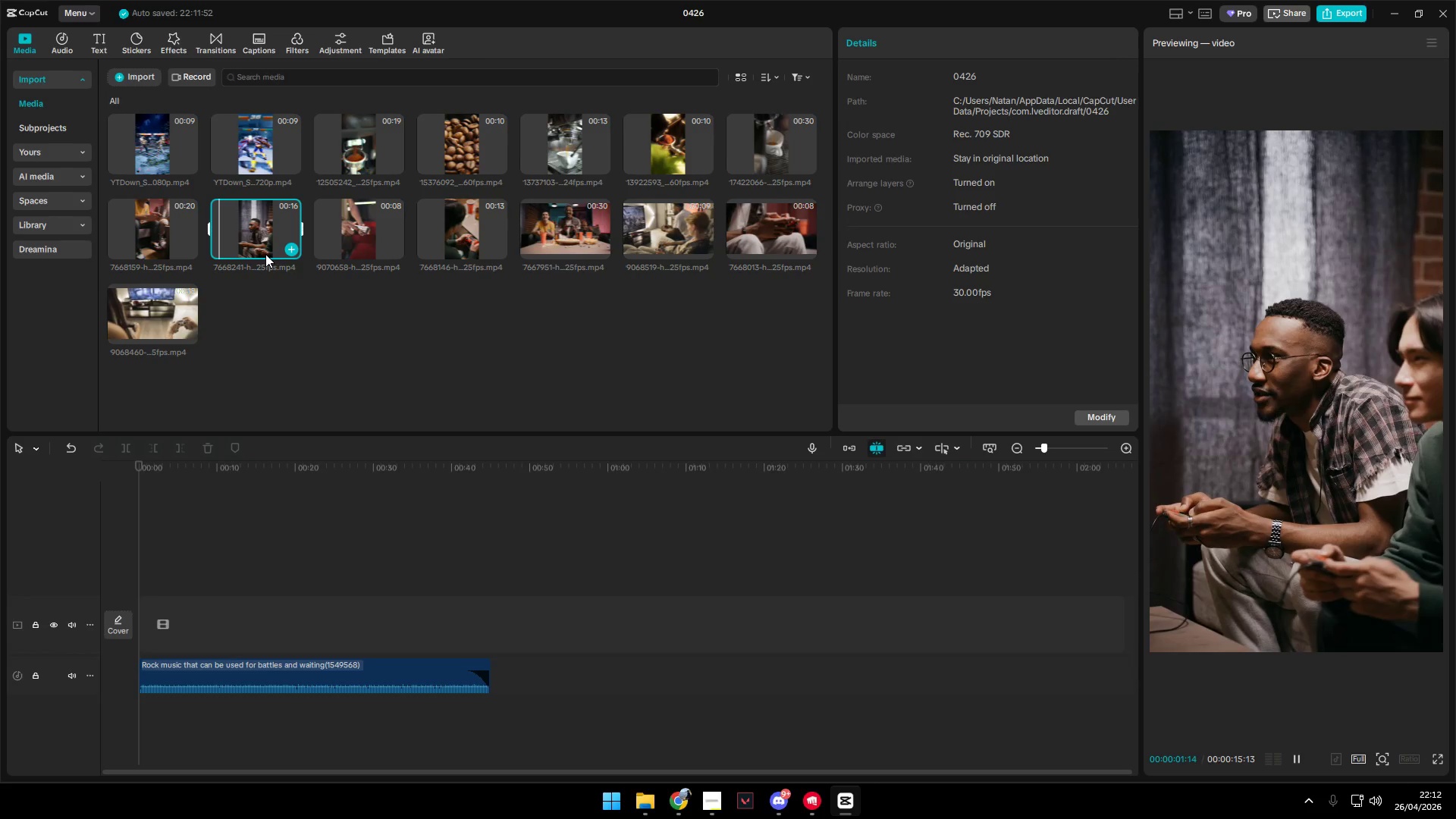 
left_click_drag(start_coordinate=[257, 246], to_coordinate=[127, 642])
 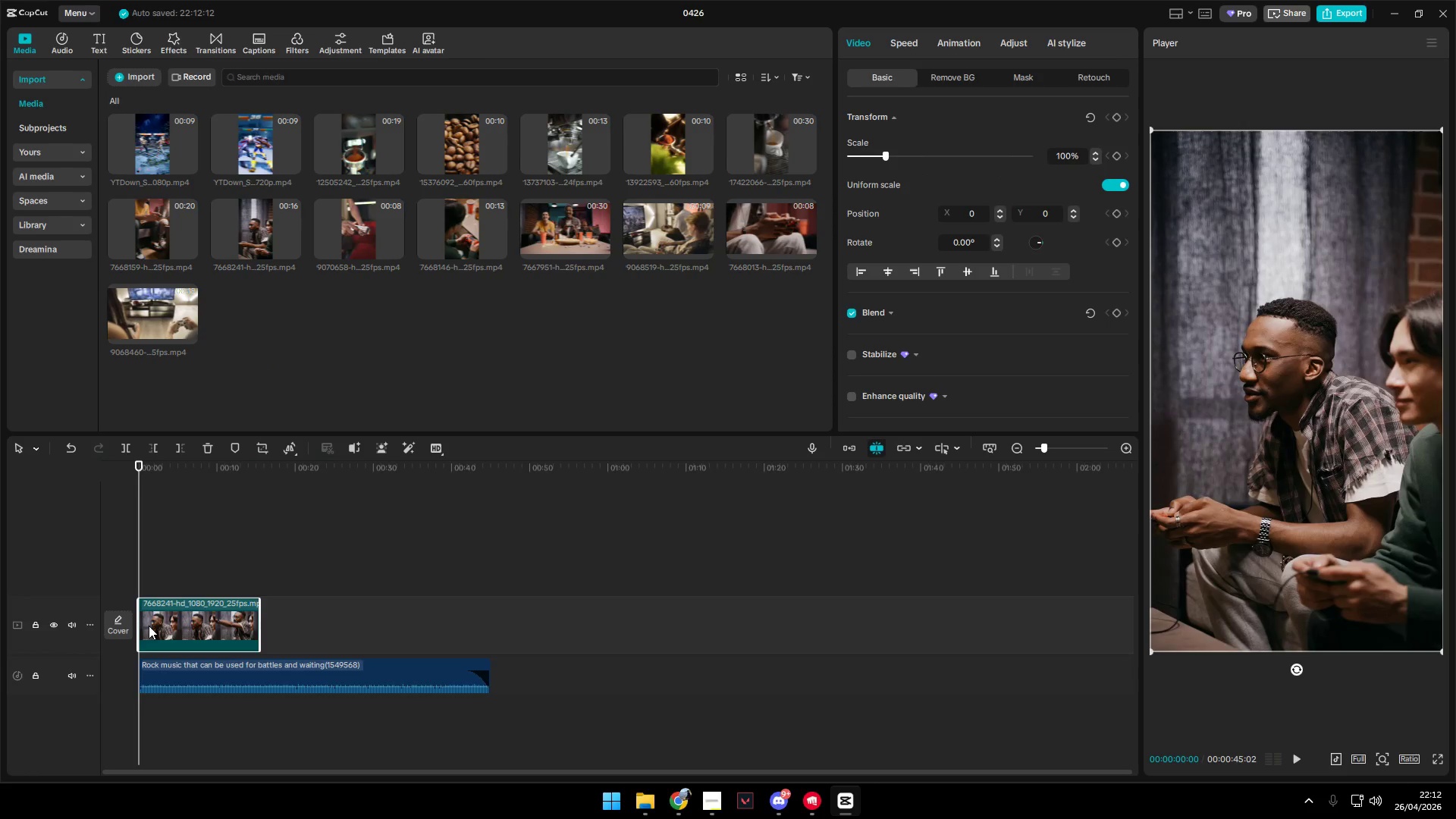 
key(Space)
 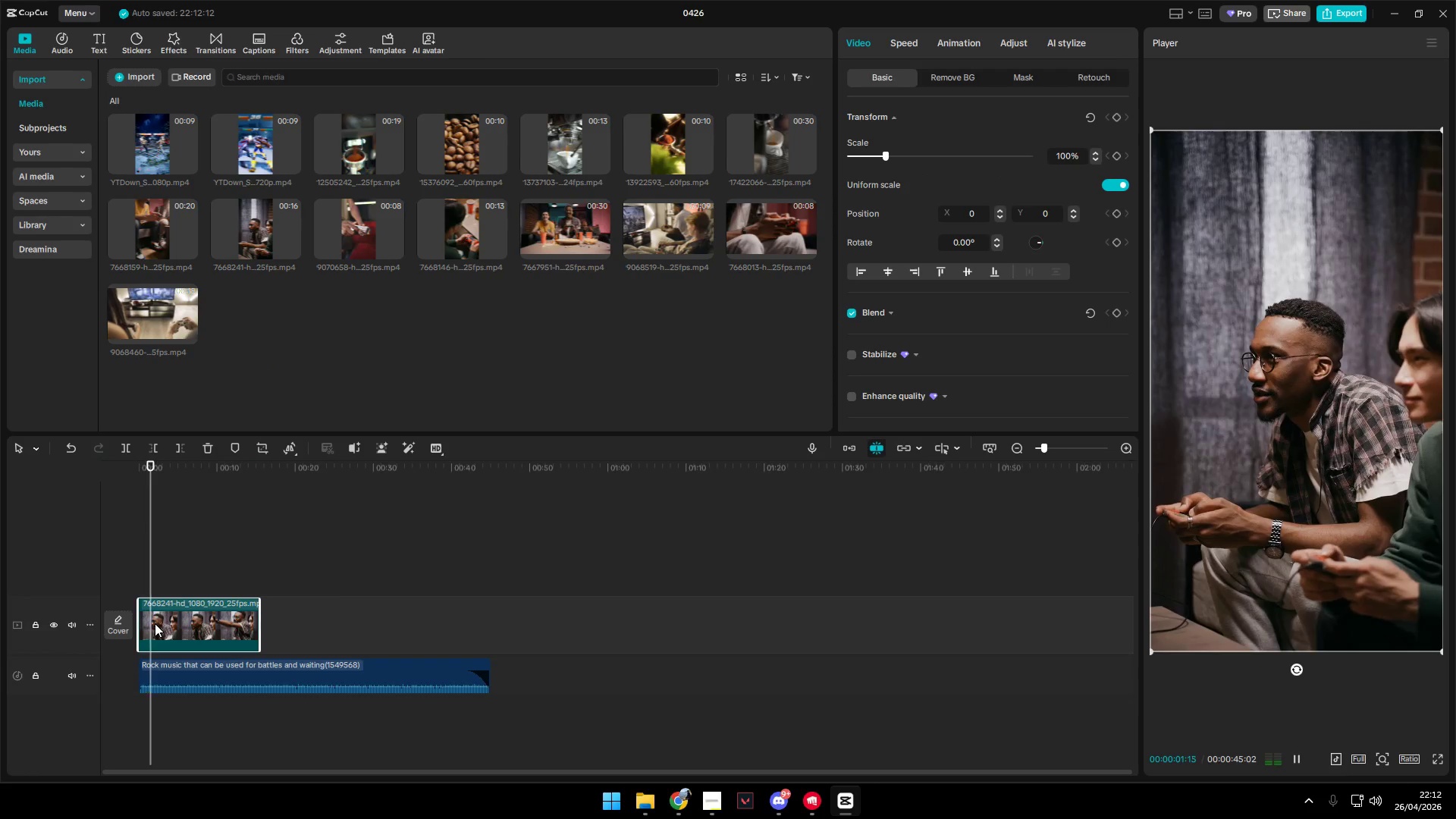 
hold_key(key=ControlLeft, duration=0.48)
scroll: coordinate [192, 640], scroll_direction: up, amount: 4.0
 